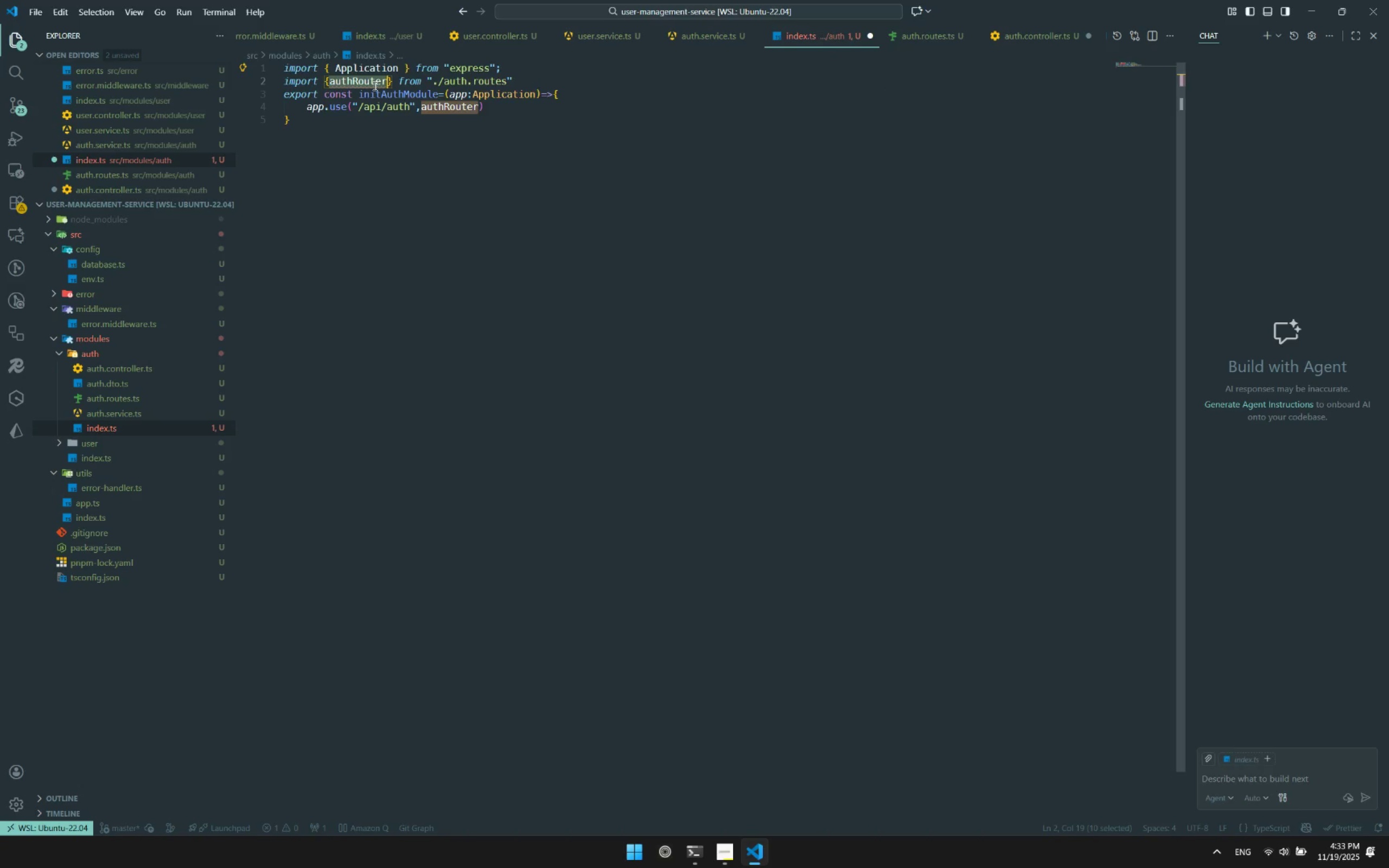 
triple_click([374, 86])
 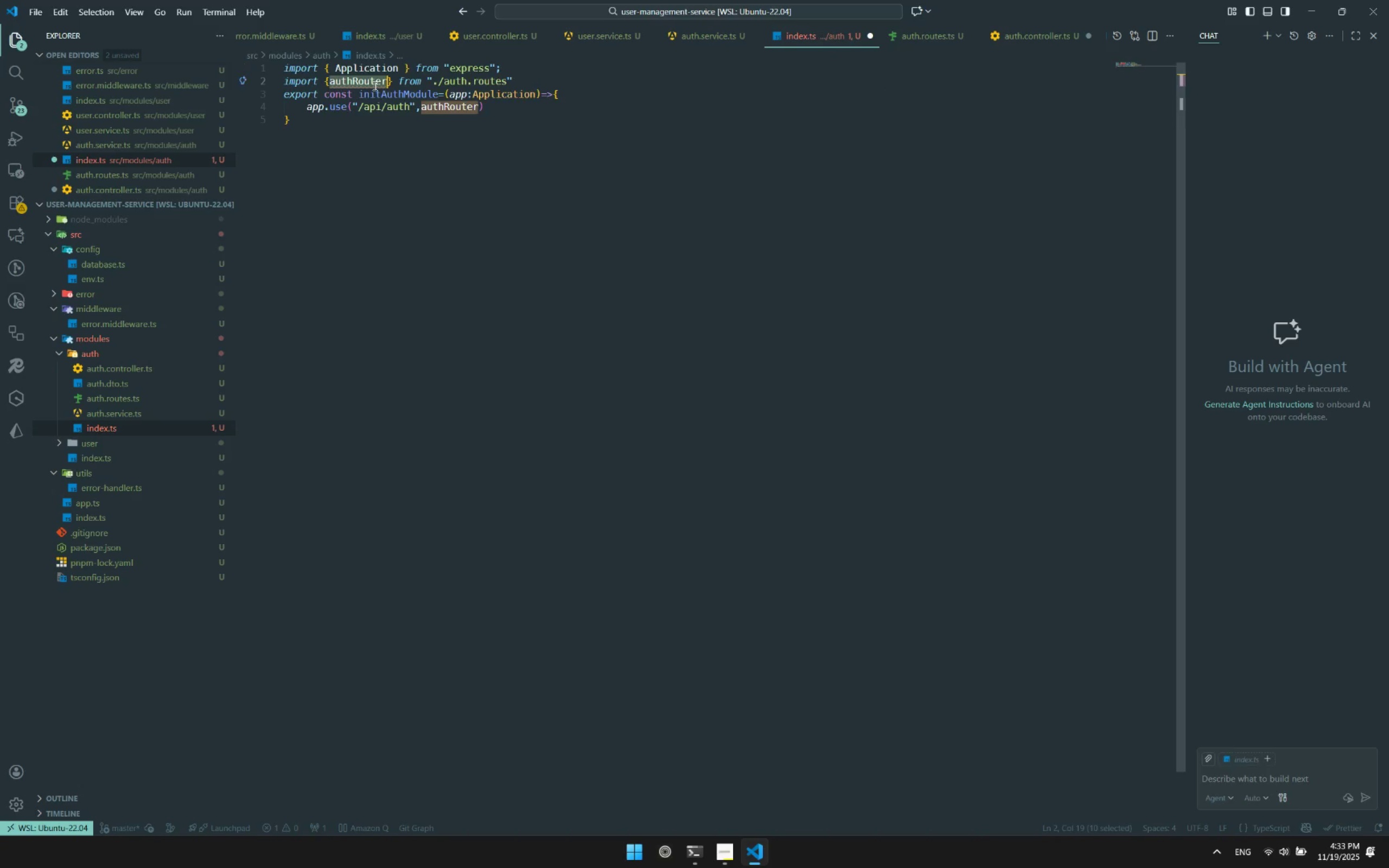 
key(A)
 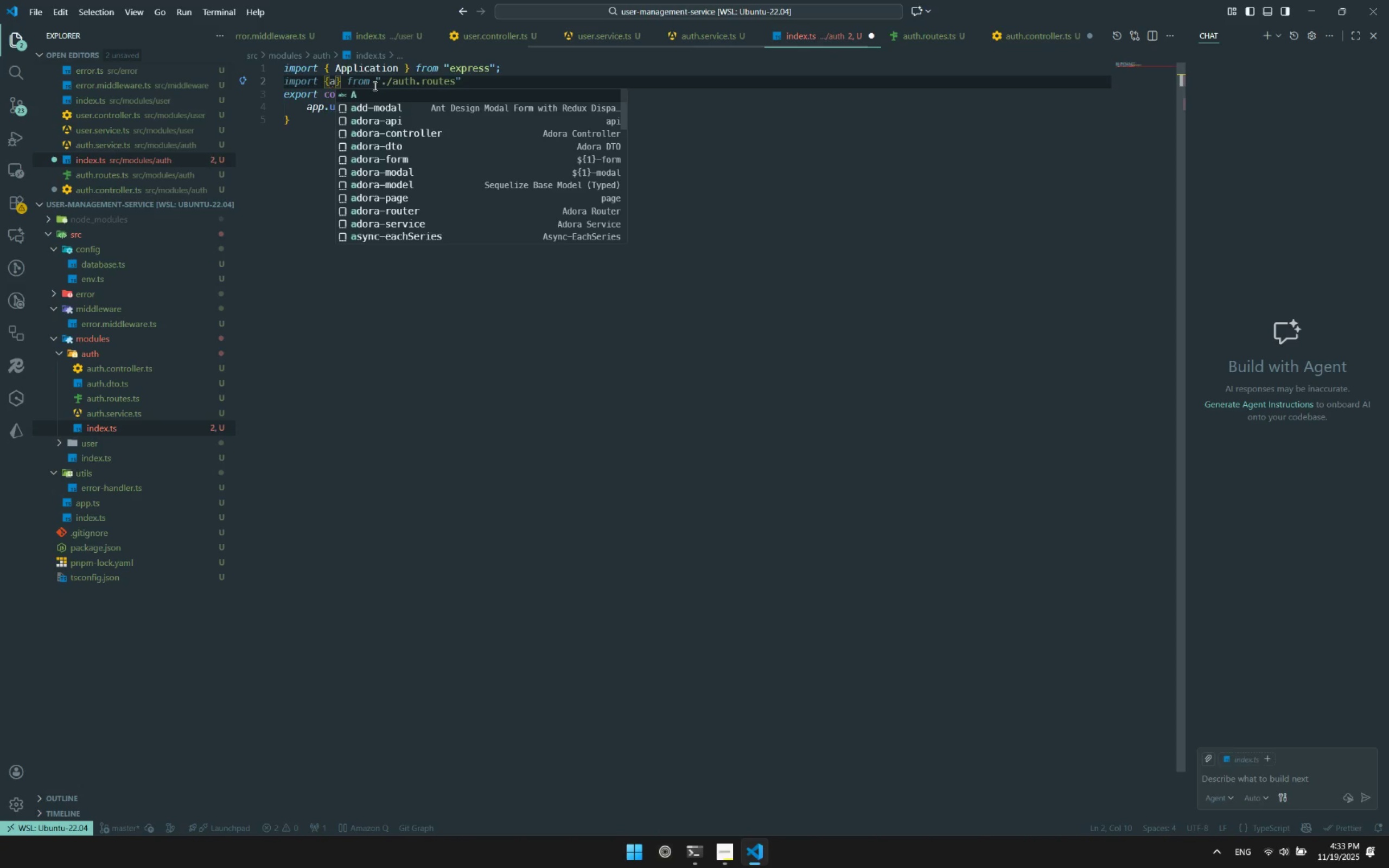 
key(Backspace)
 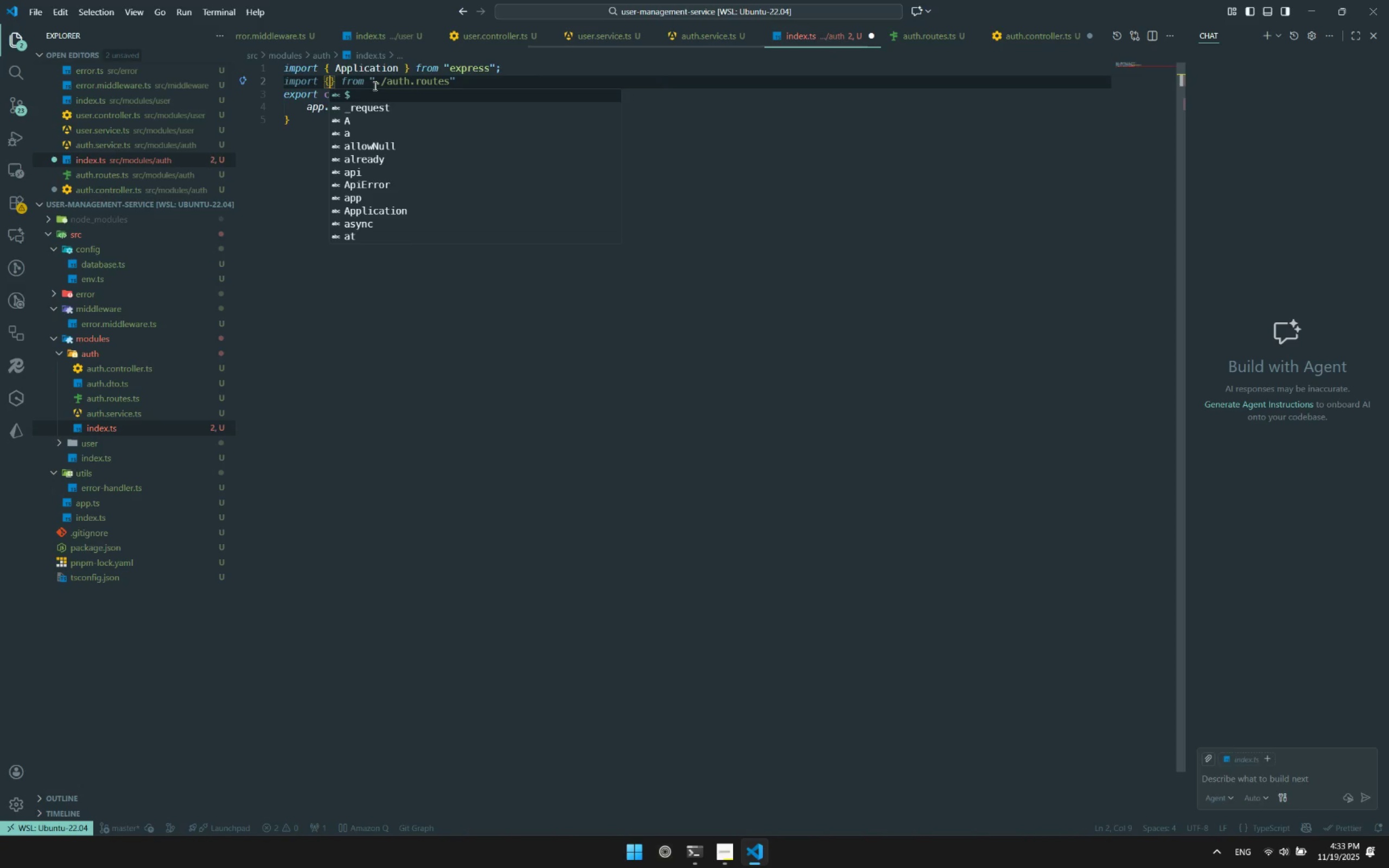 
key(Control+ControlLeft)
 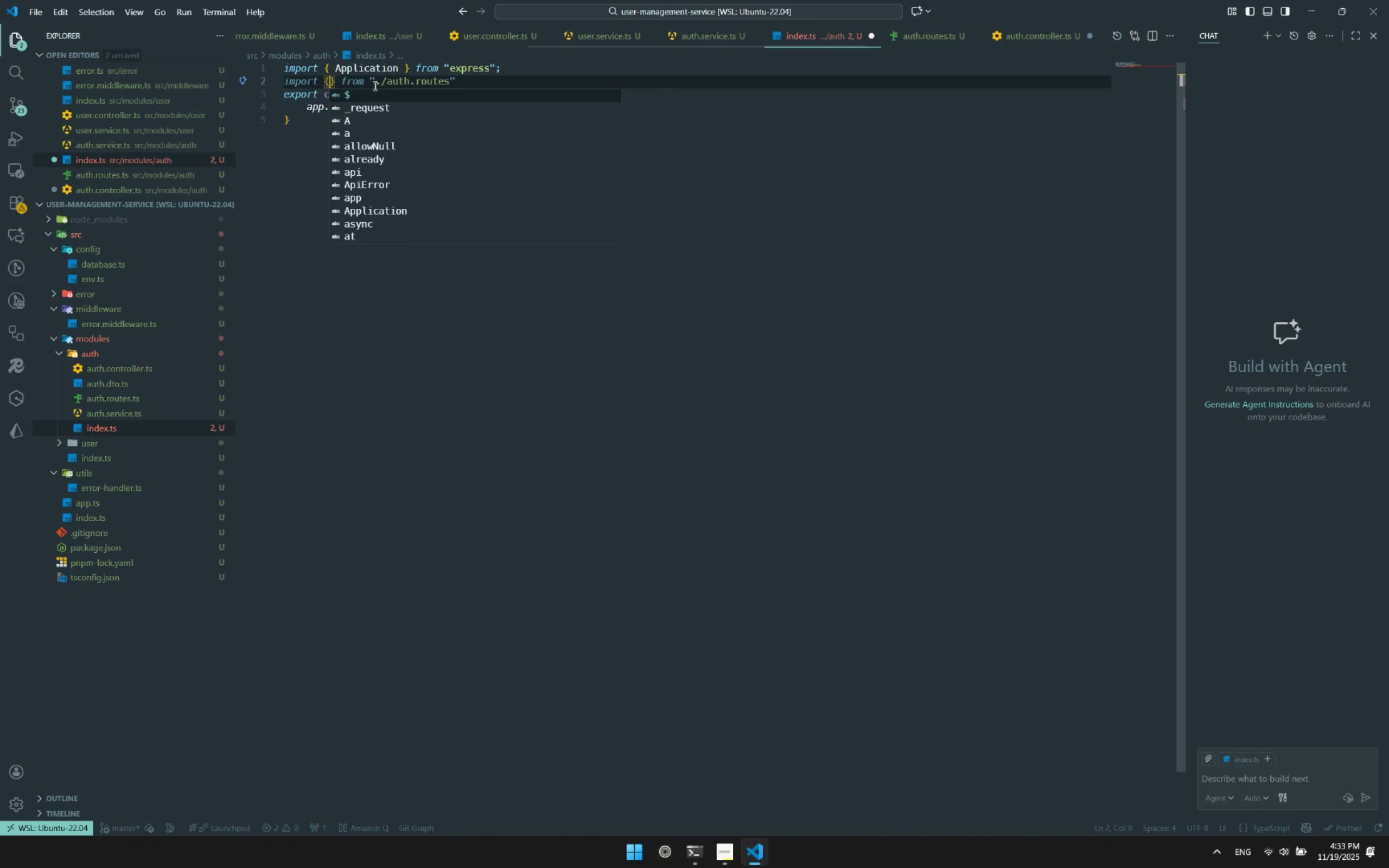 
key(Control+Space)
 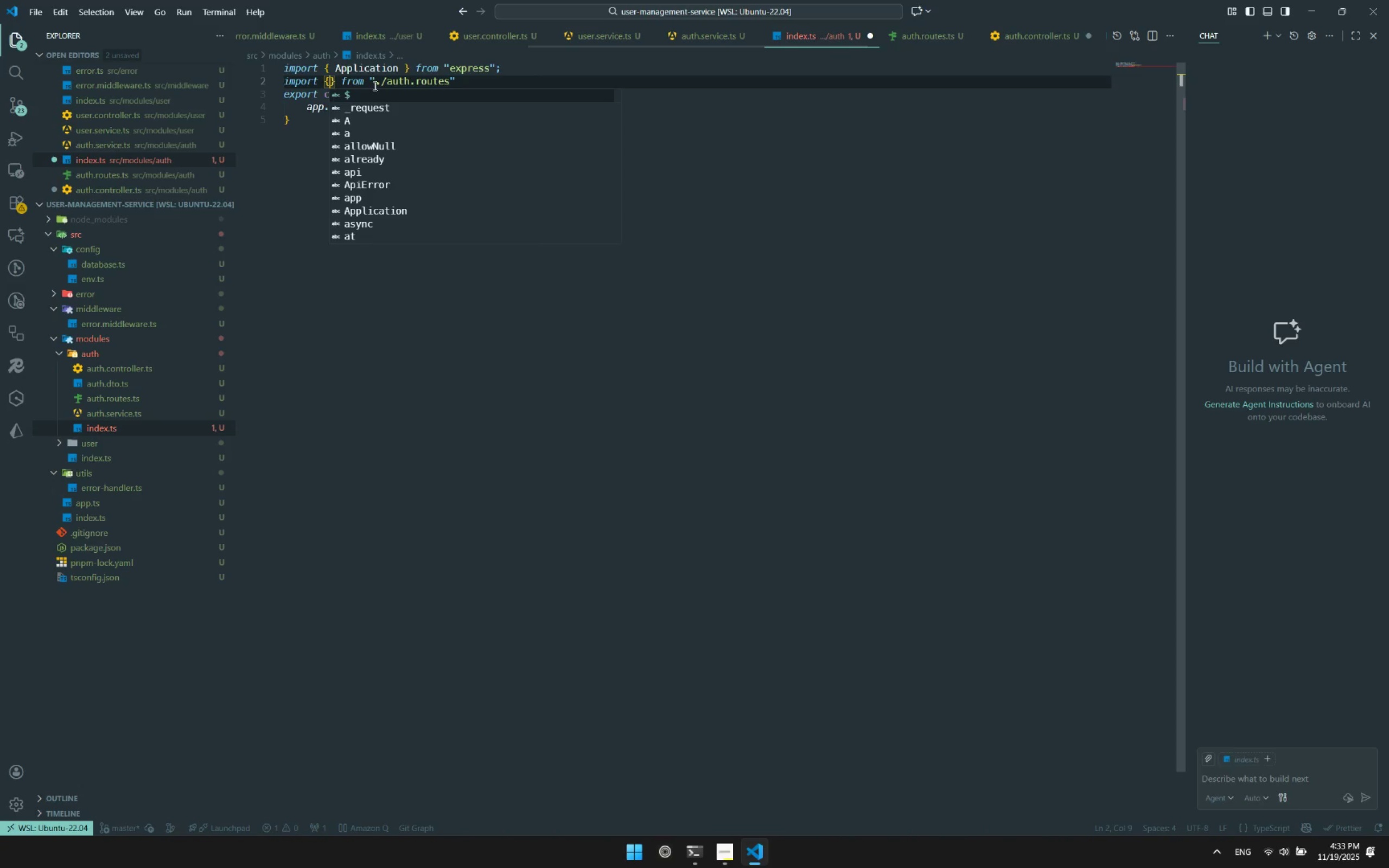 
key(ArrowRight)
 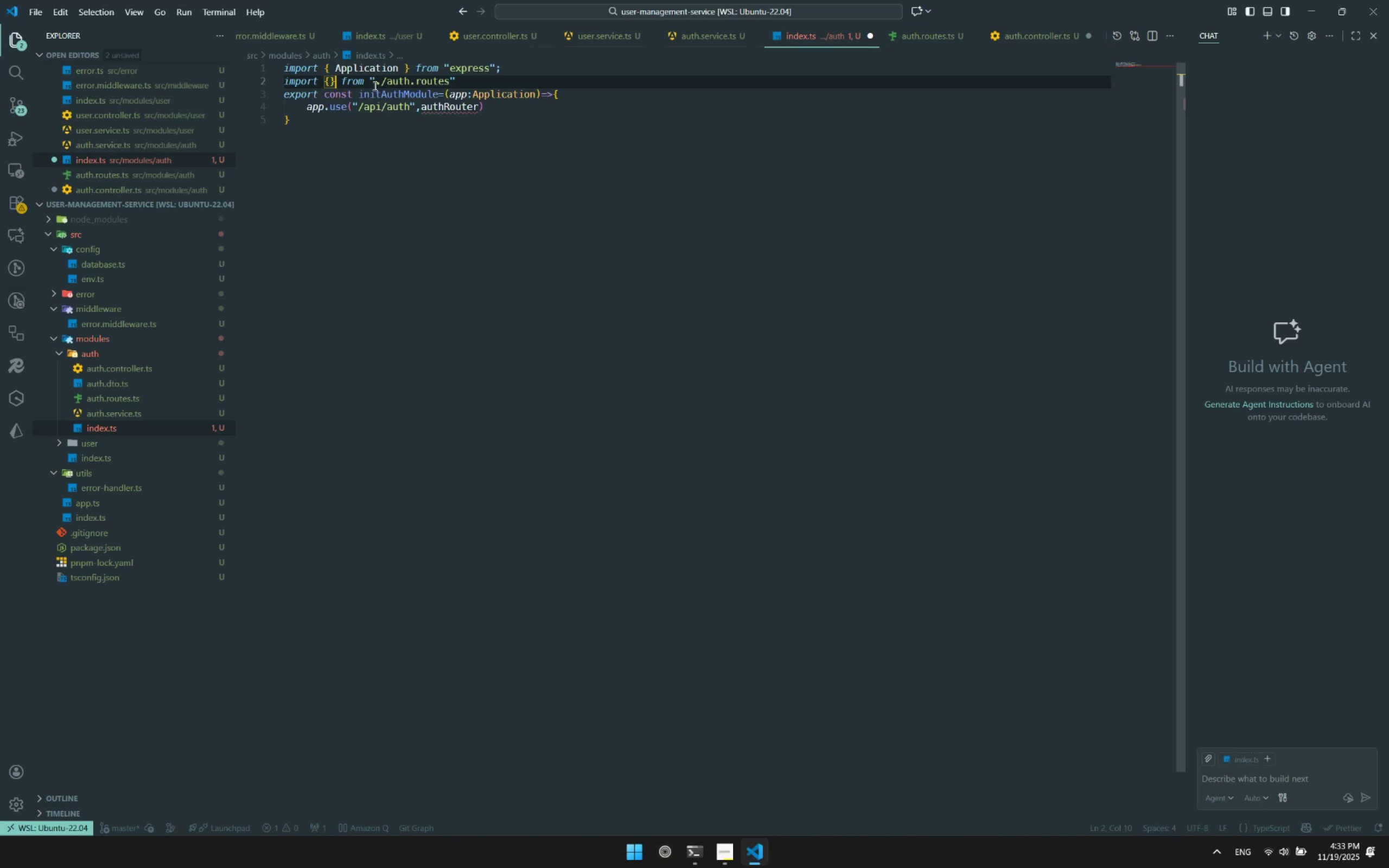 
key(Backspace)
 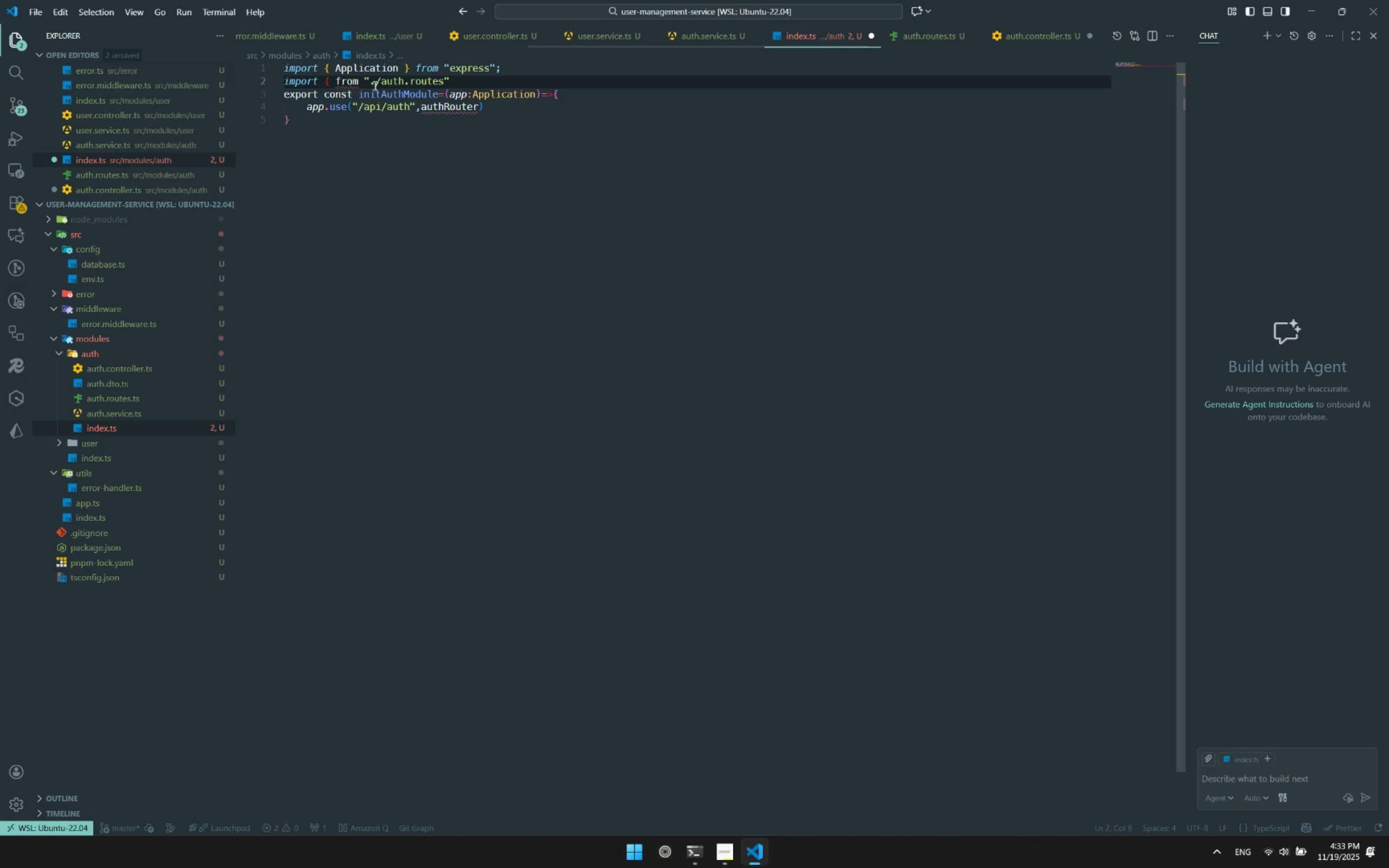 
key(Control+Z)
 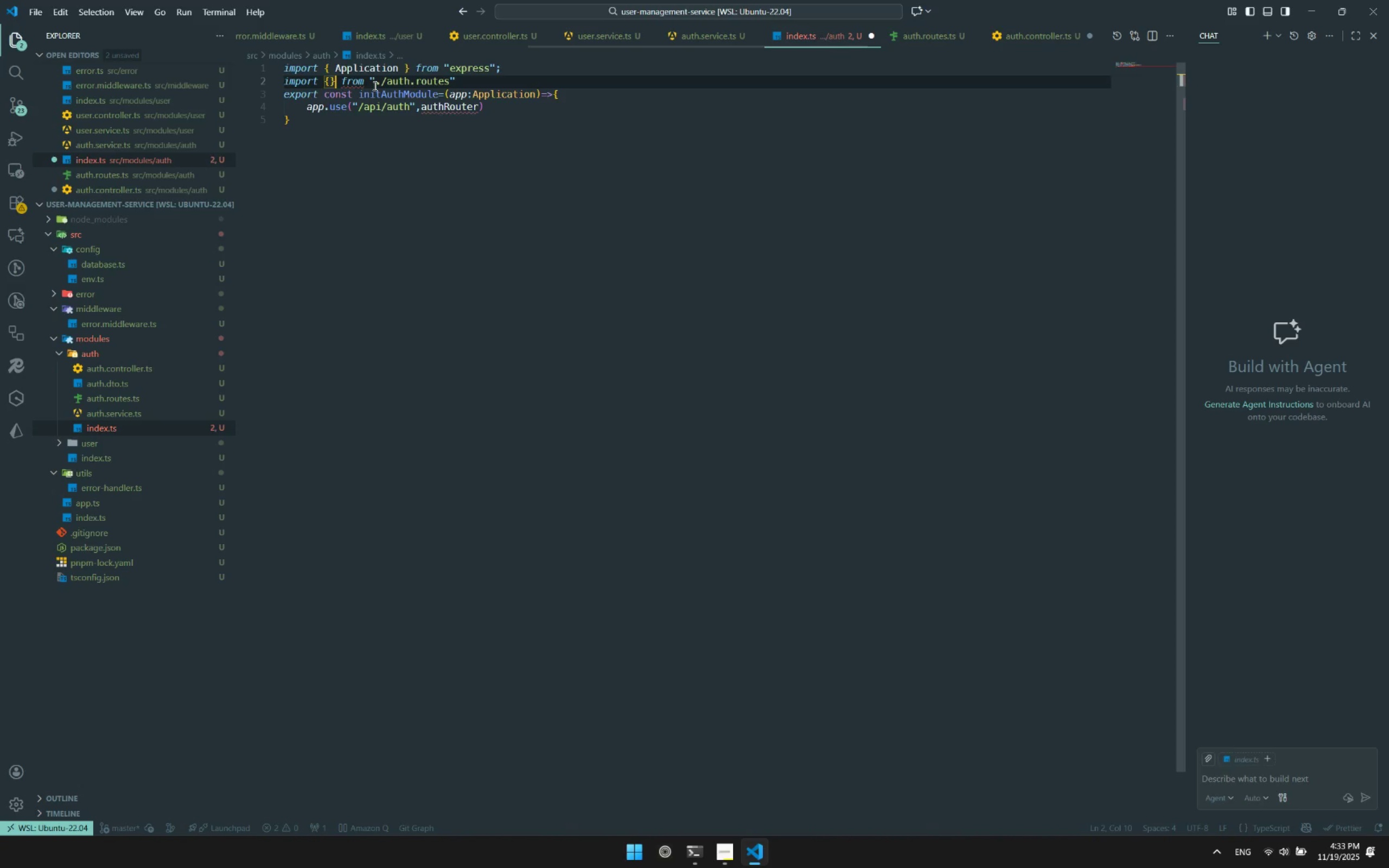 
key(Control+Z)
 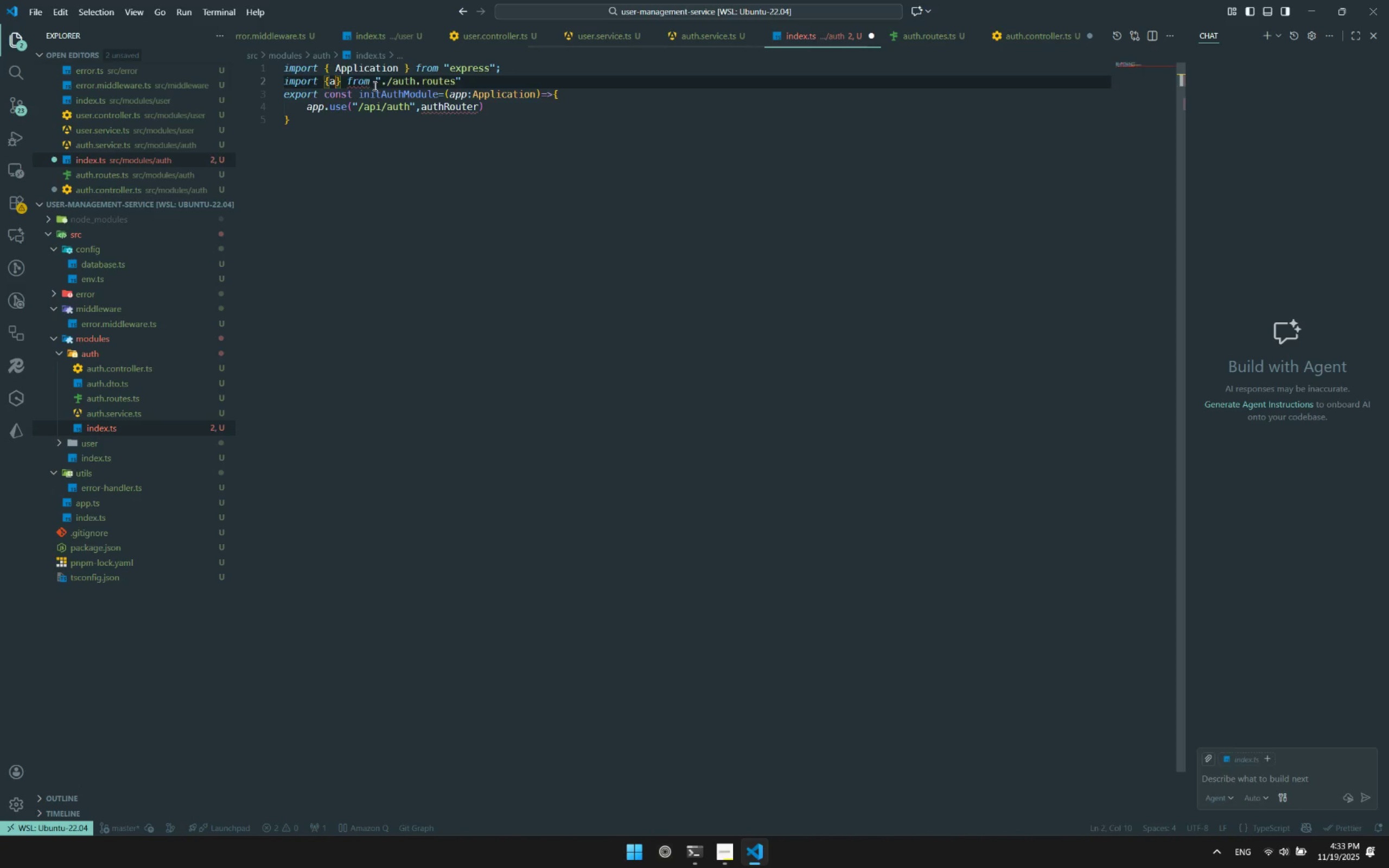 
key(Control+Z)
 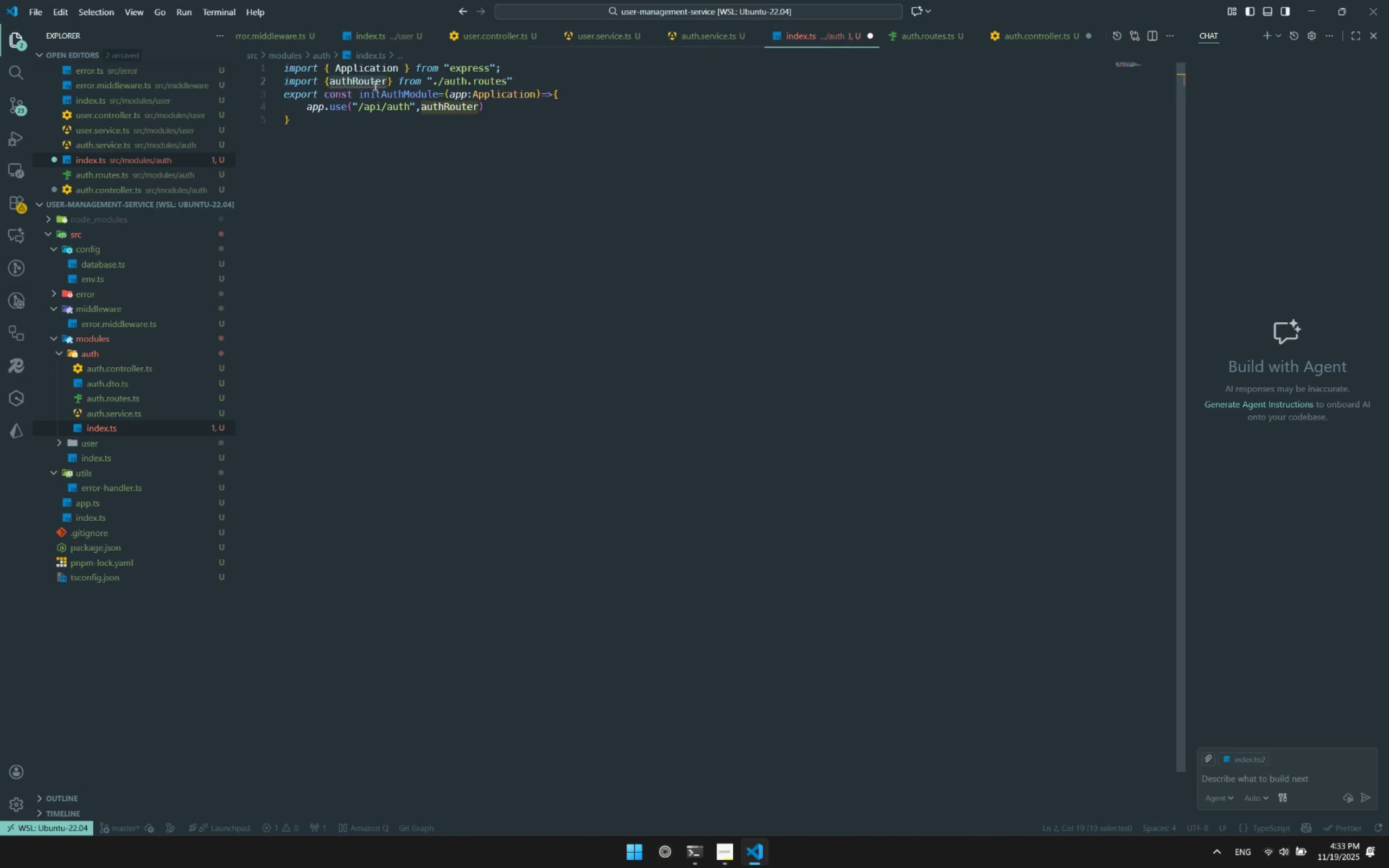 
double_click([374, 86])
 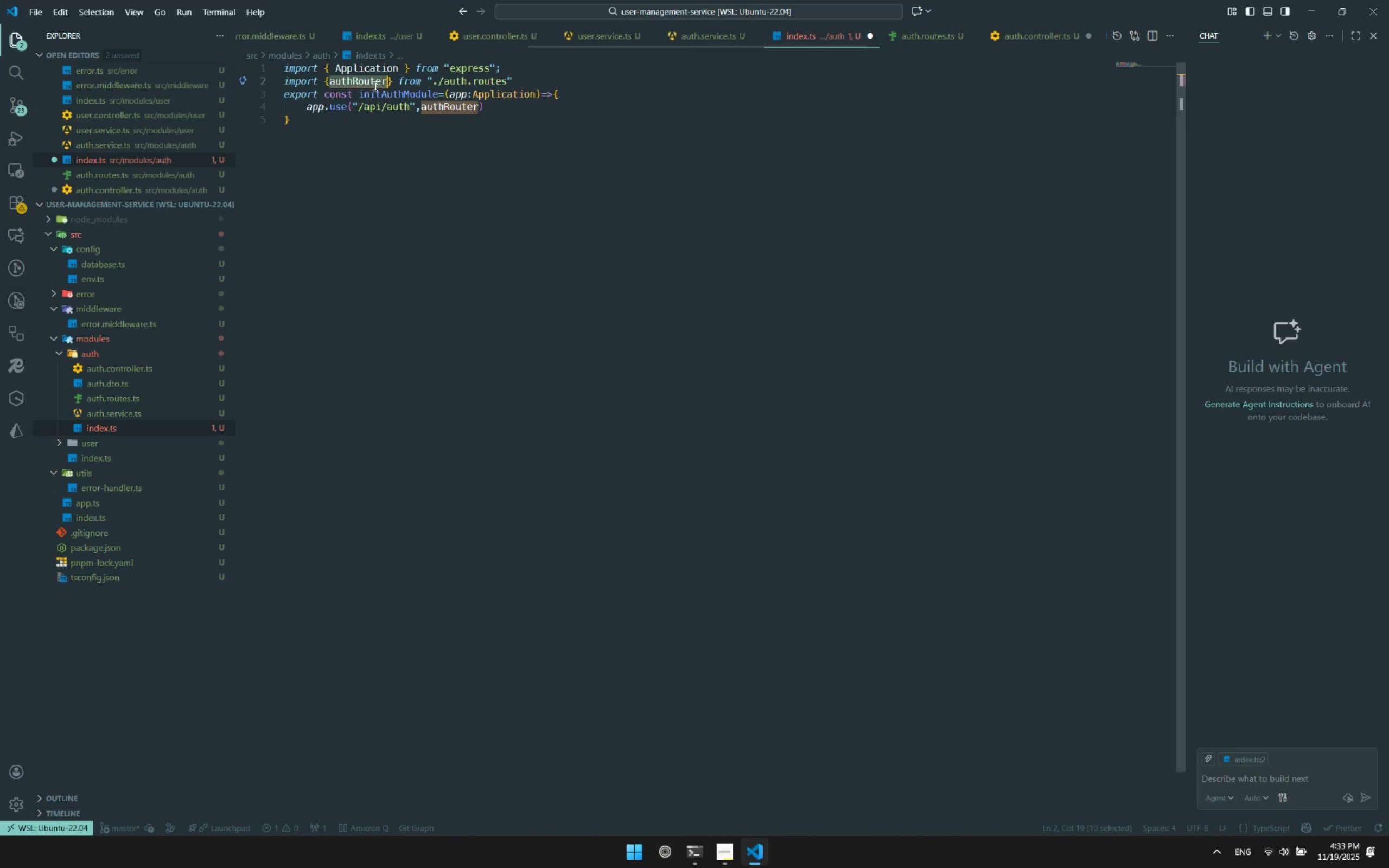 
key(Control+ControlLeft)
 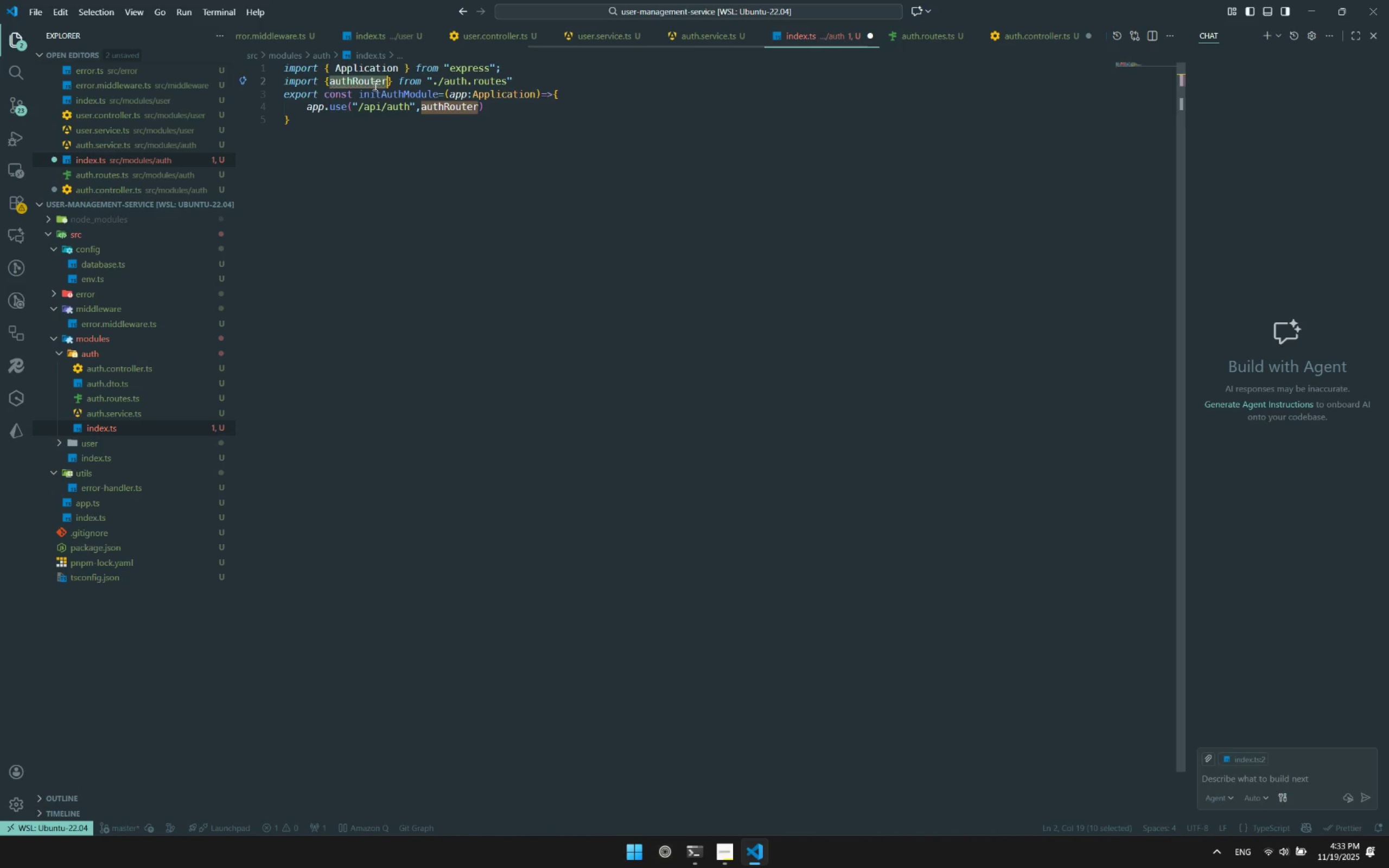 
key(Control+C)
 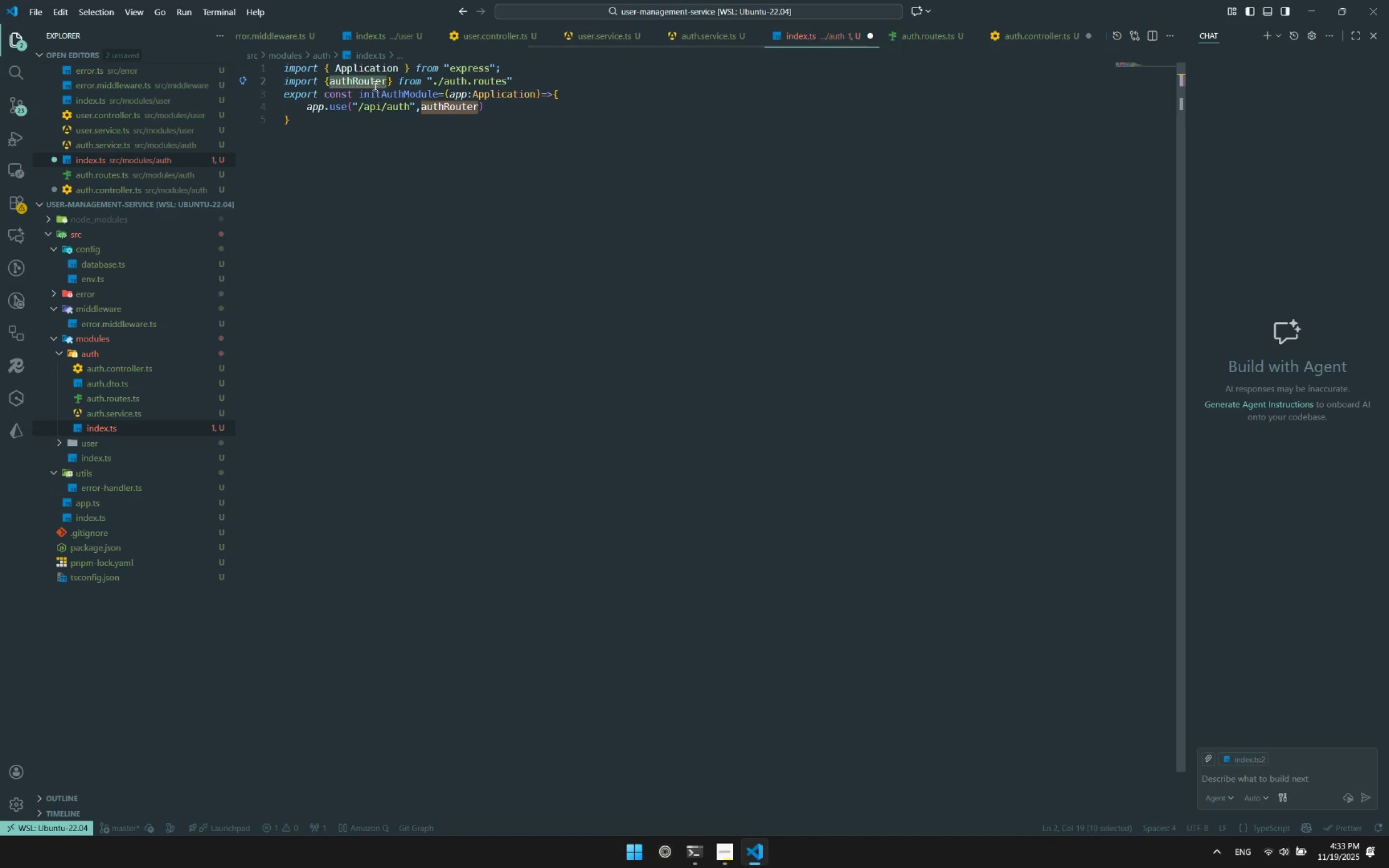 
key(ArrowRight)
 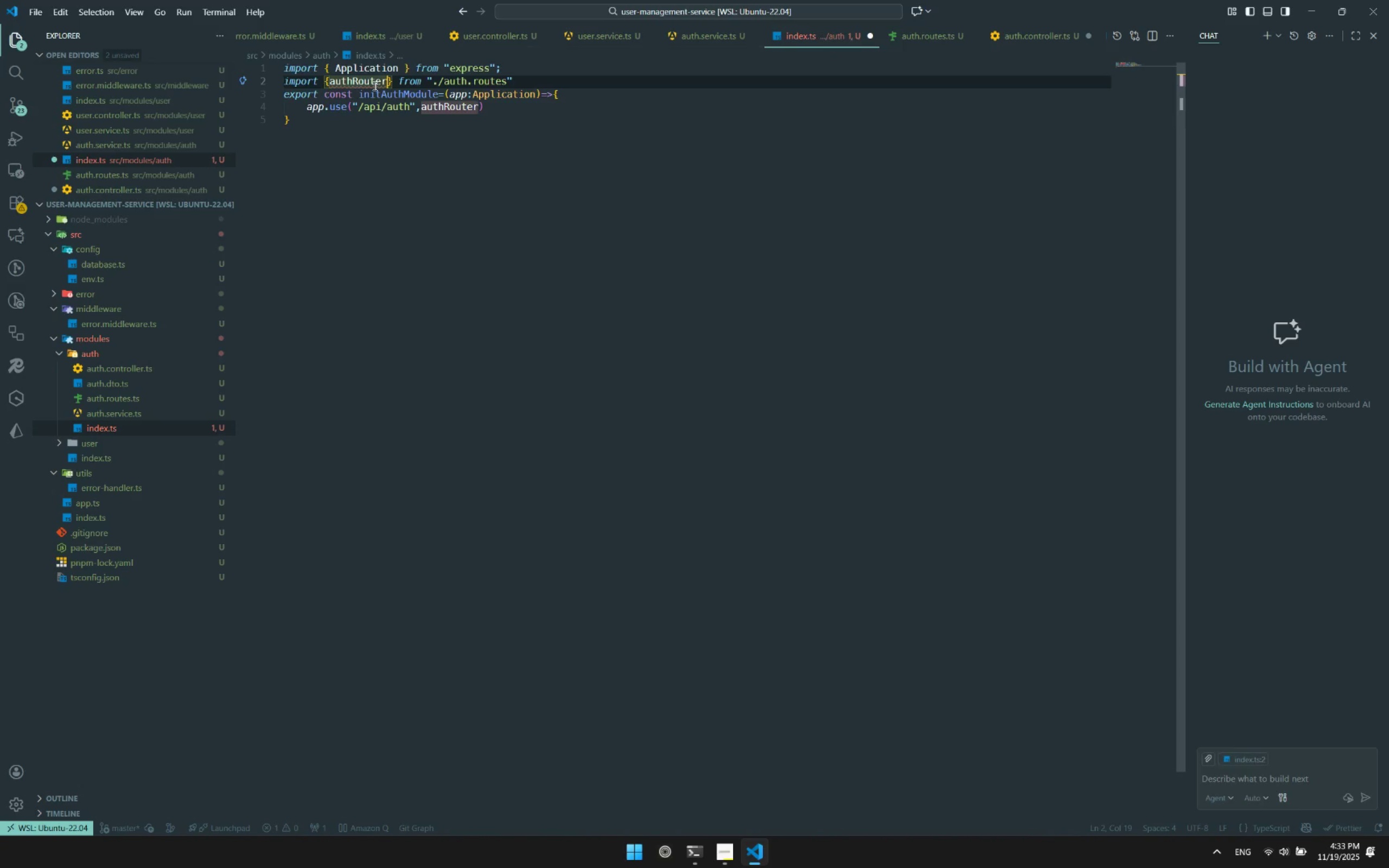 
key(ArrowRight)
 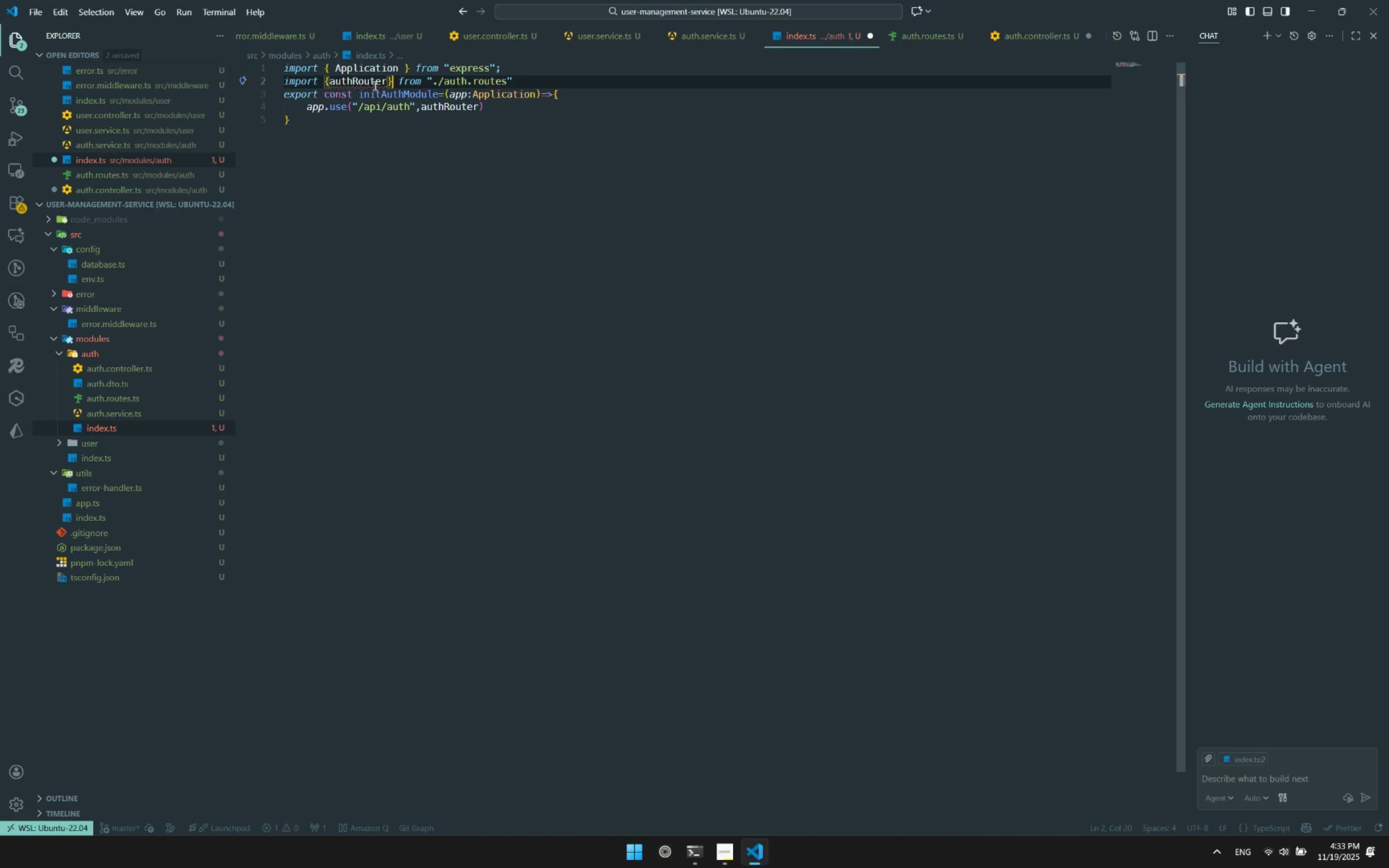 
hold_key(key=Backspace, duration=0.83)
 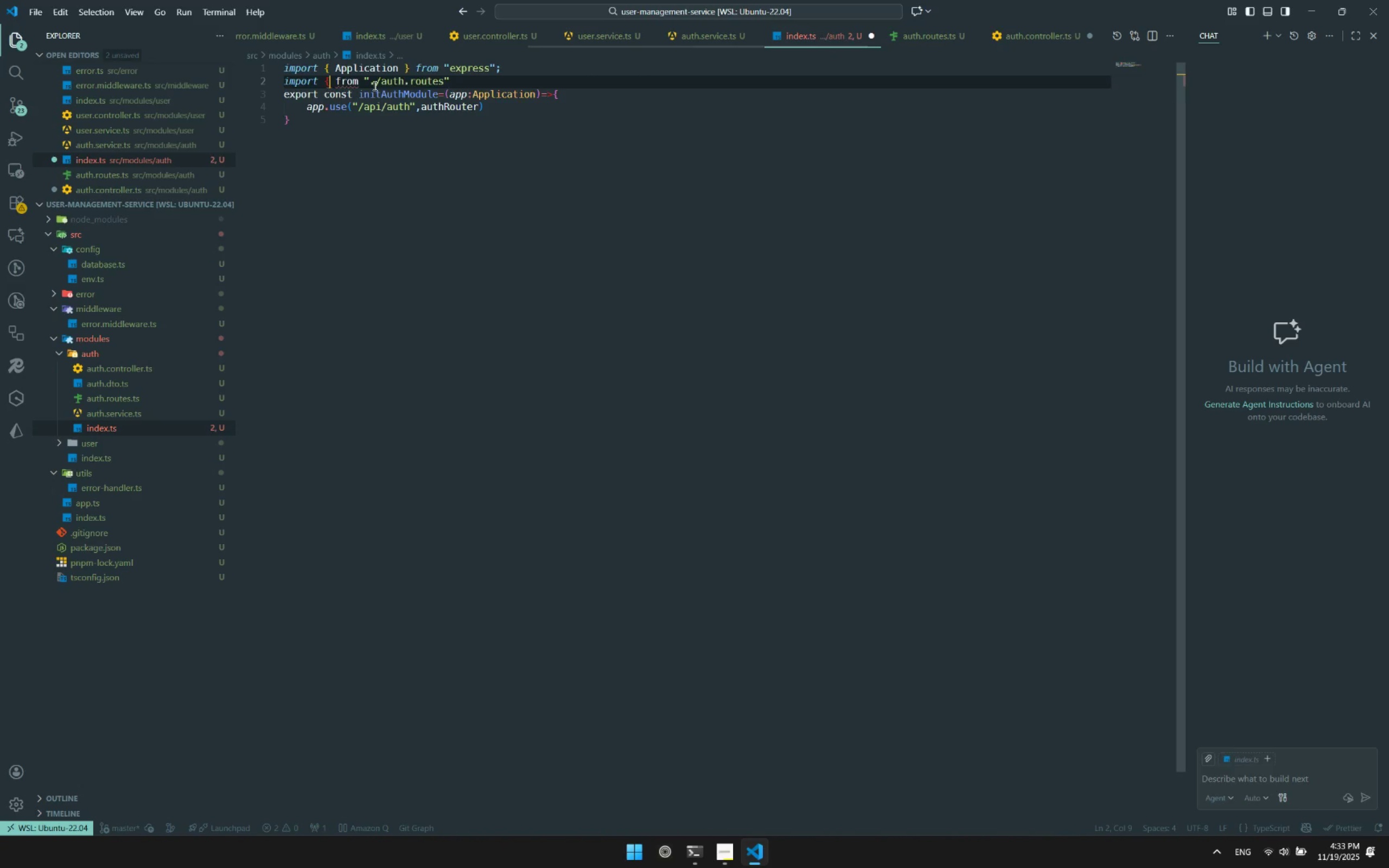 
key(Backspace)
 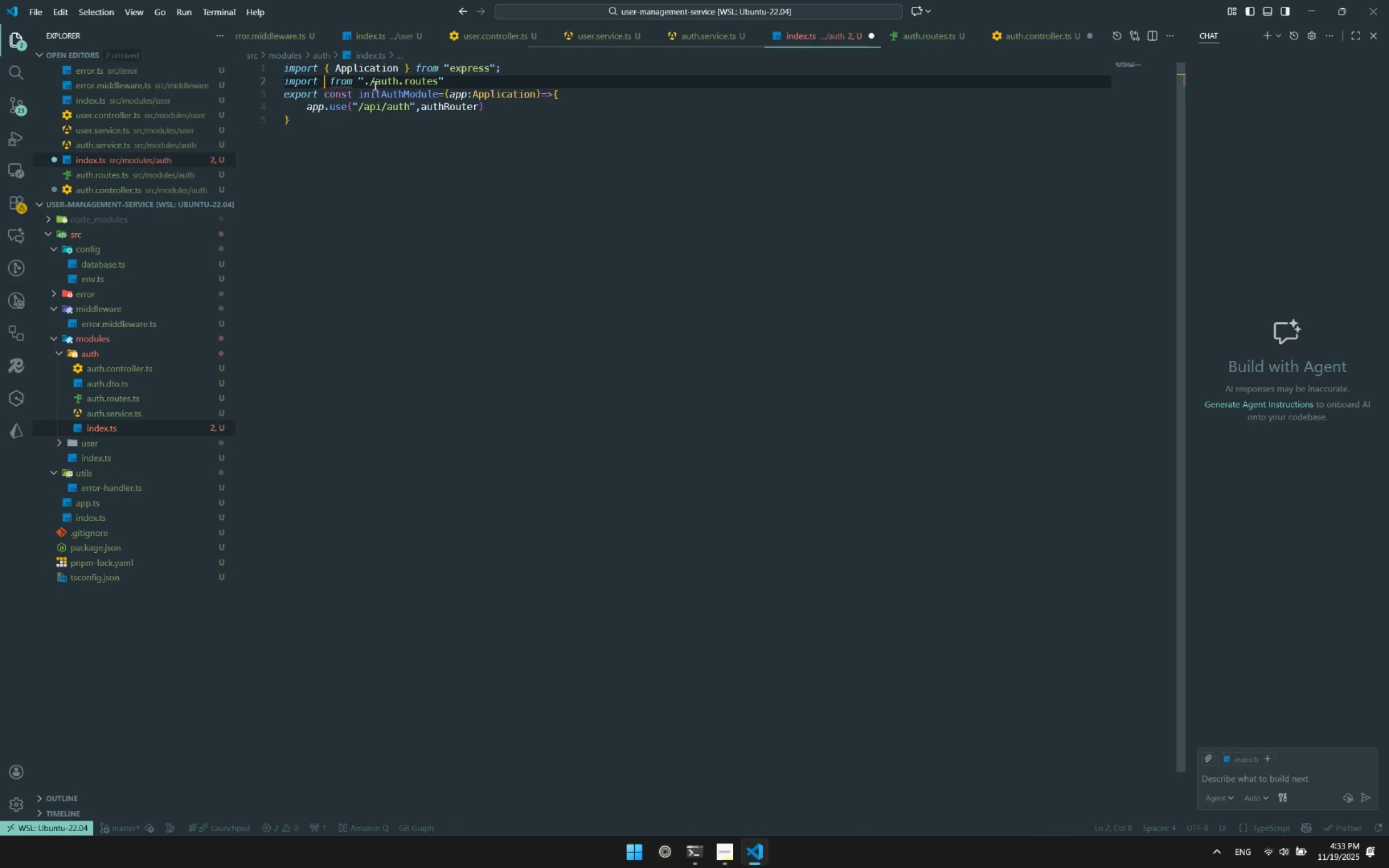 
key(Control+ControlLeft)
 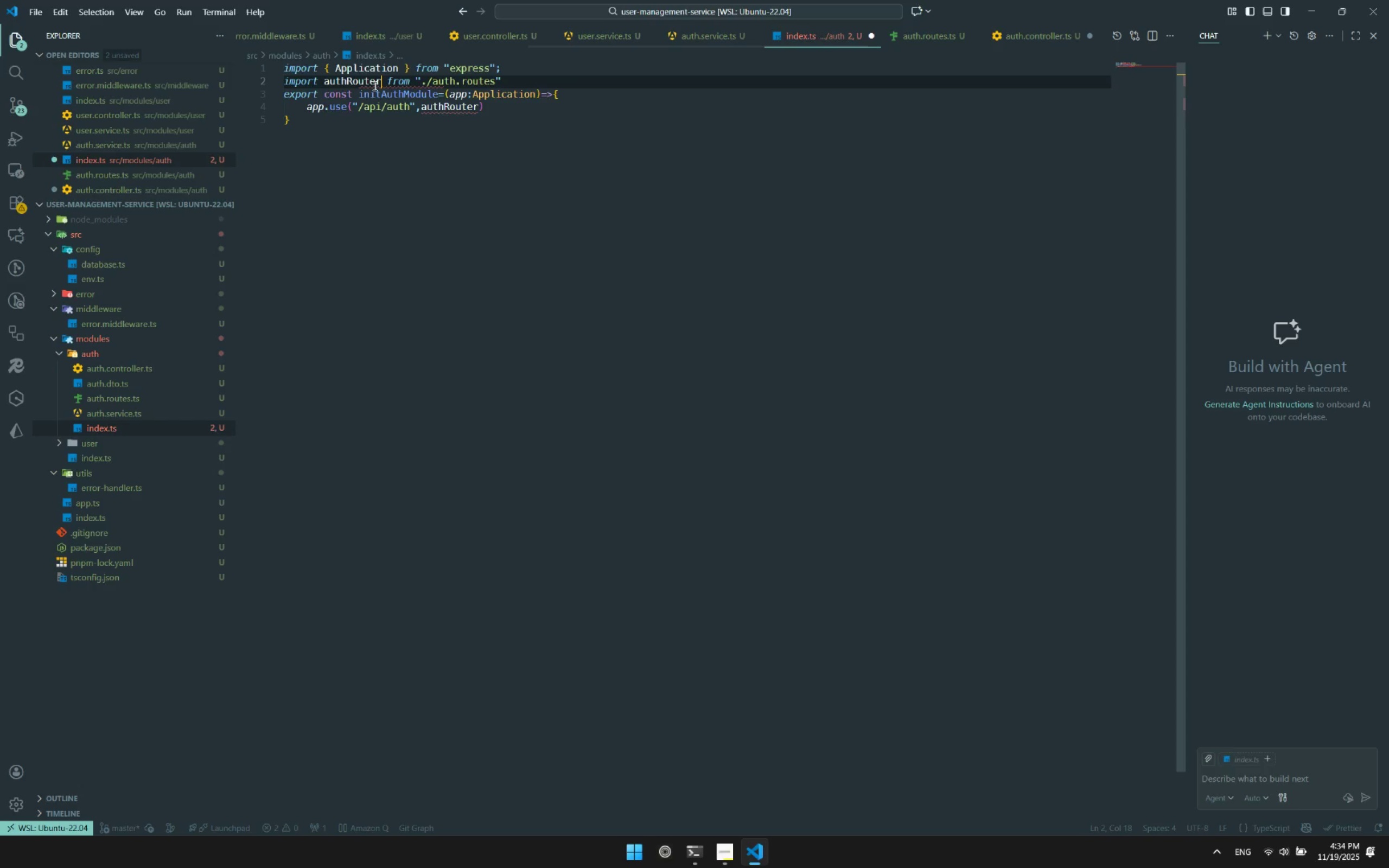 
key(Control+V)
 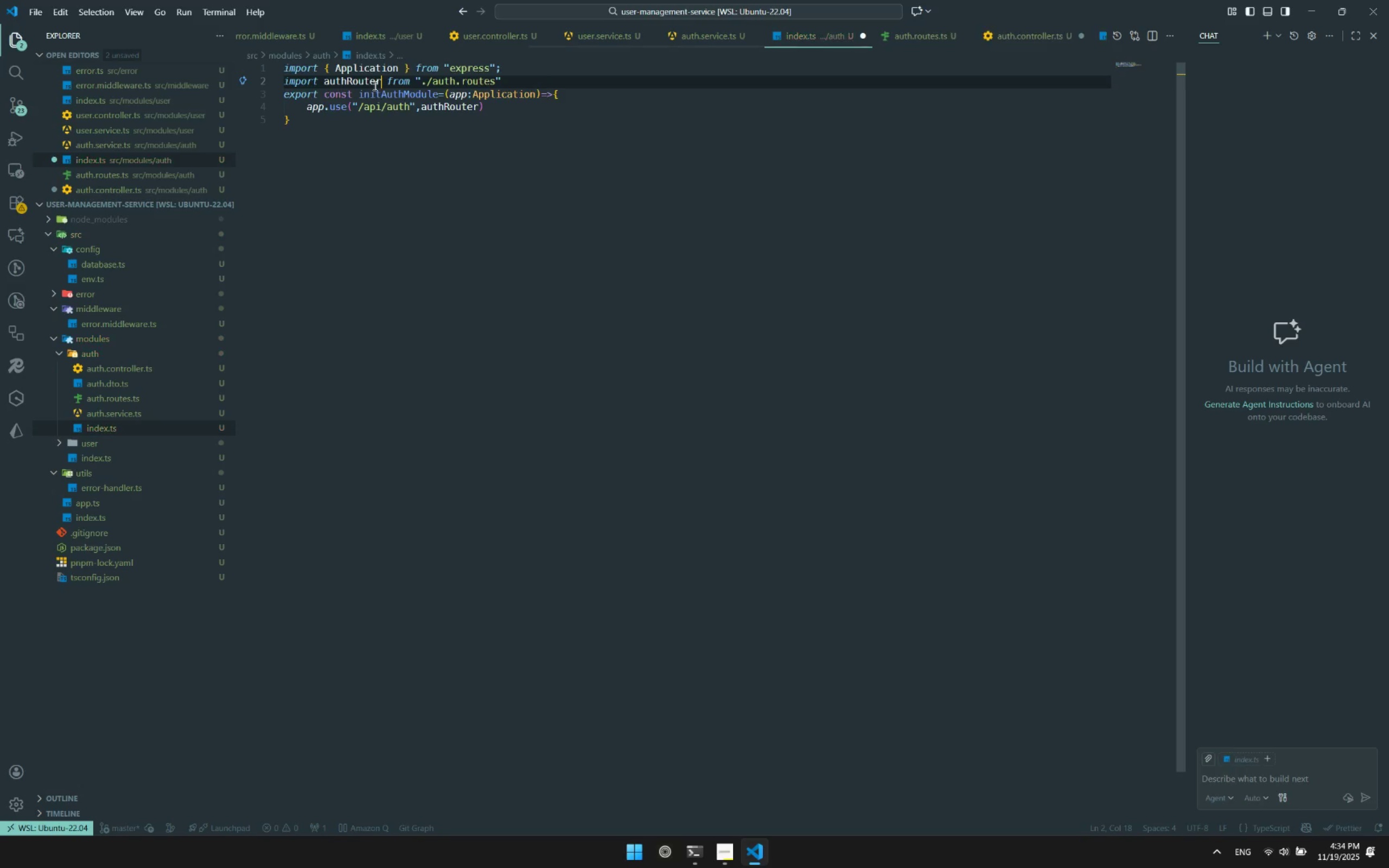 
hold_key(key=ControlLeft, duration=0.83)
left_click([448, 84])
 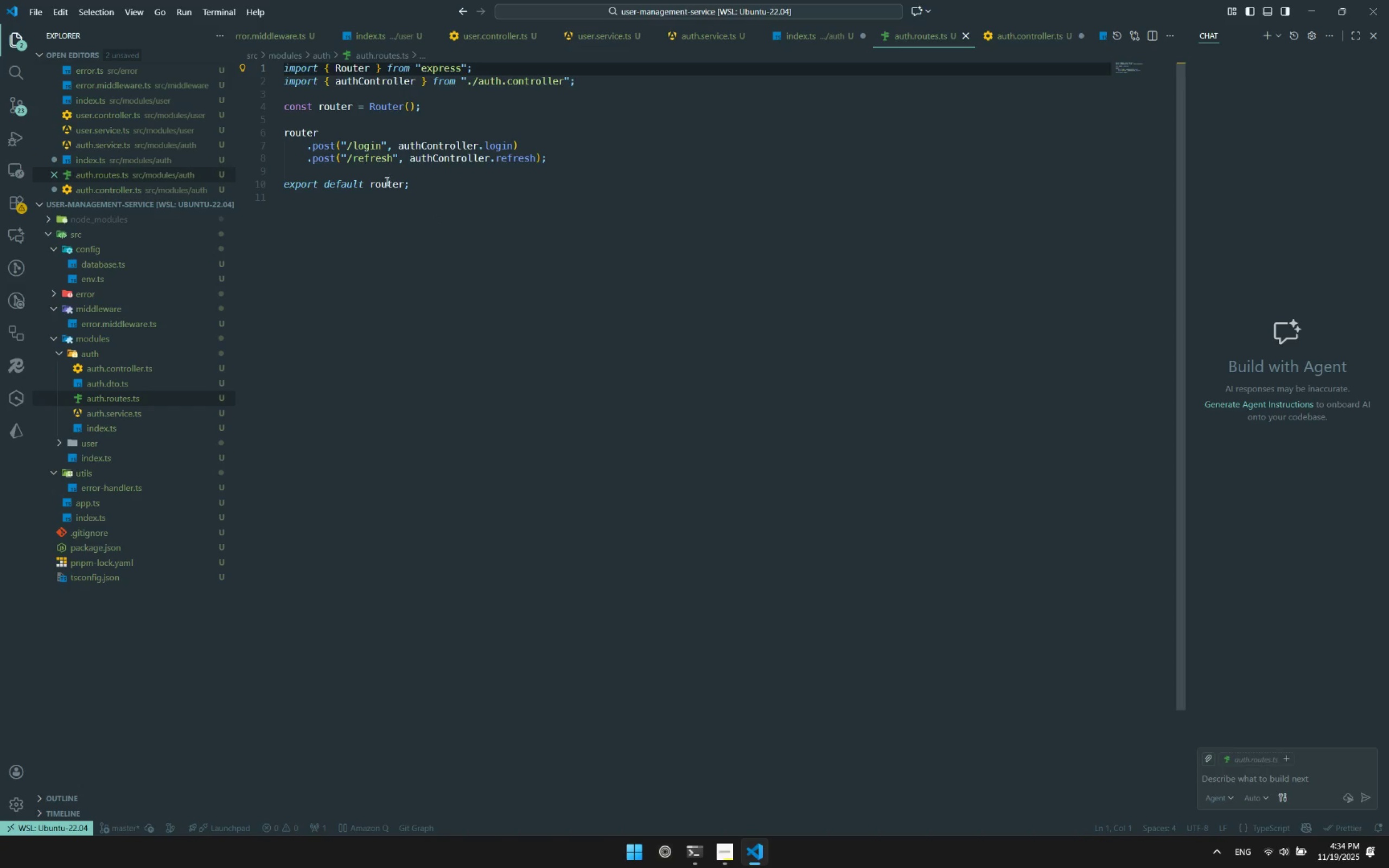 
left_click([451, 307])
 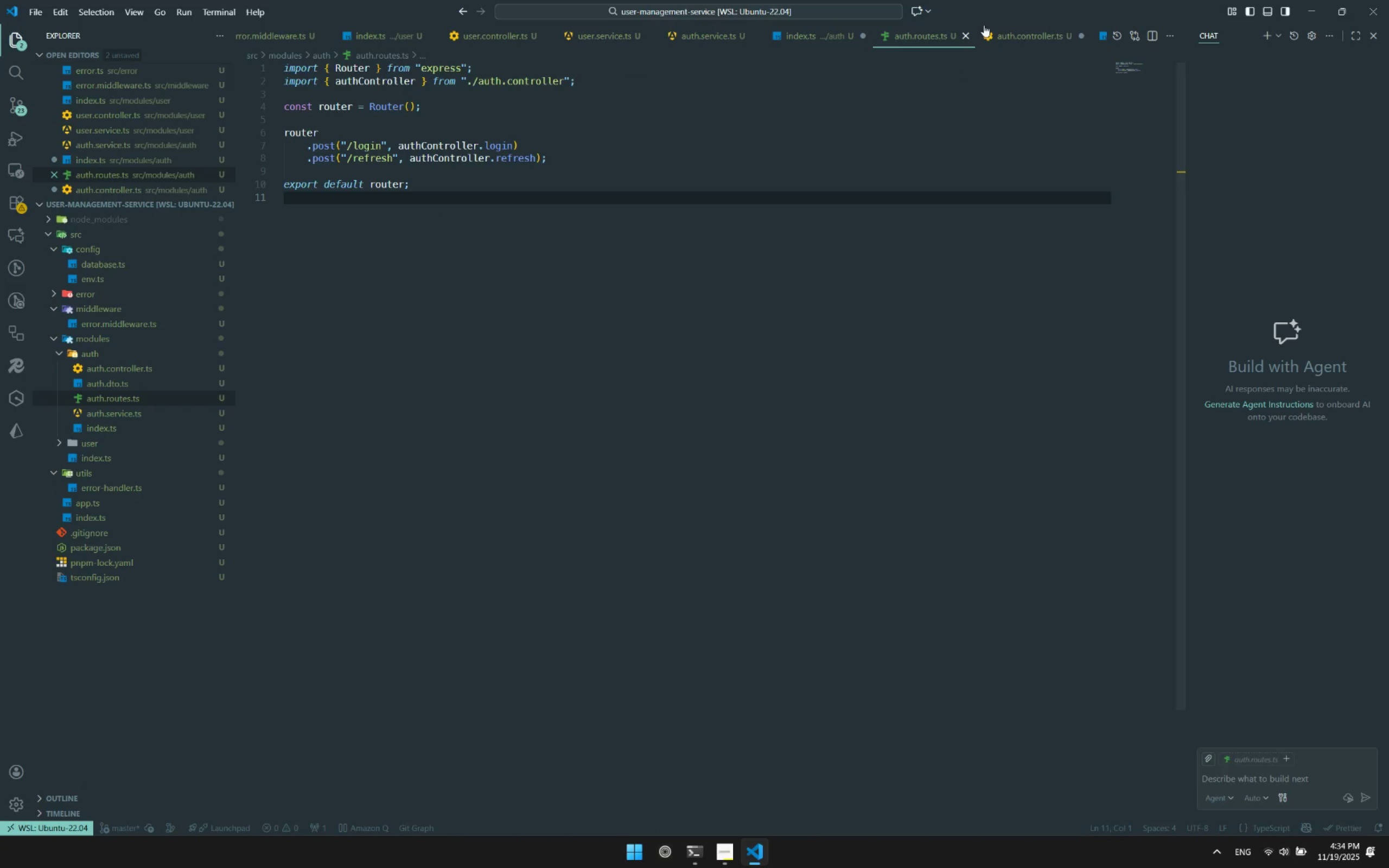 
left_click([1023, 39])
 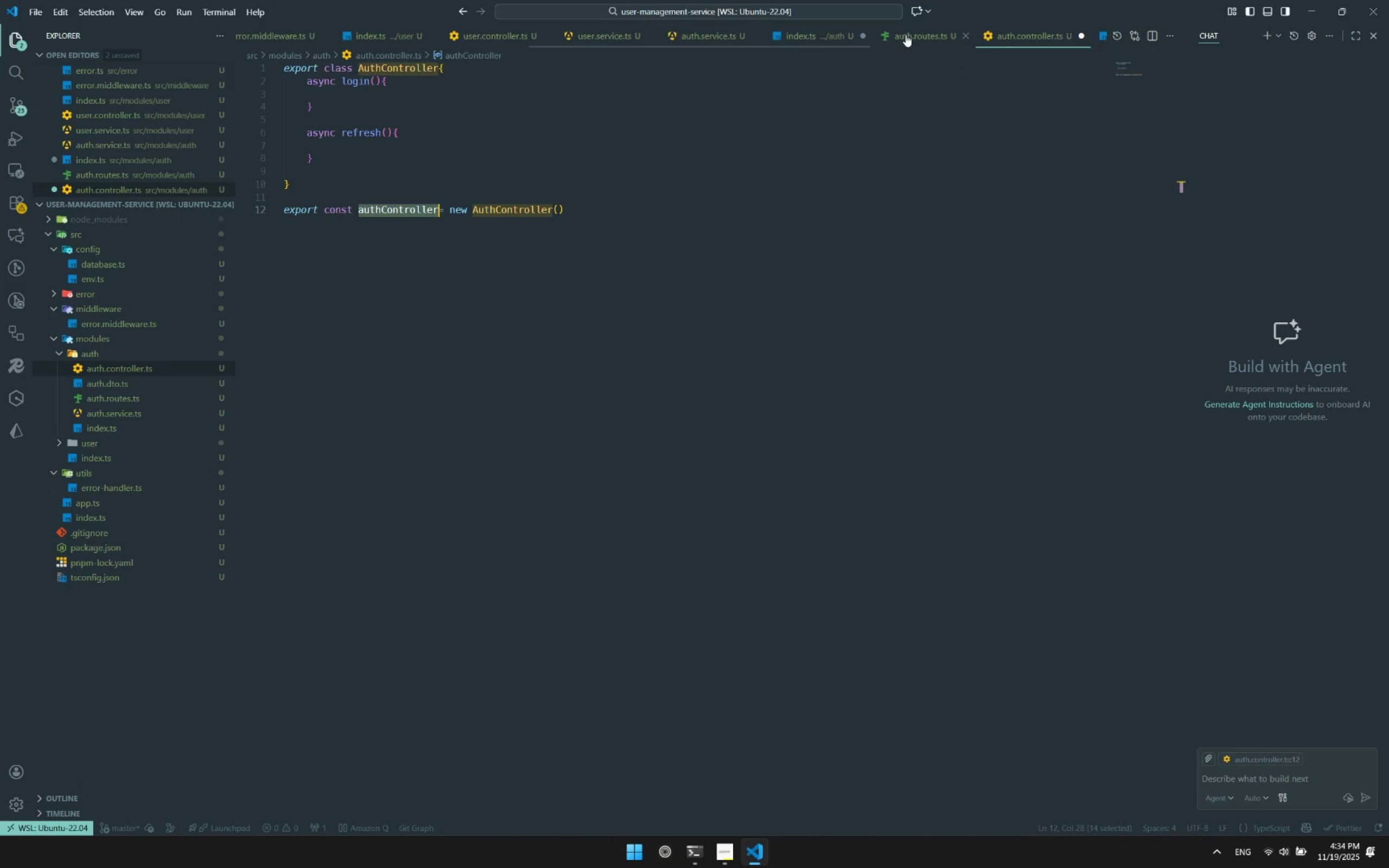 
key(Control+ControlLeft)
 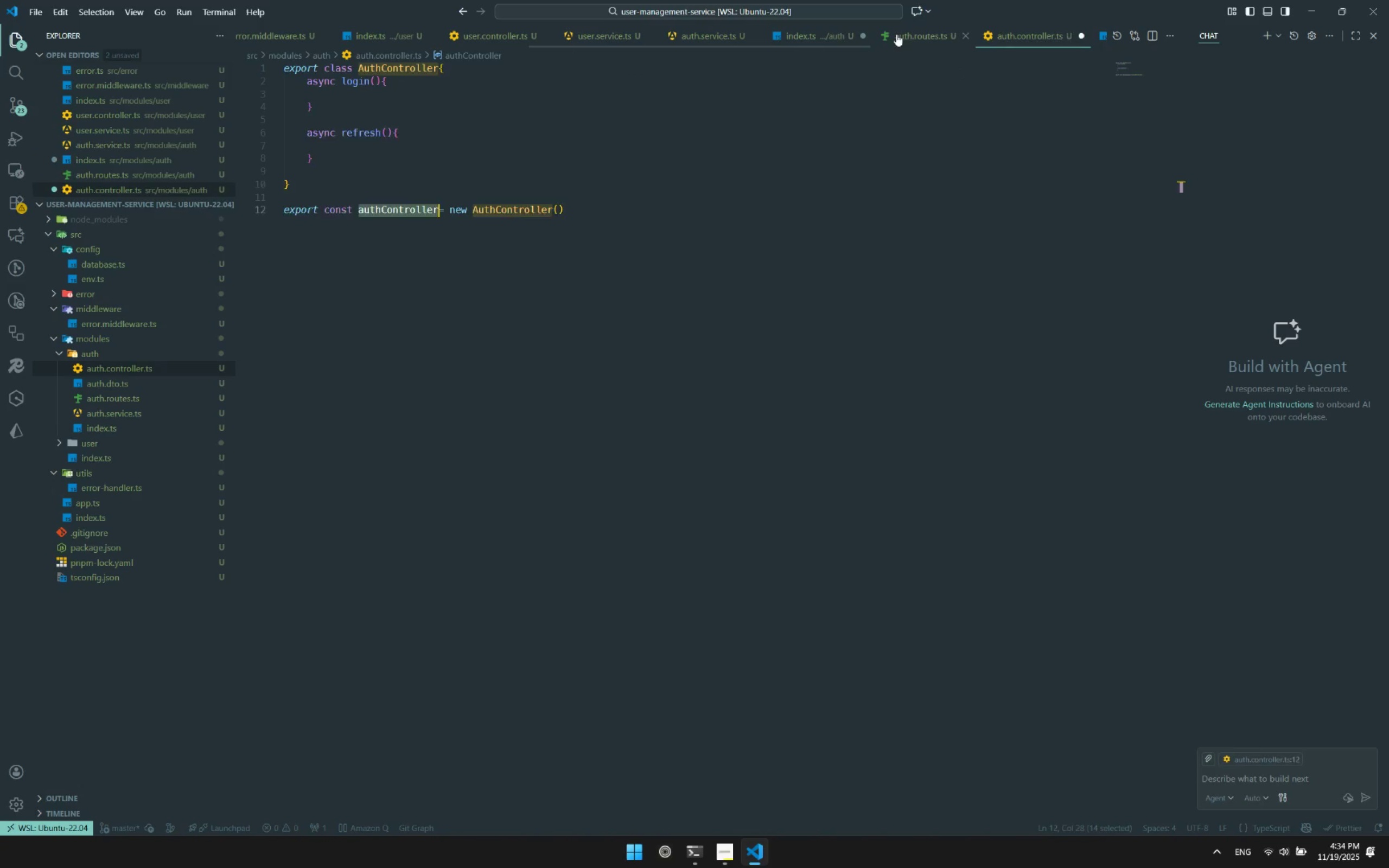 
key(Control+S)
 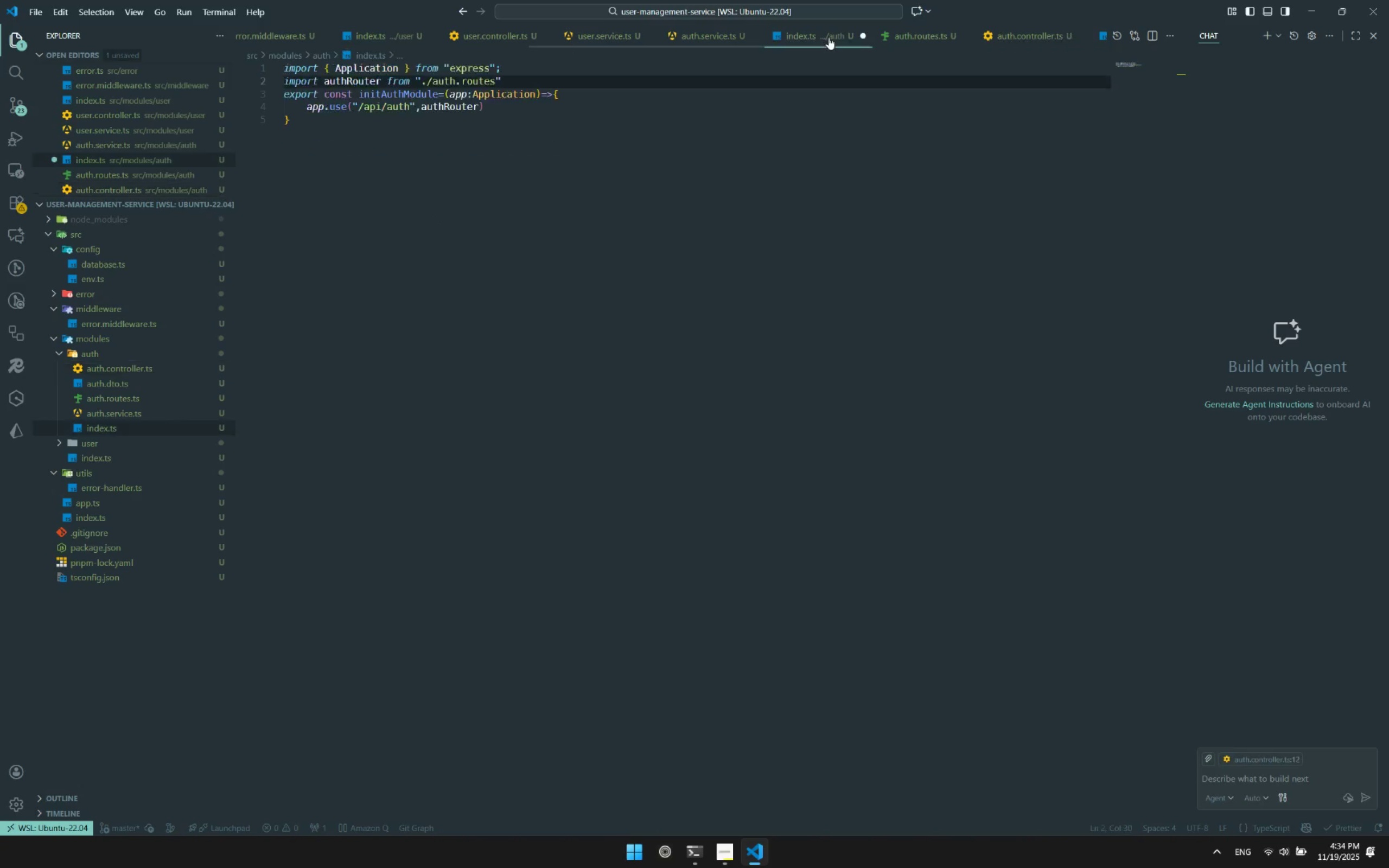 
left_click([829, 37])
 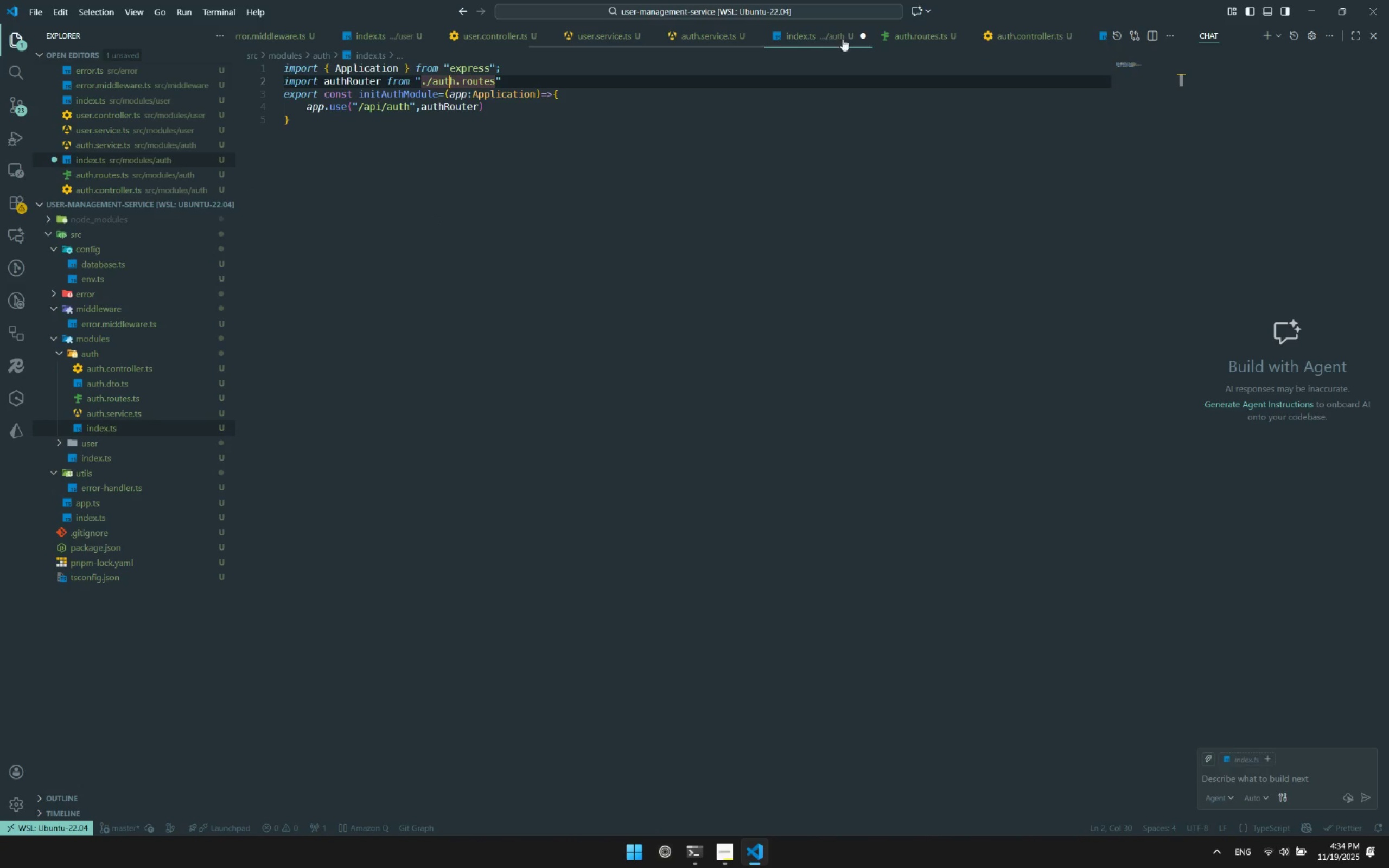 
key(Control+ControlLeft)
 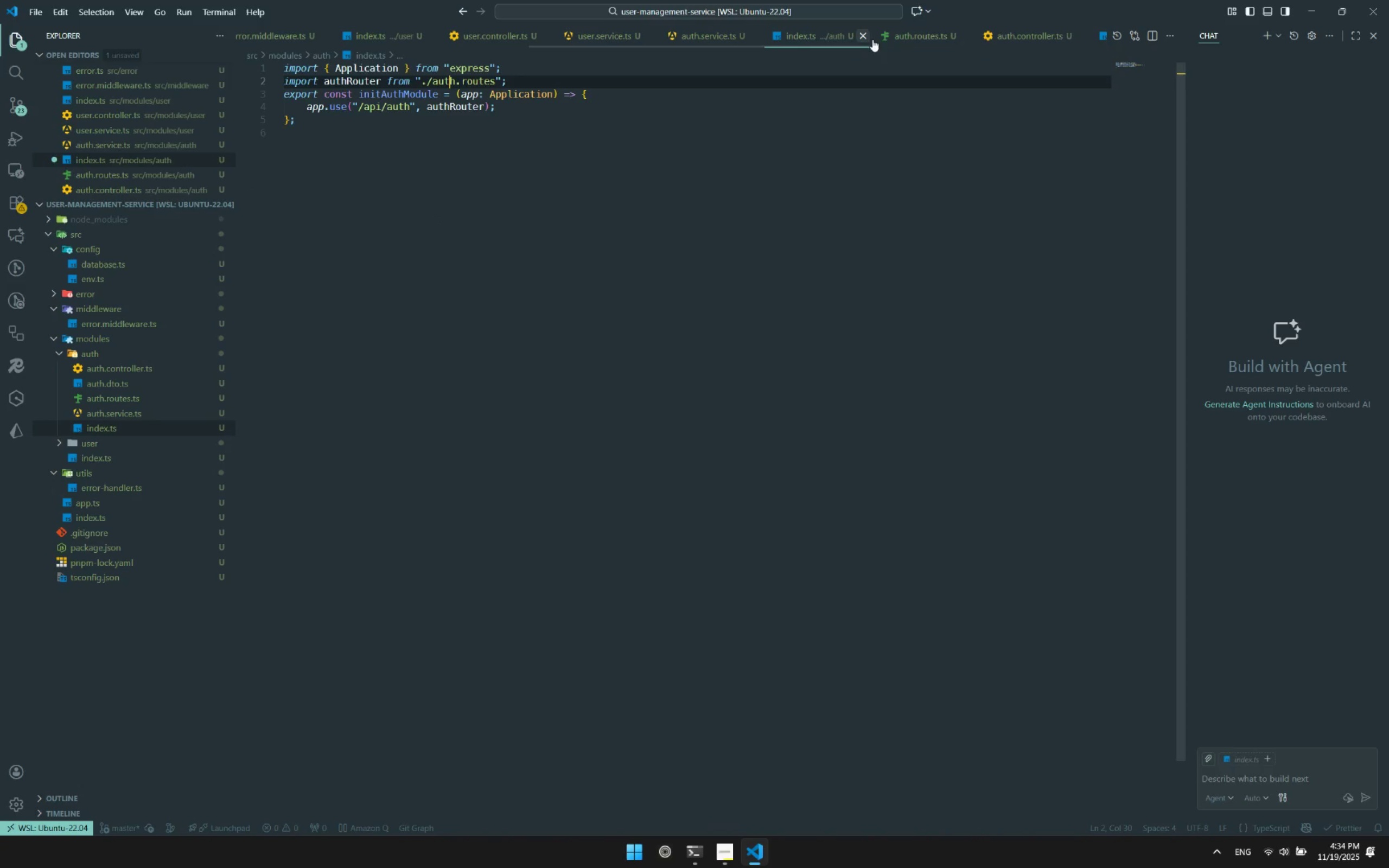 
key(Control+S)
 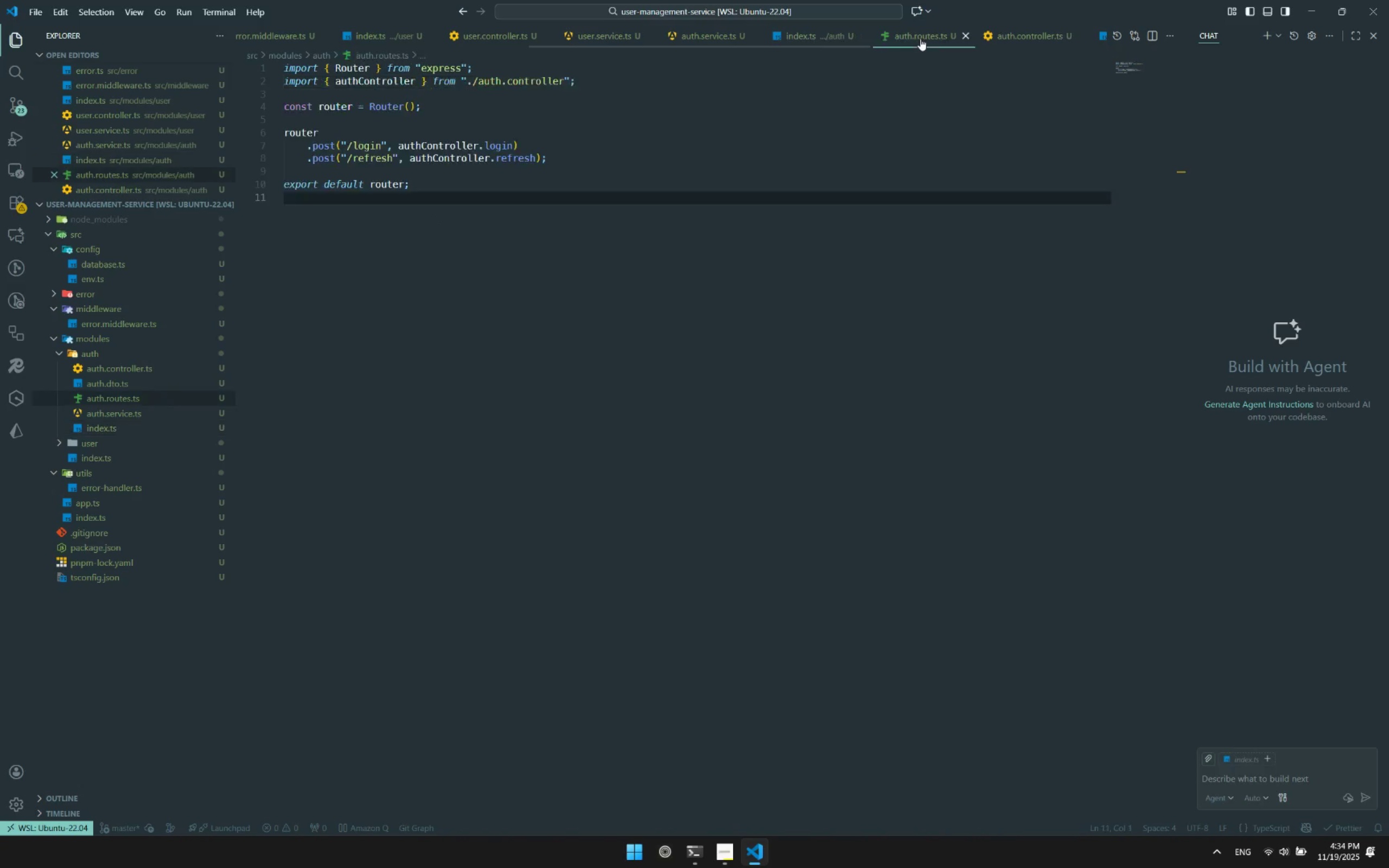 
left_click([920, 39])
 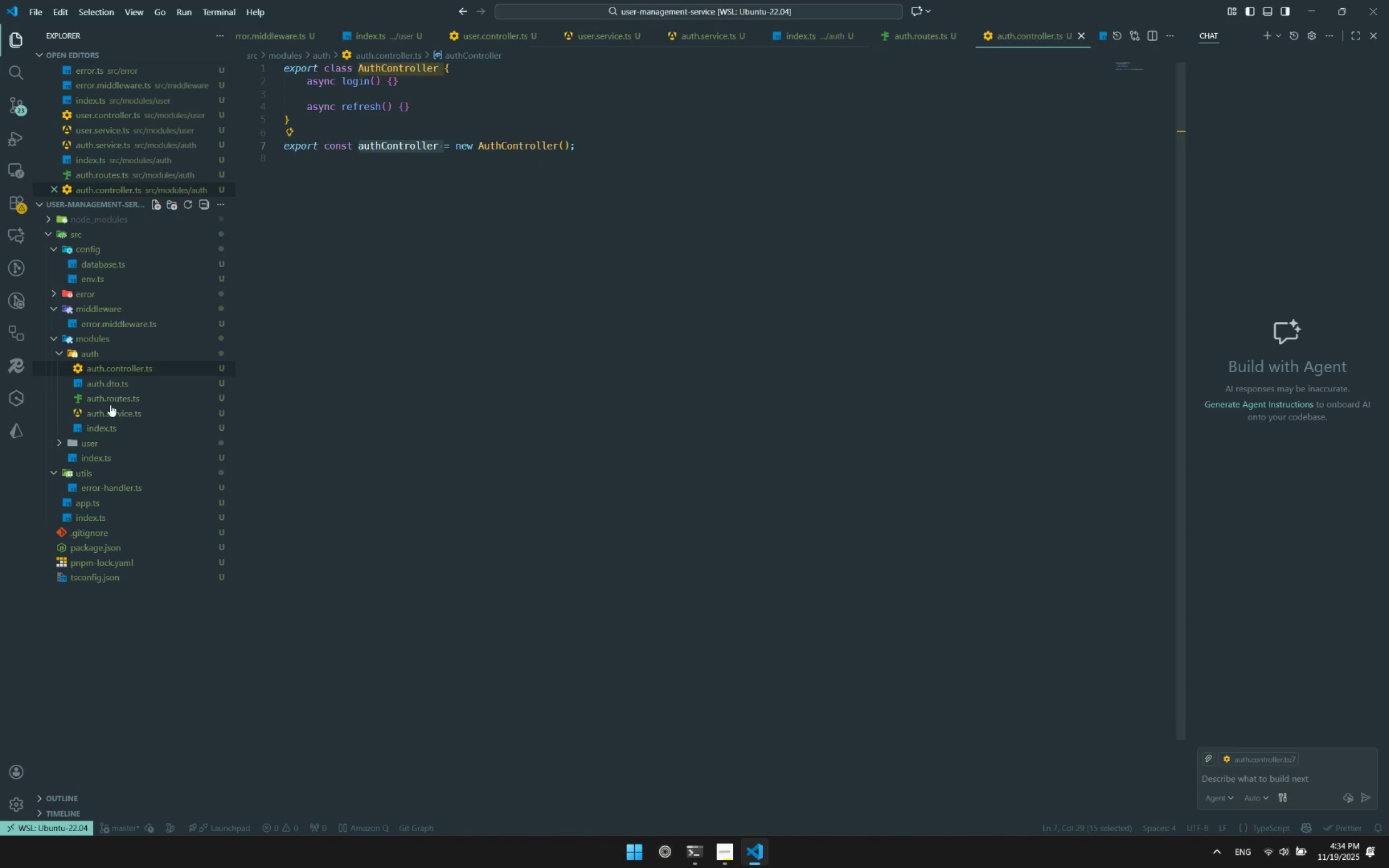 
left_click([124, 413])
 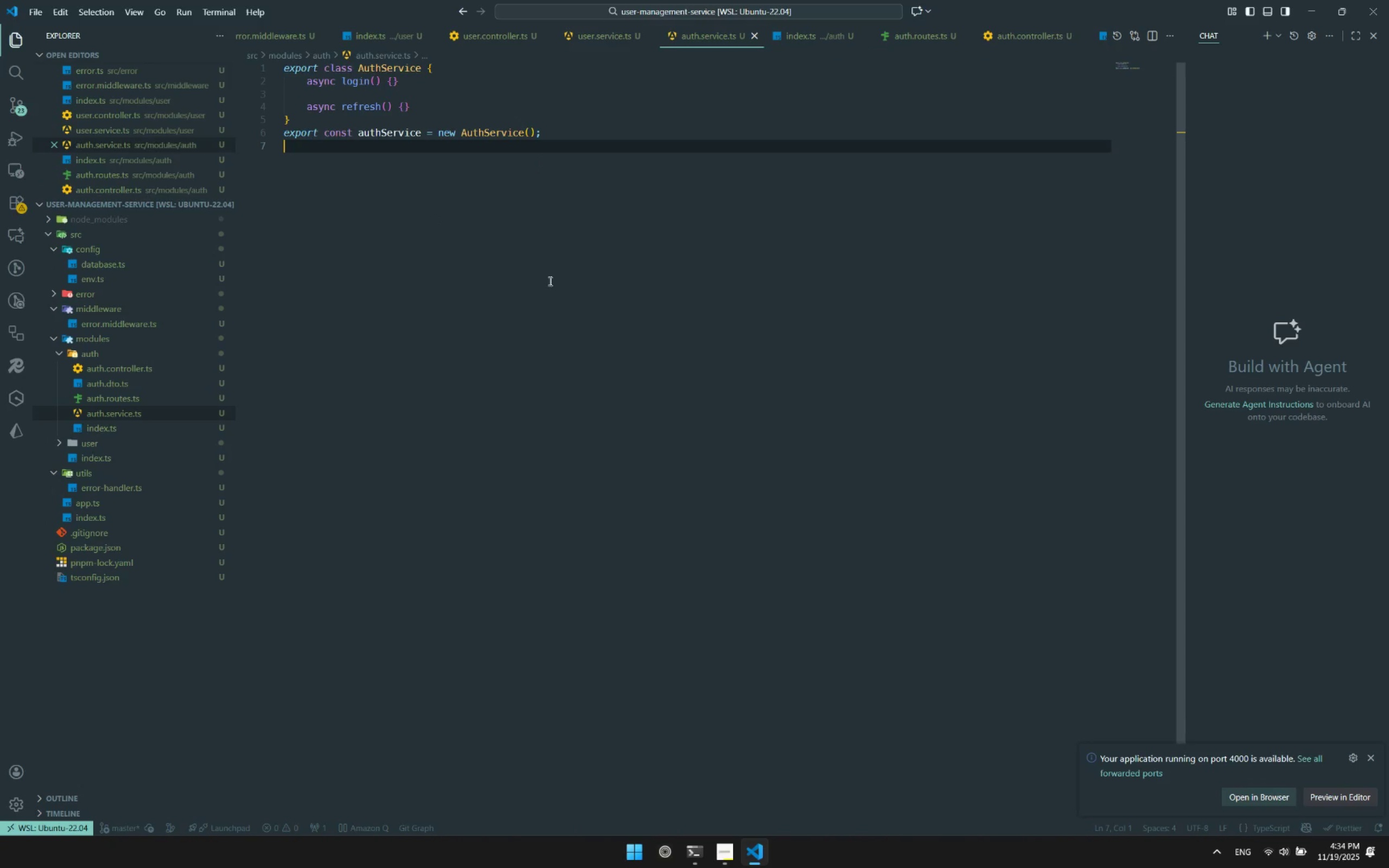 
key(Control+ControlLeft)
 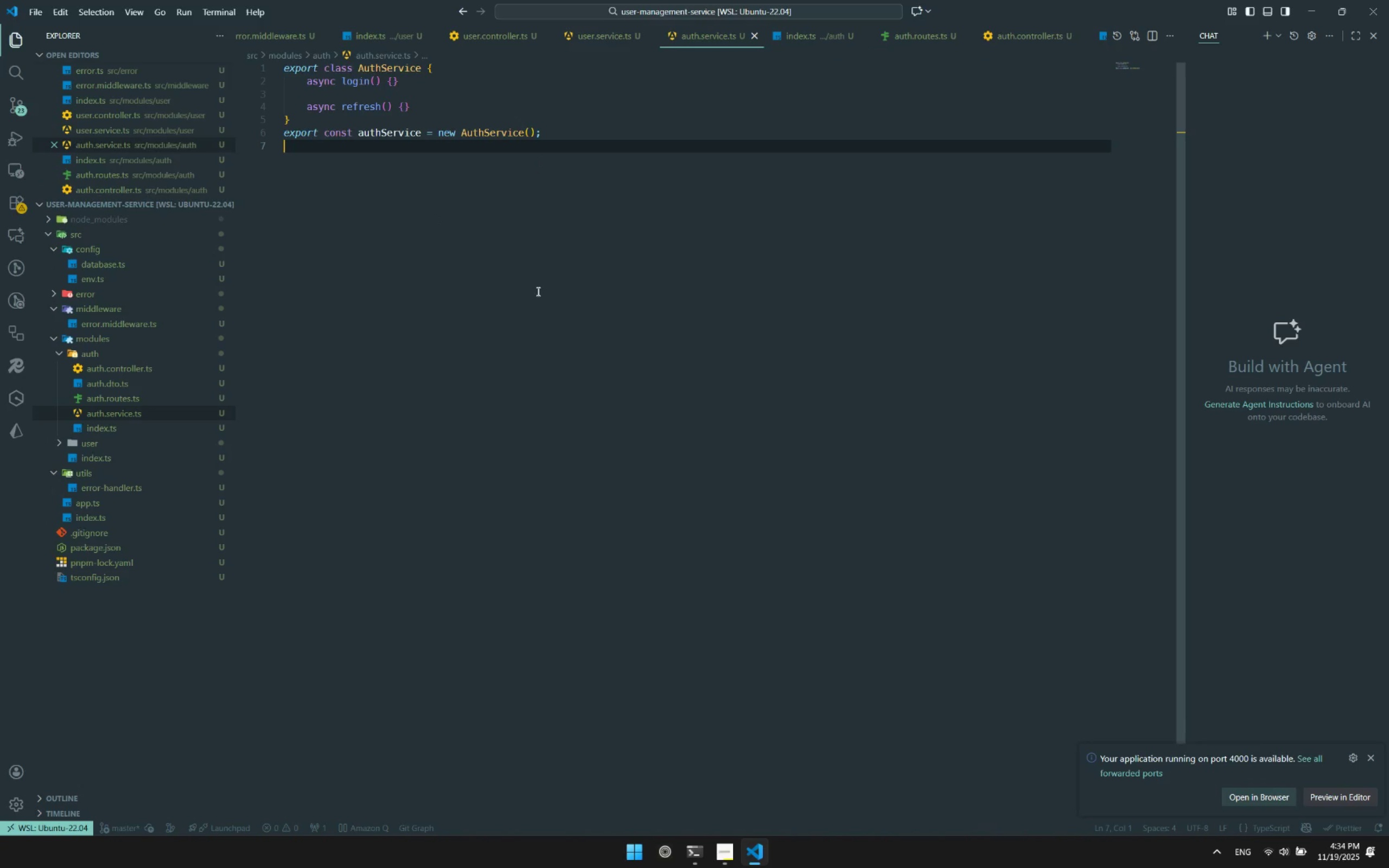 
key(Control+S)
 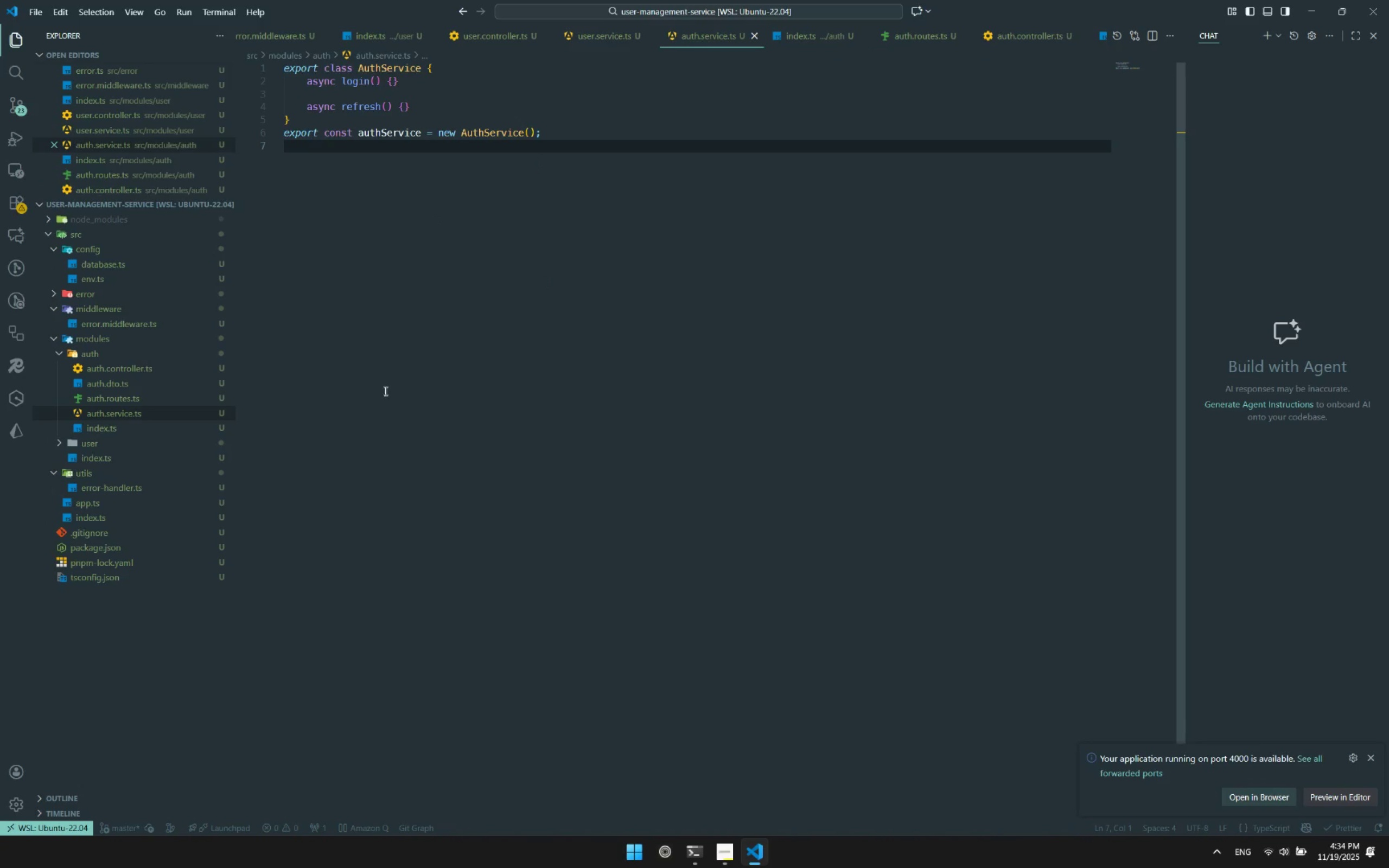 
scroll: coordinate [384, 393], scroll_direction: up, amount: 4.0
 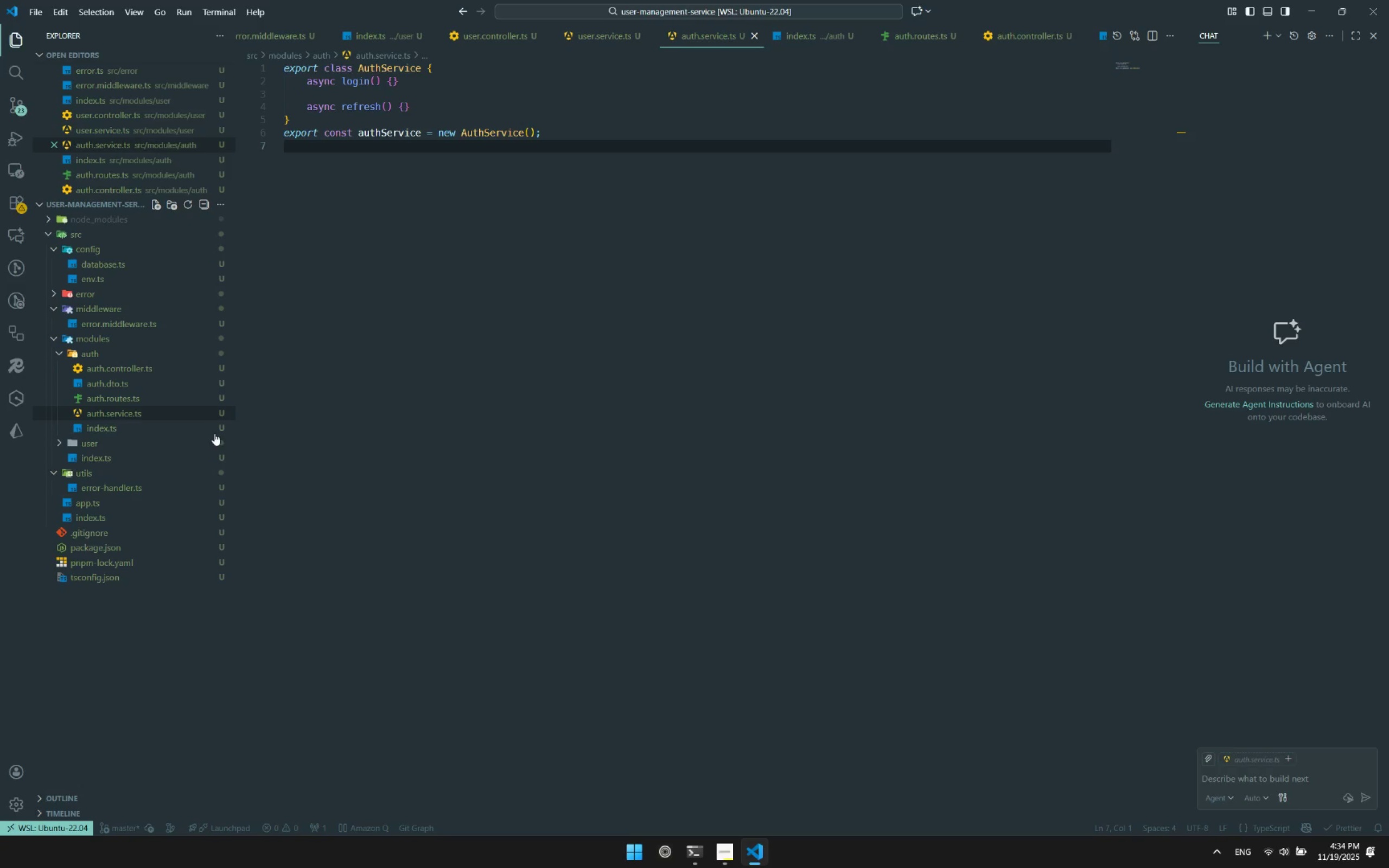 
right_click([80, 474])
 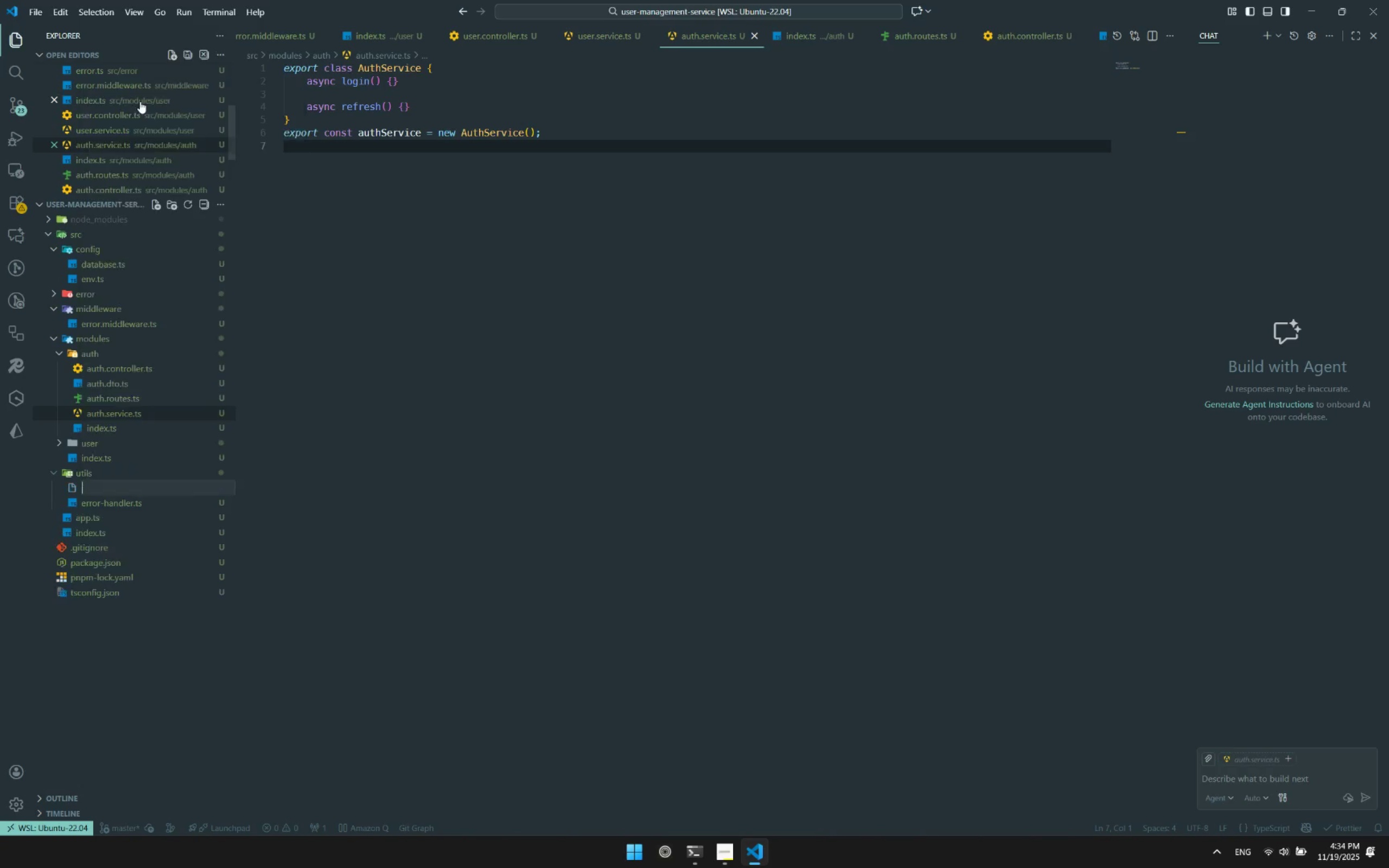 
type(token.ts)
 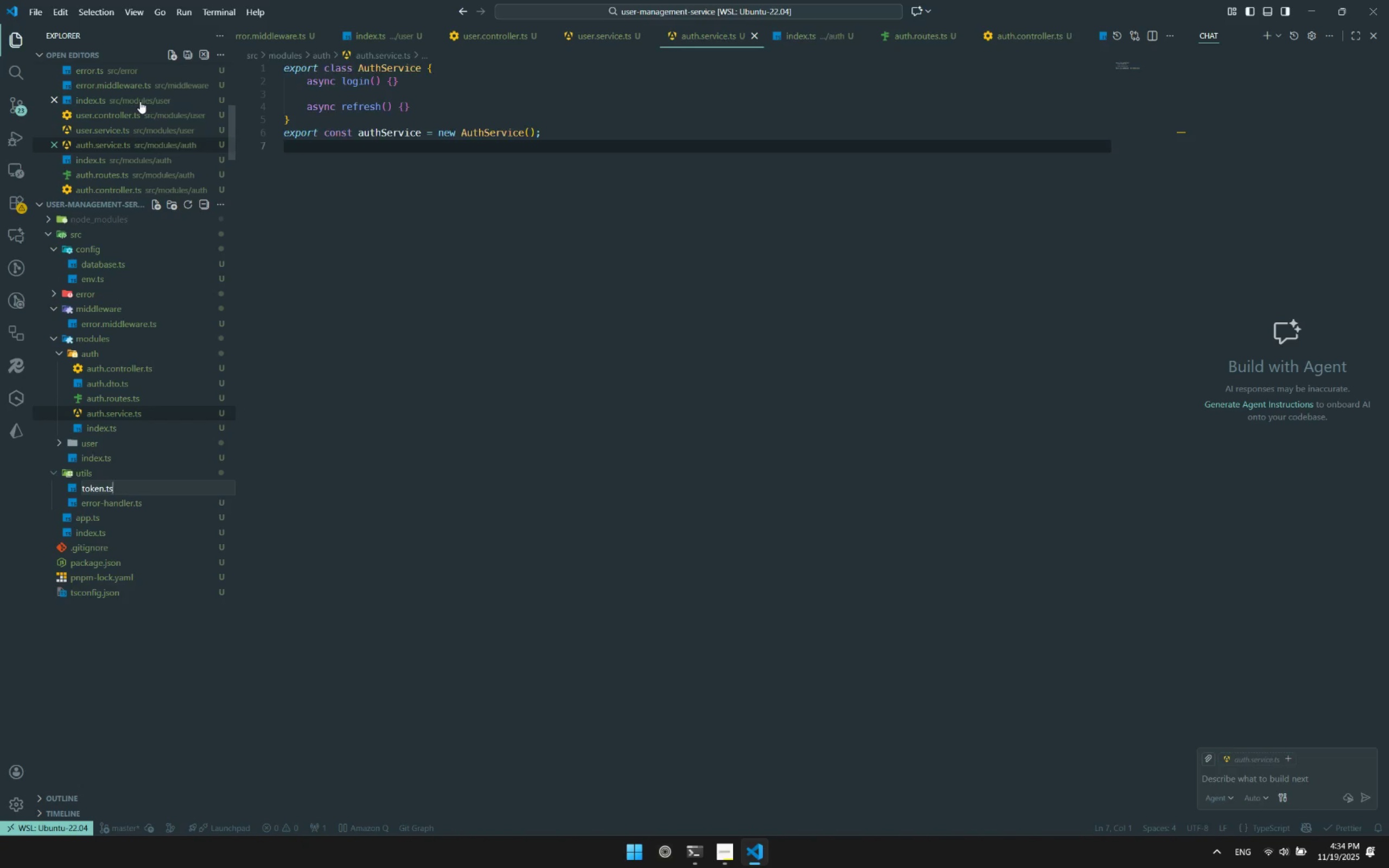 
key(Enter)
 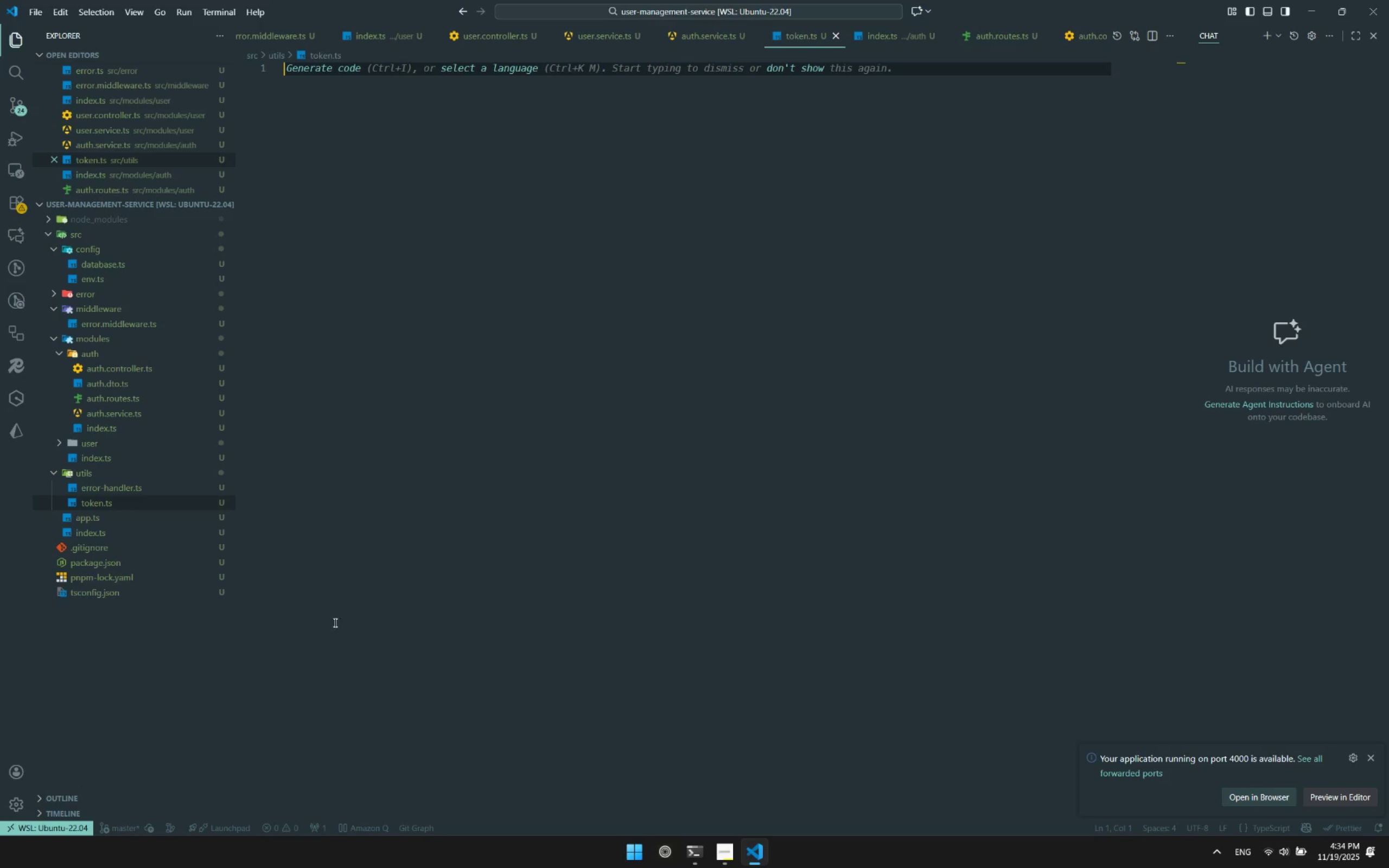 
wait(5.84)
 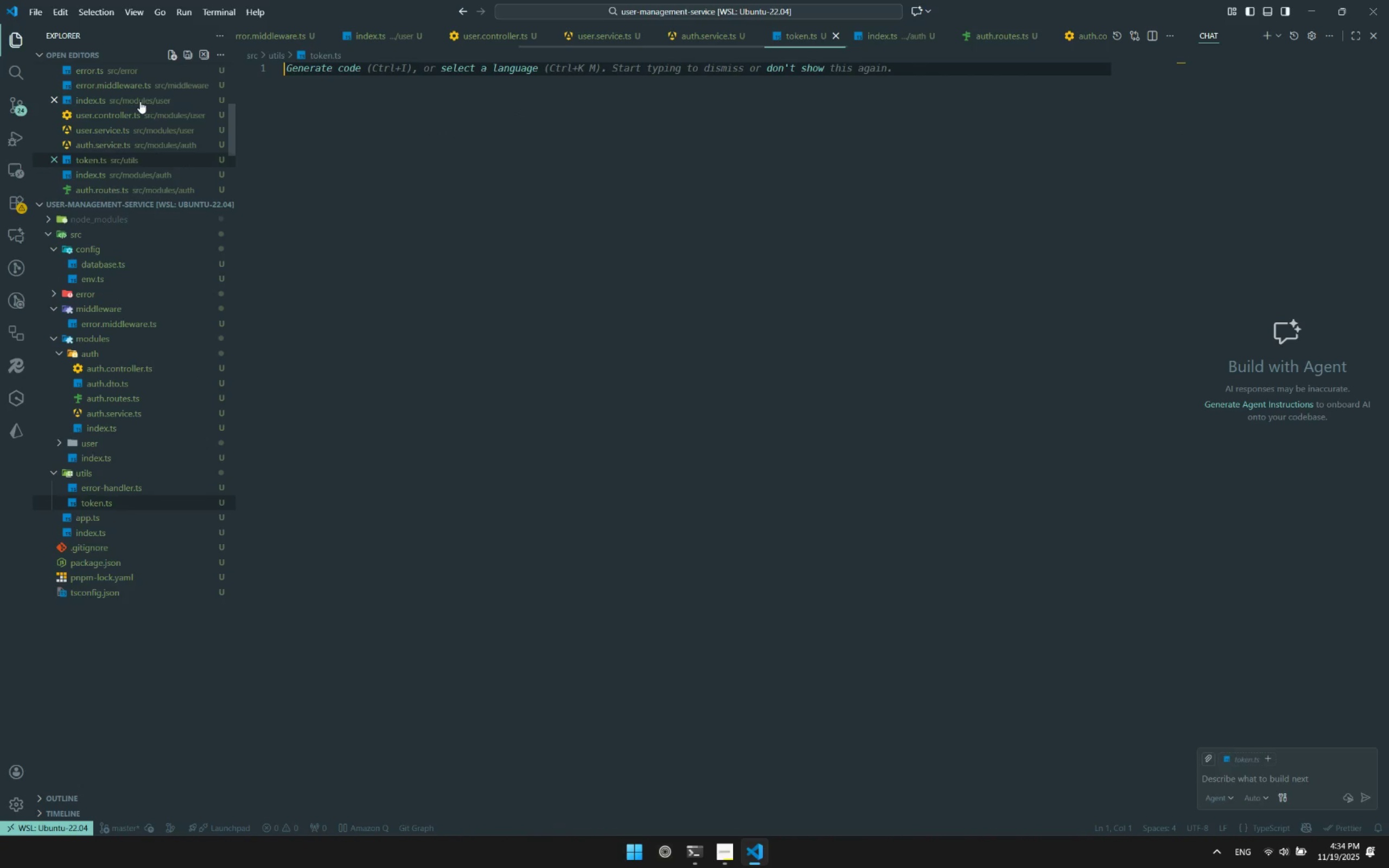 
left_click([93, 449])
 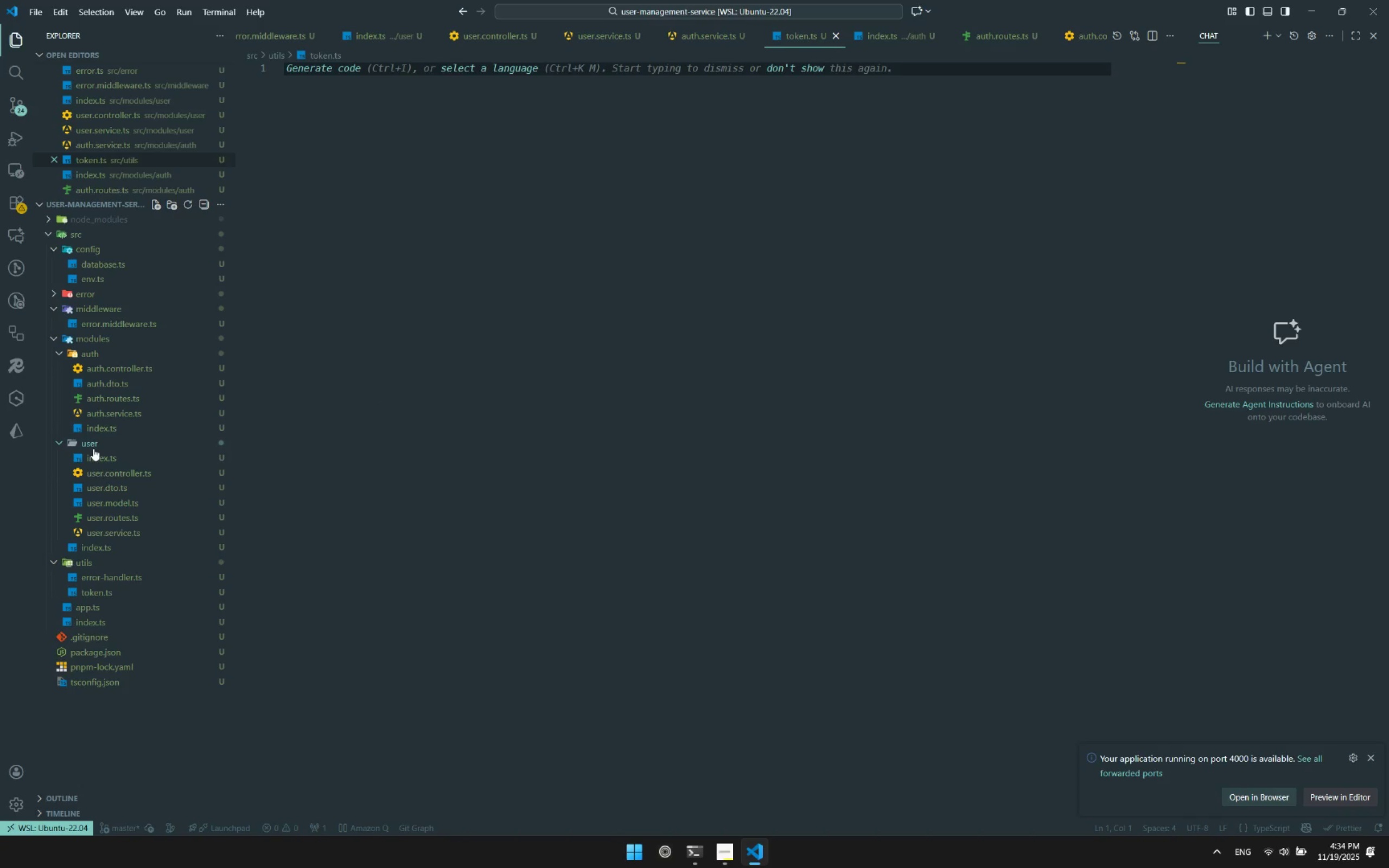 
left_click([93, 449])
 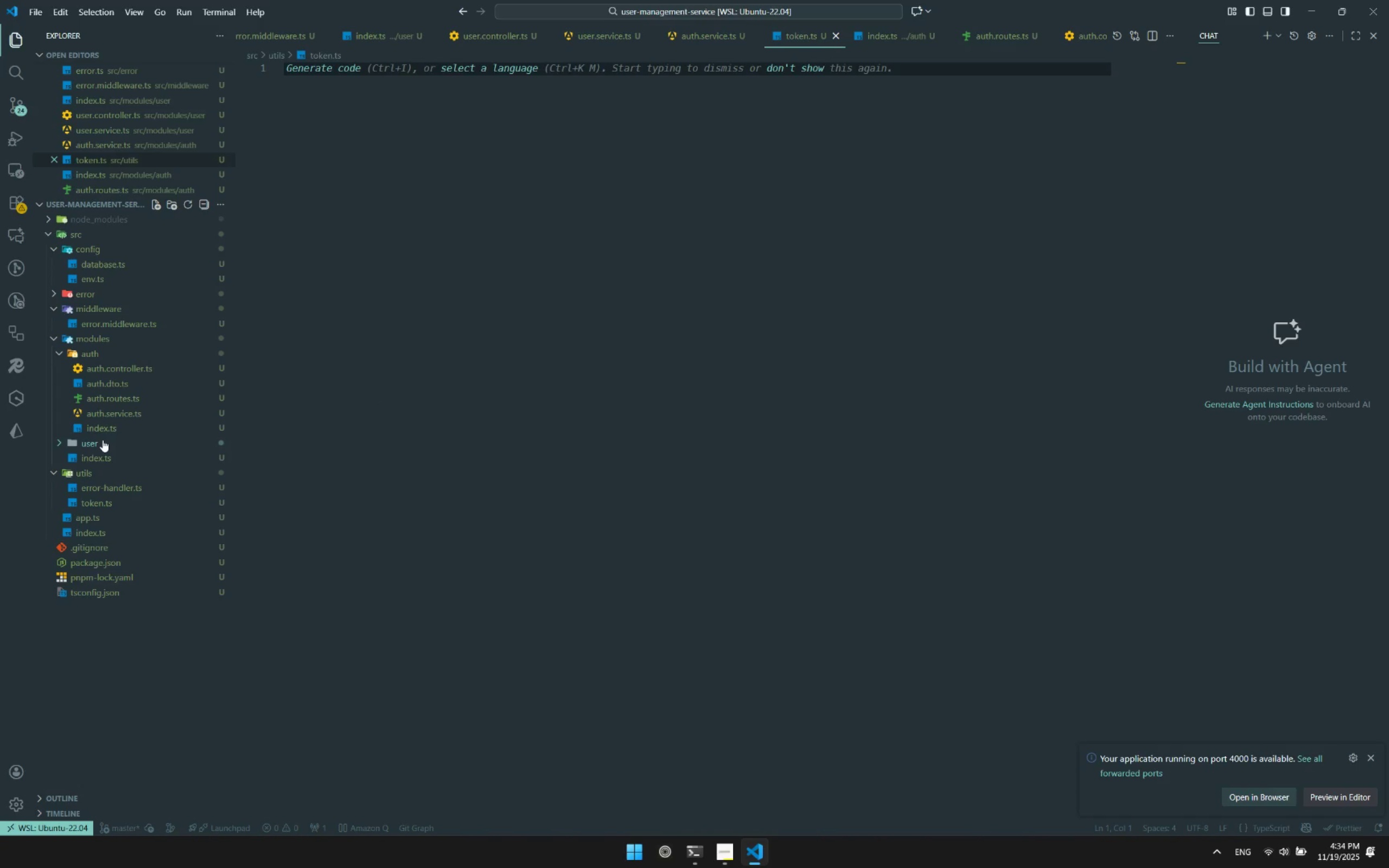 
left_click([100, 432])
 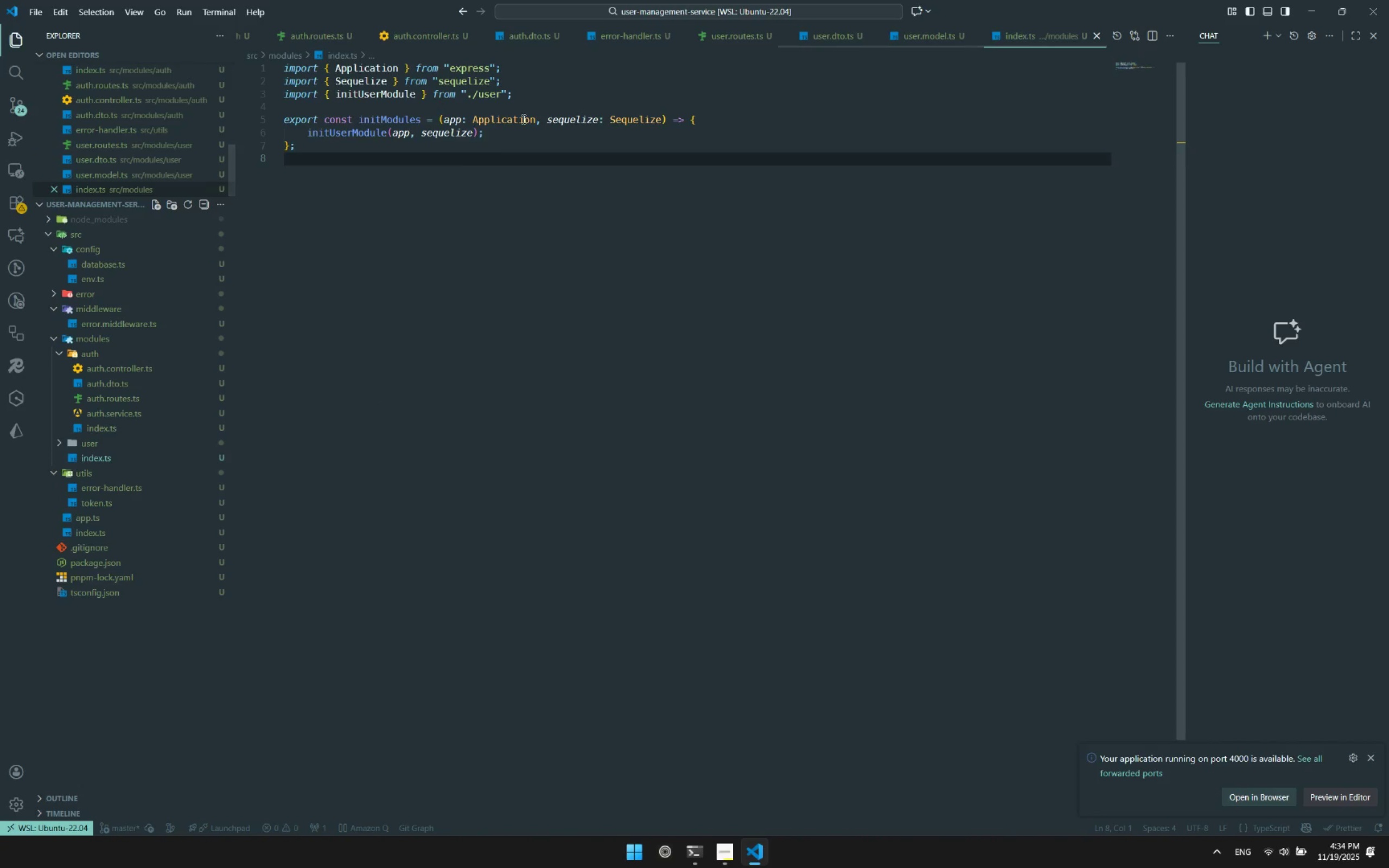 
left_click([710, 119])
 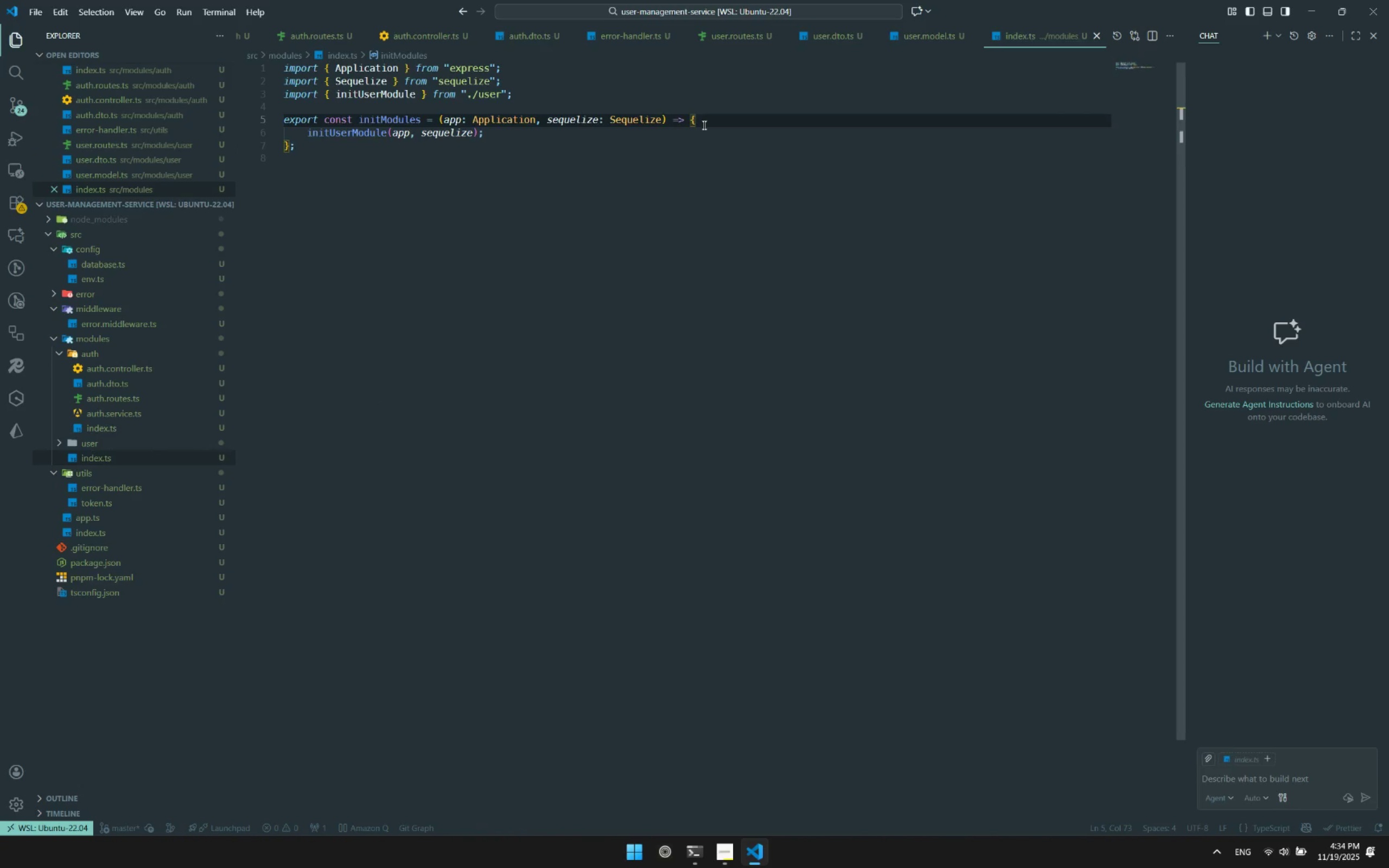 
left_click([700, 129])
 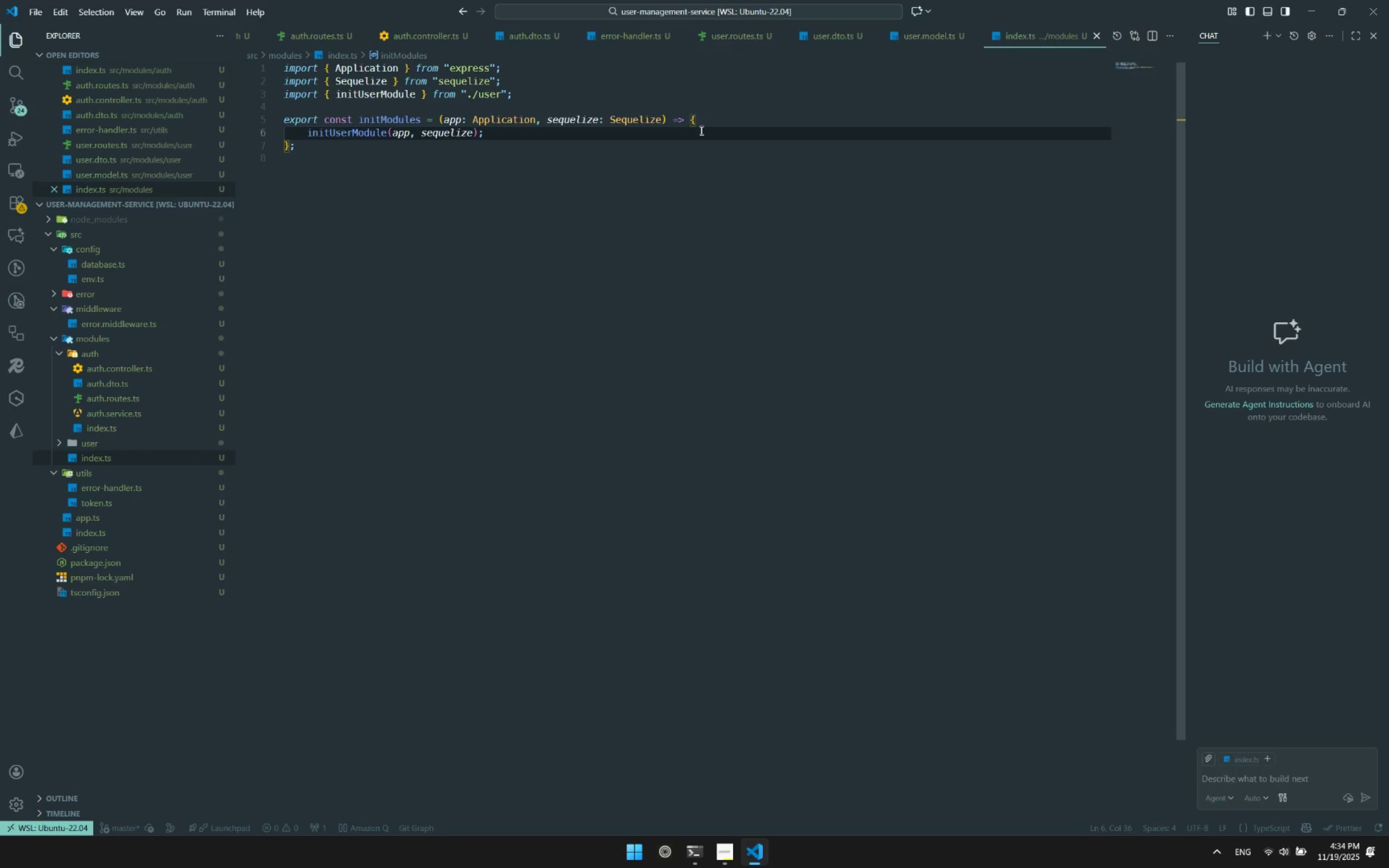 
key(Enter)
 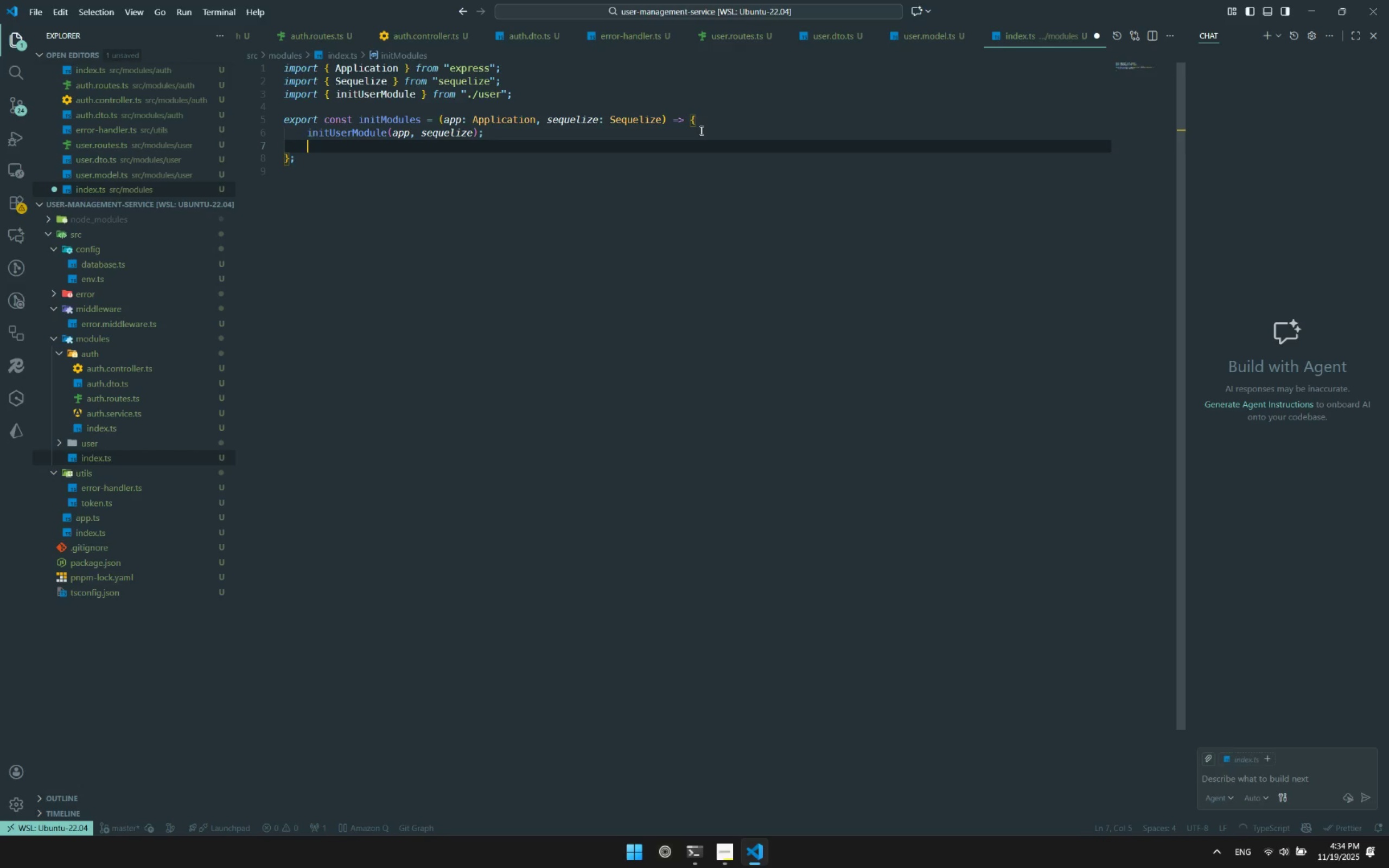 
type(auth)
key(Backspace)
key(Backspace)
key(Backspace)
key(Backspace)
type(init)
 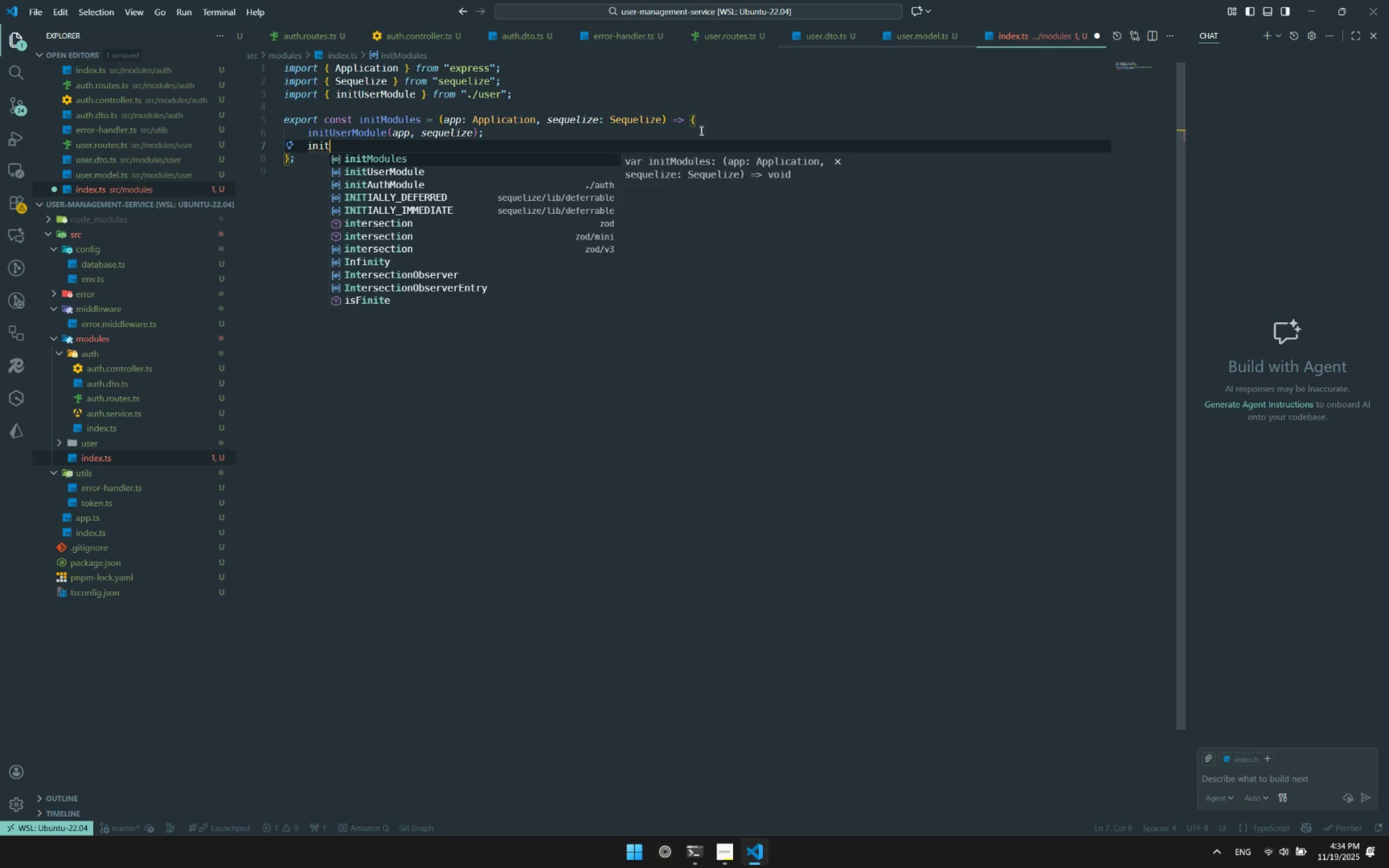 
key(ArrowDown)
 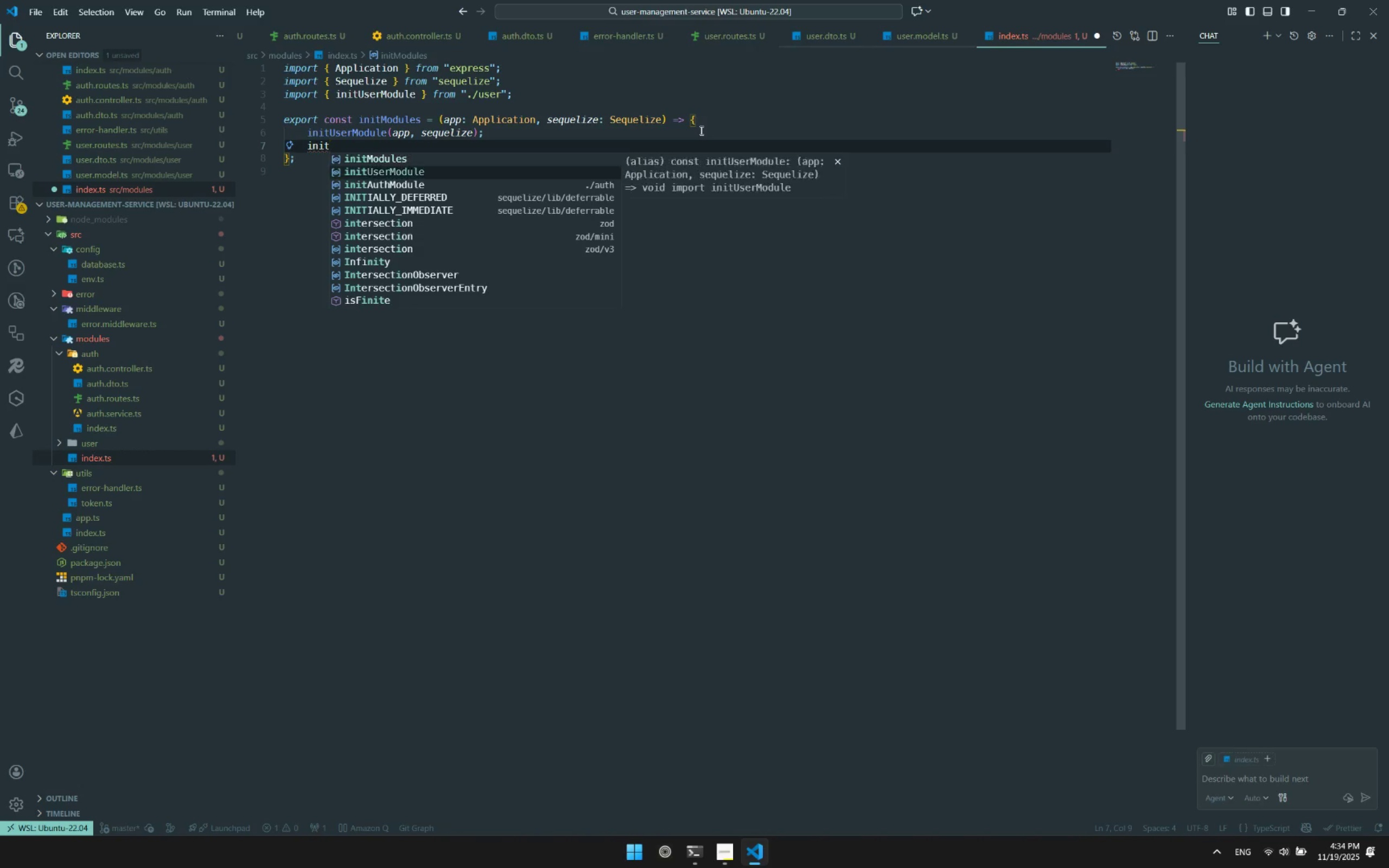 
key(ArrowDown)
 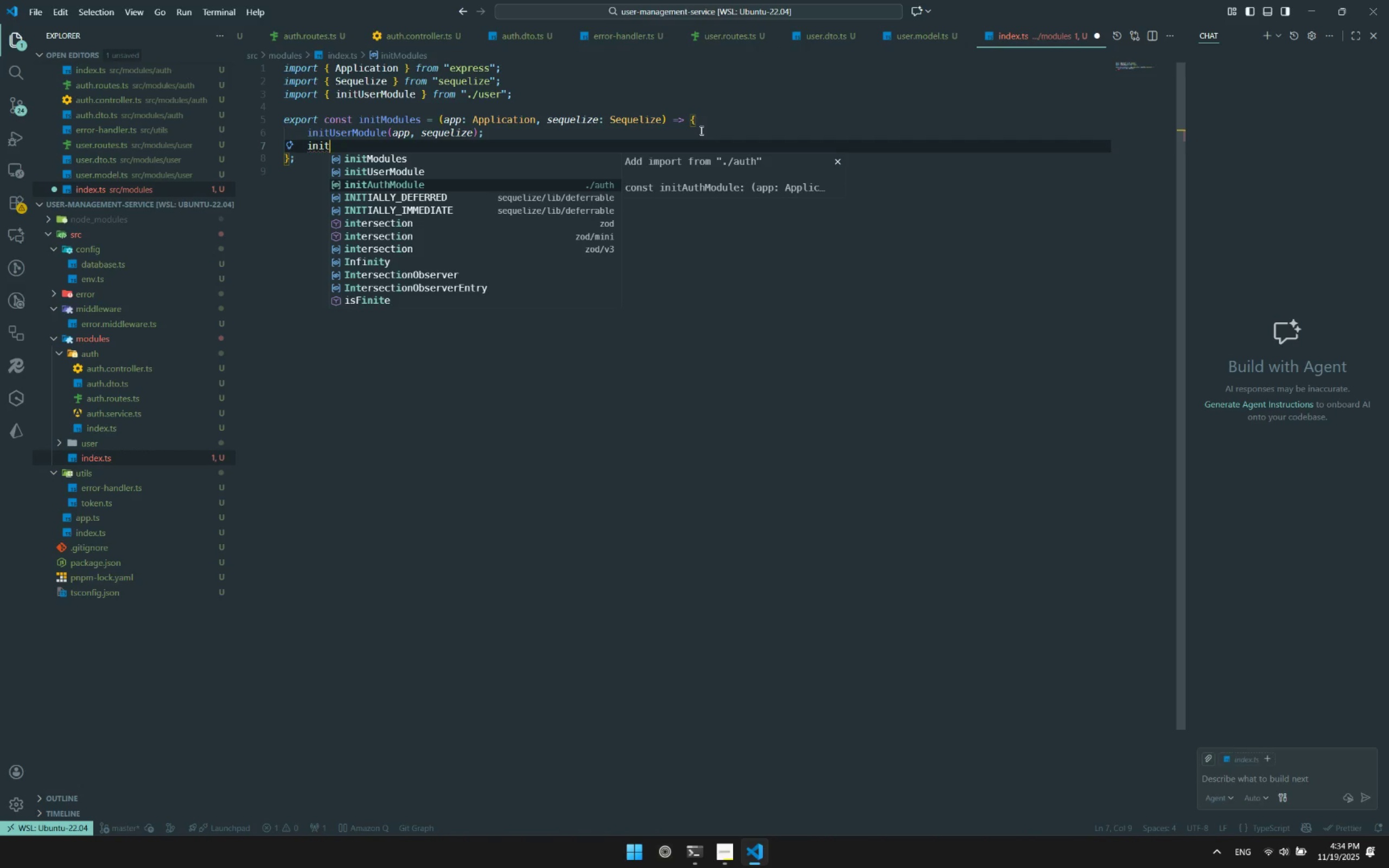 
key(Enter)
 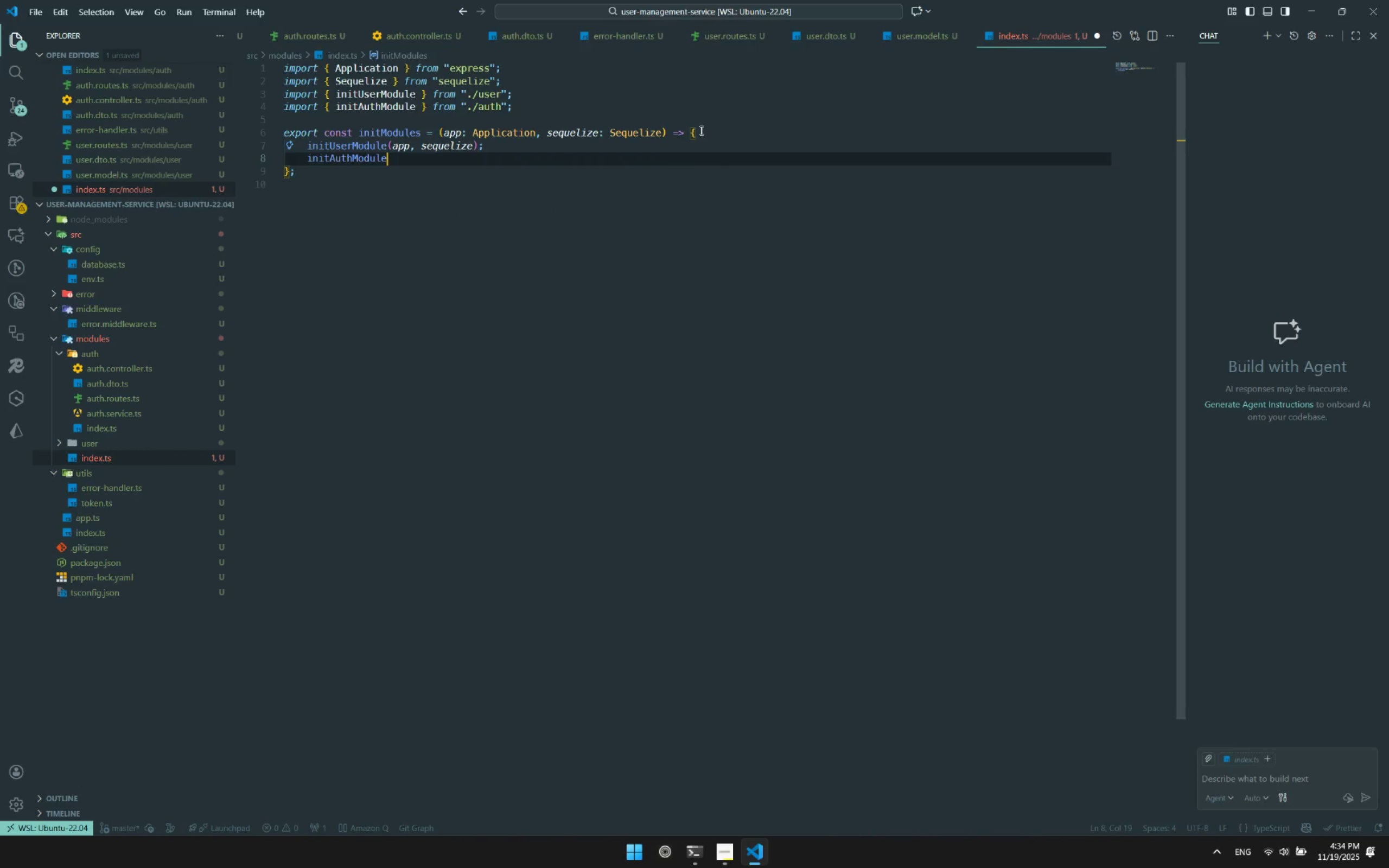 
type((app)
 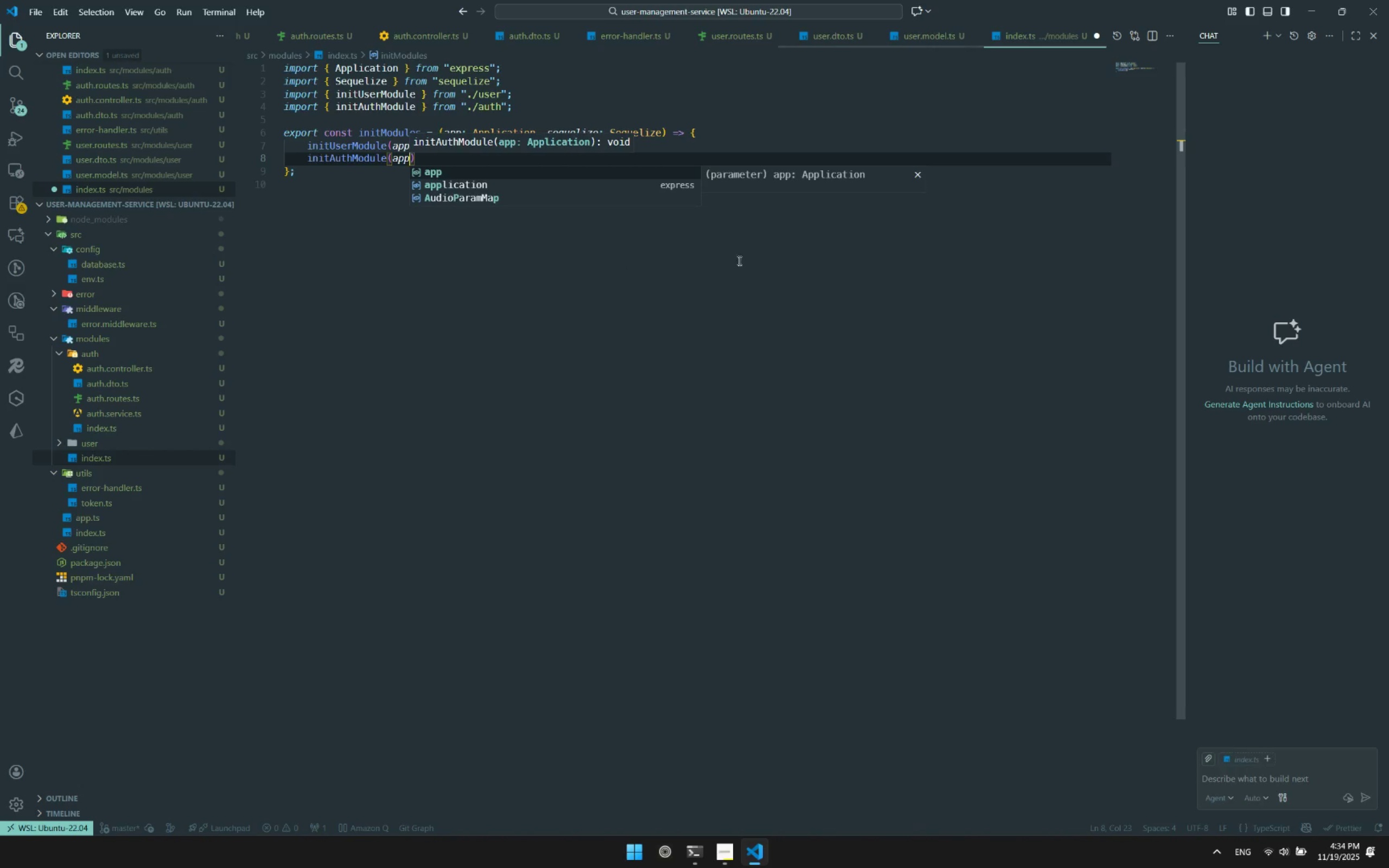 
left_click([732, 351])
 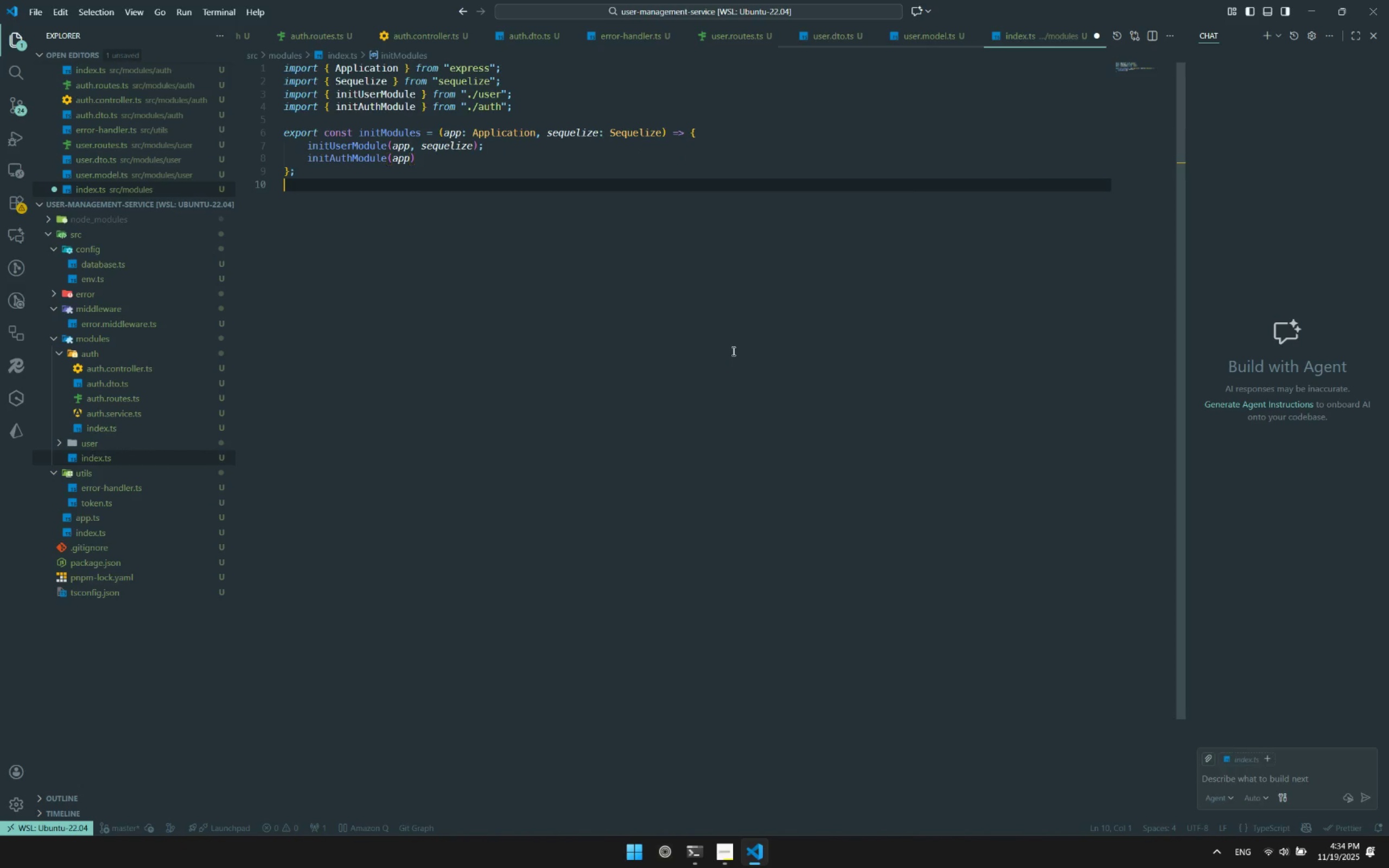 
key(Control+ControlLeft)
 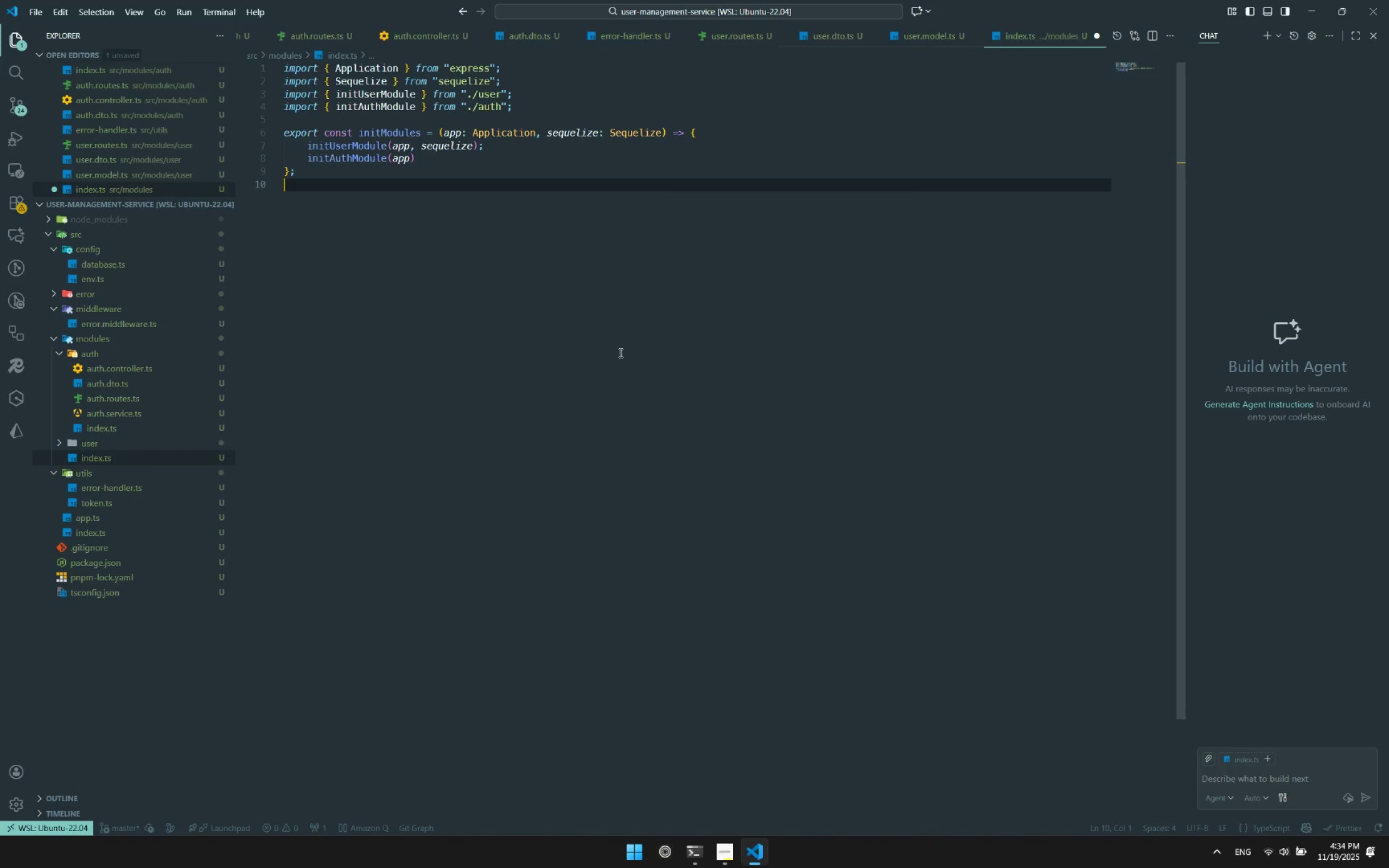 
key(Control+S)
 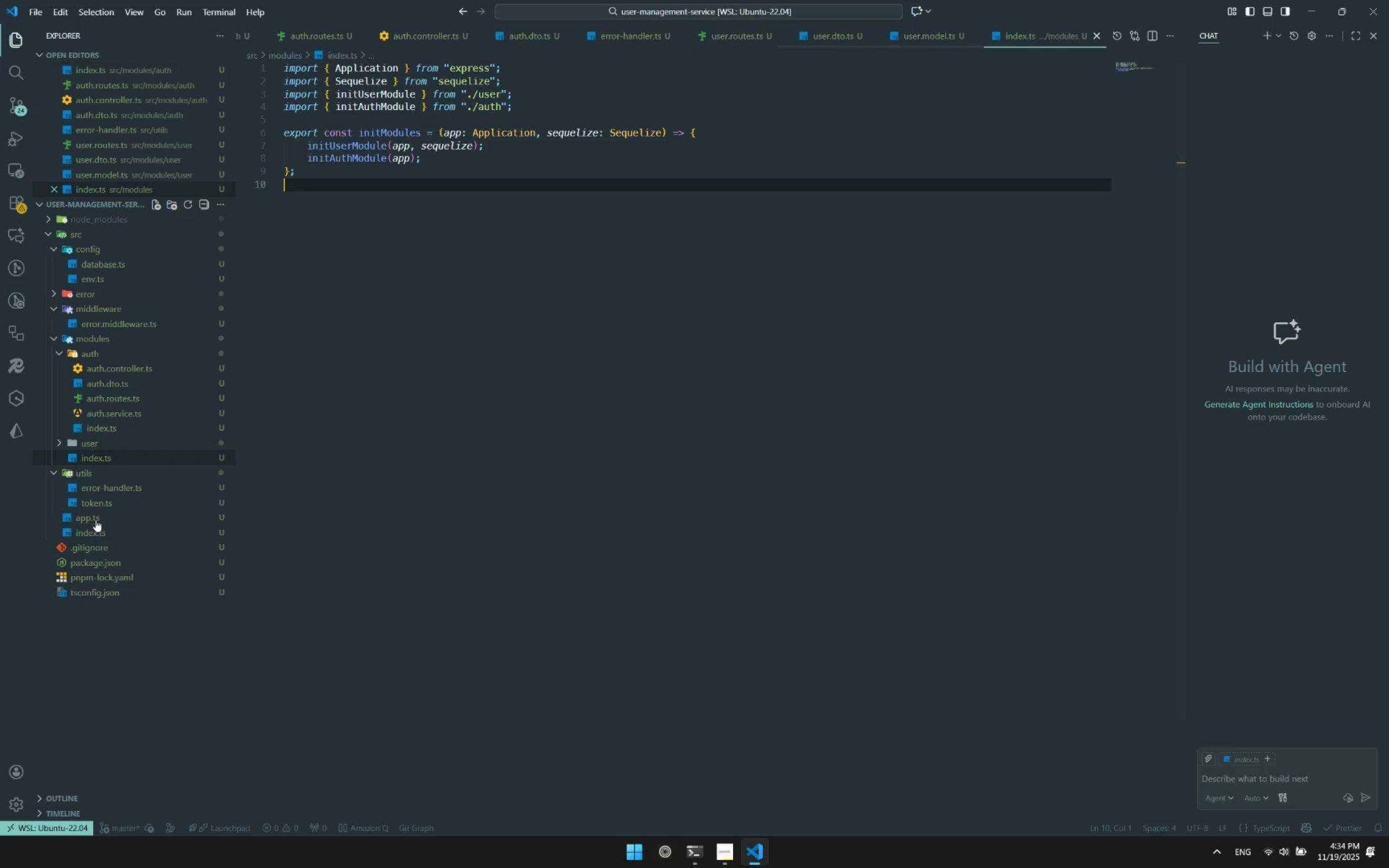 
left_click([94, 522])
 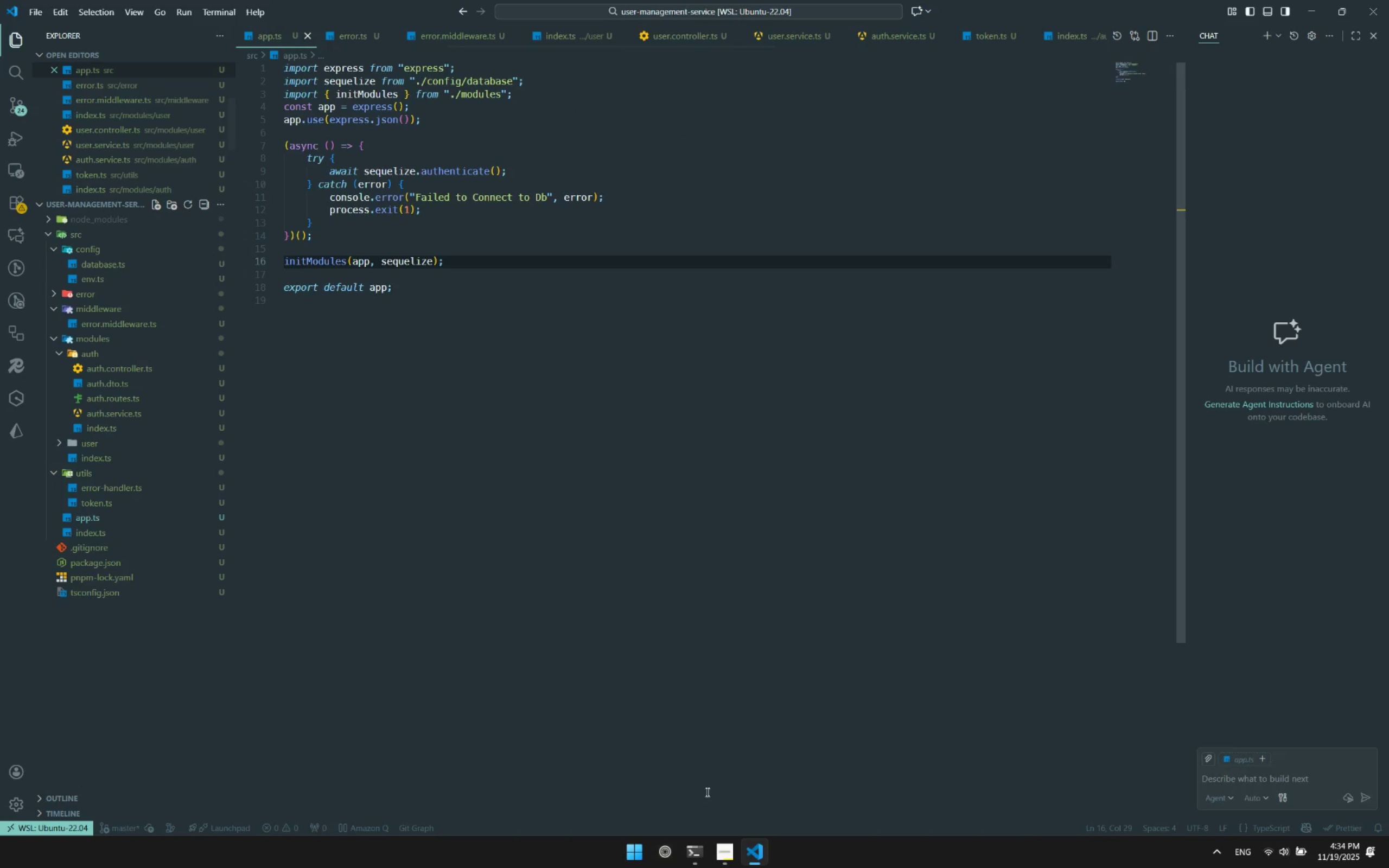 
left_click([708, 867])
 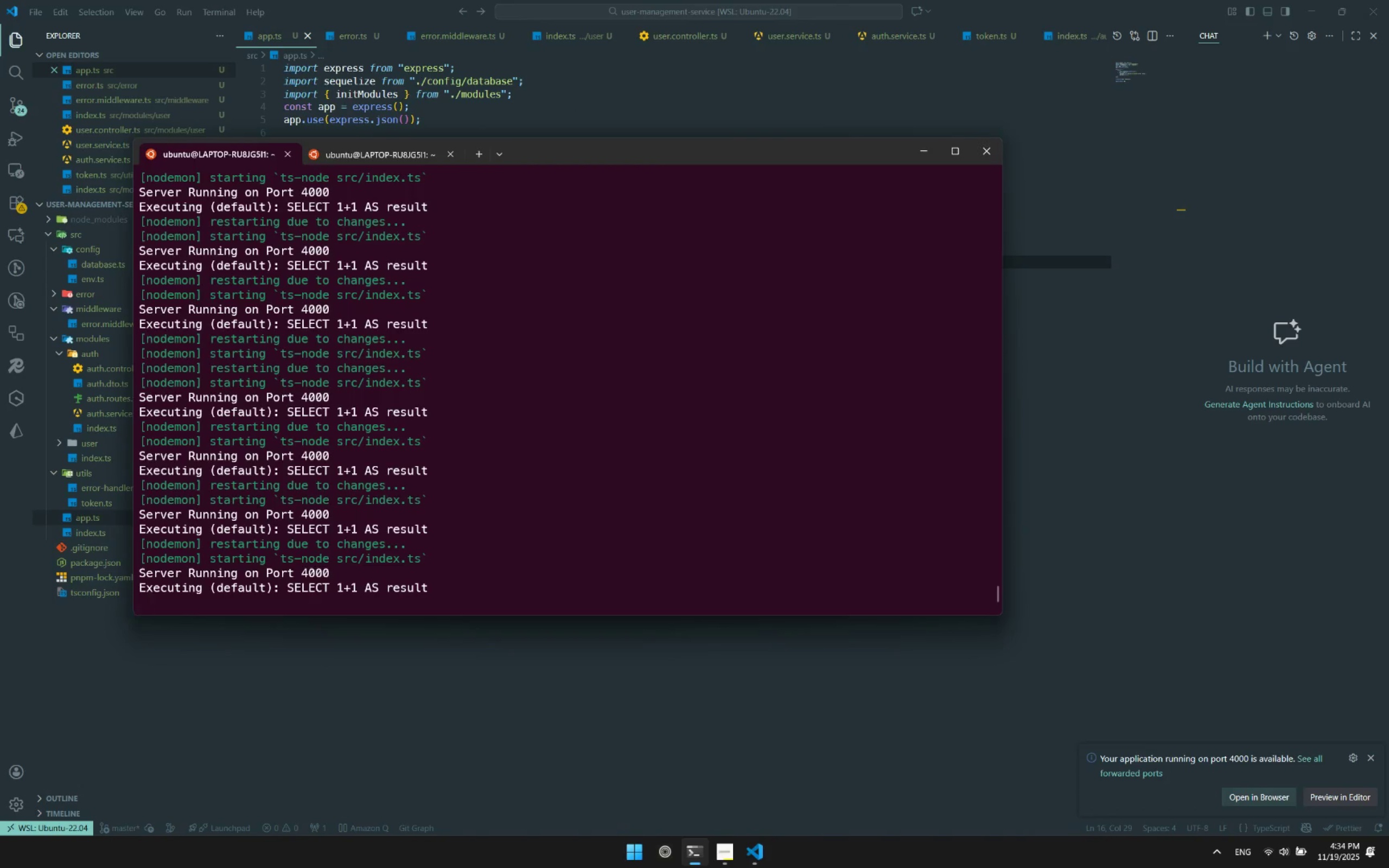 
left_click([708, 867])
 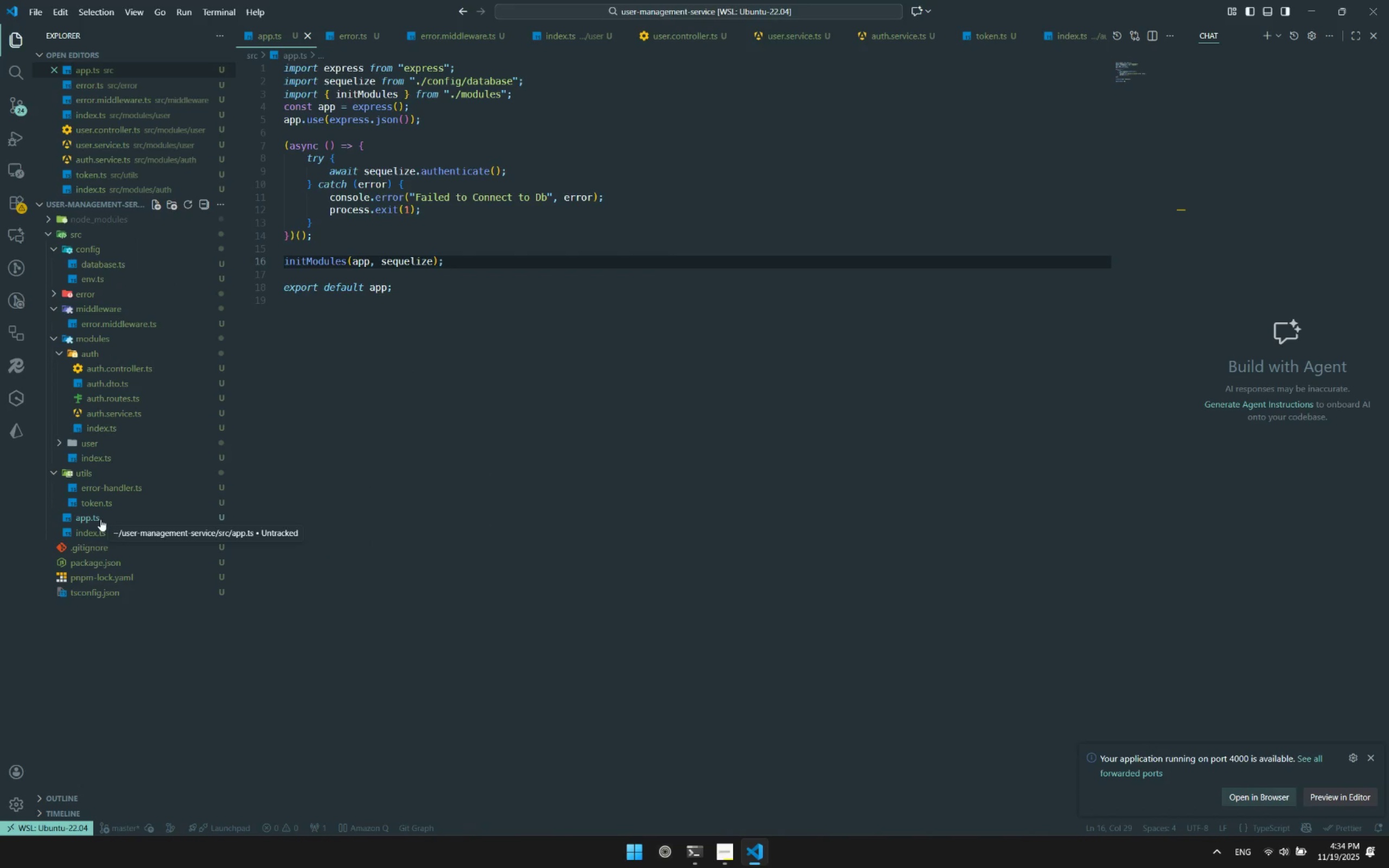 
left_click([100, 519])
 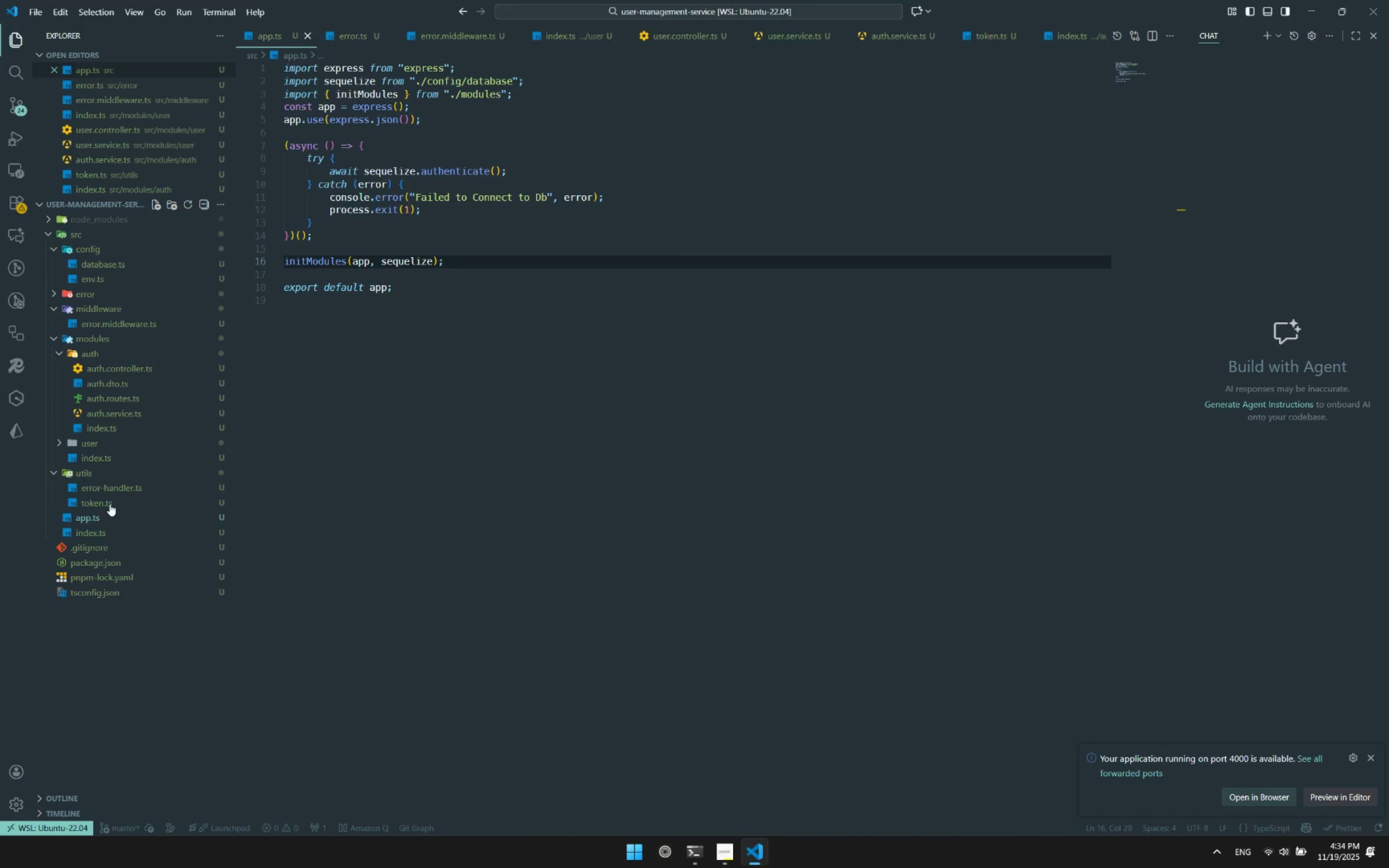 
left_click([107, 503])
 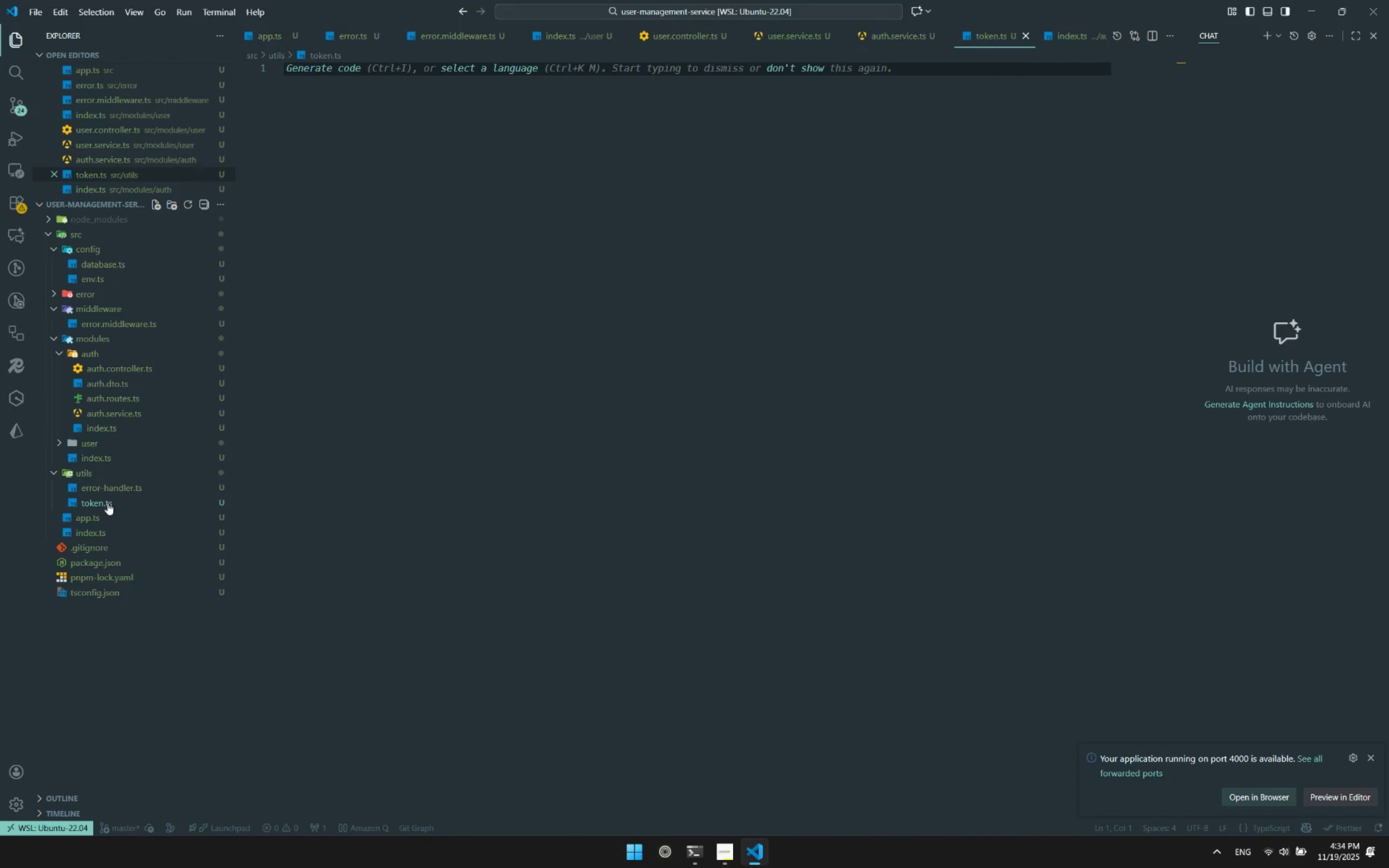 
left_click([639, 298])
 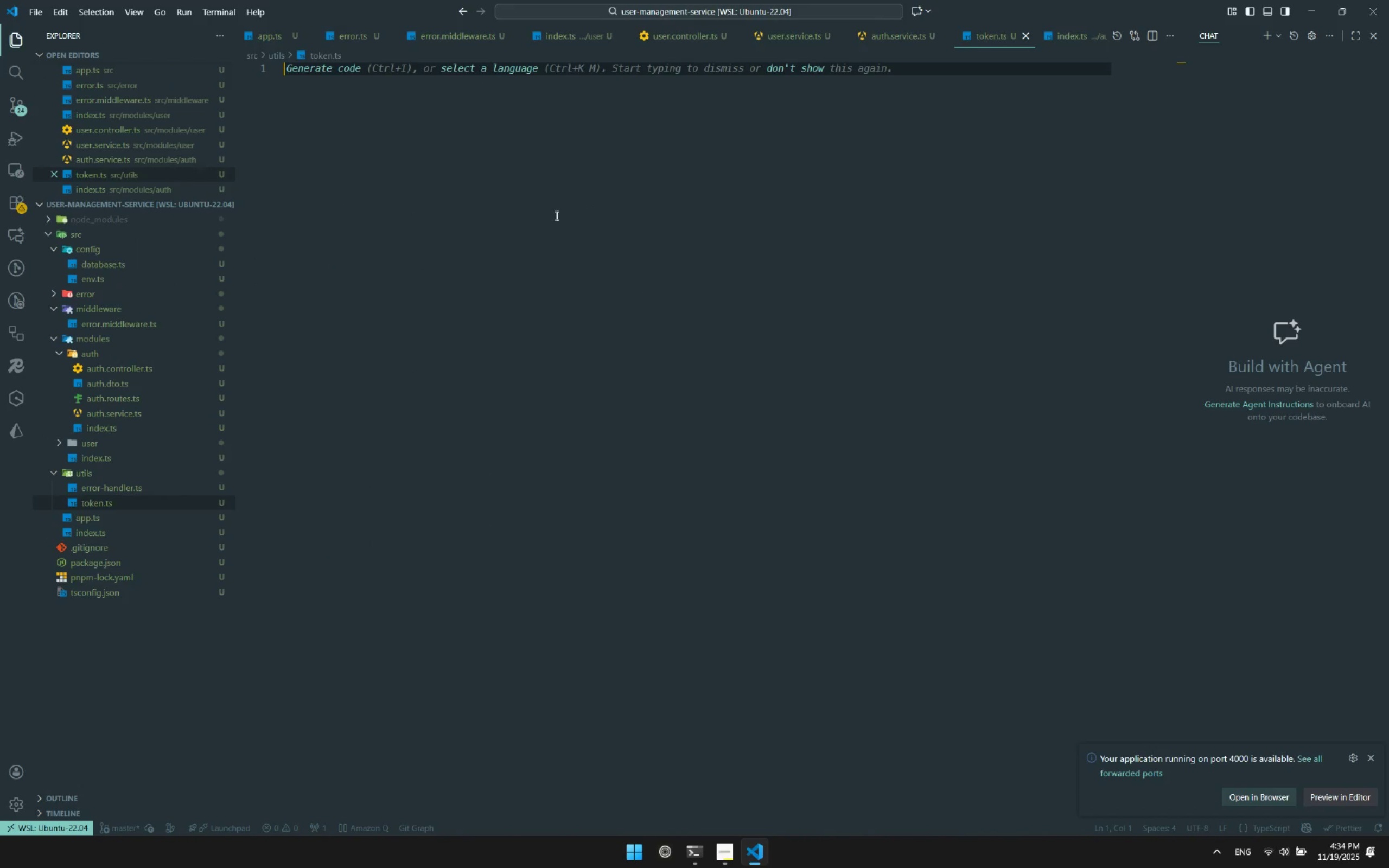 
left_click([506, 174])
 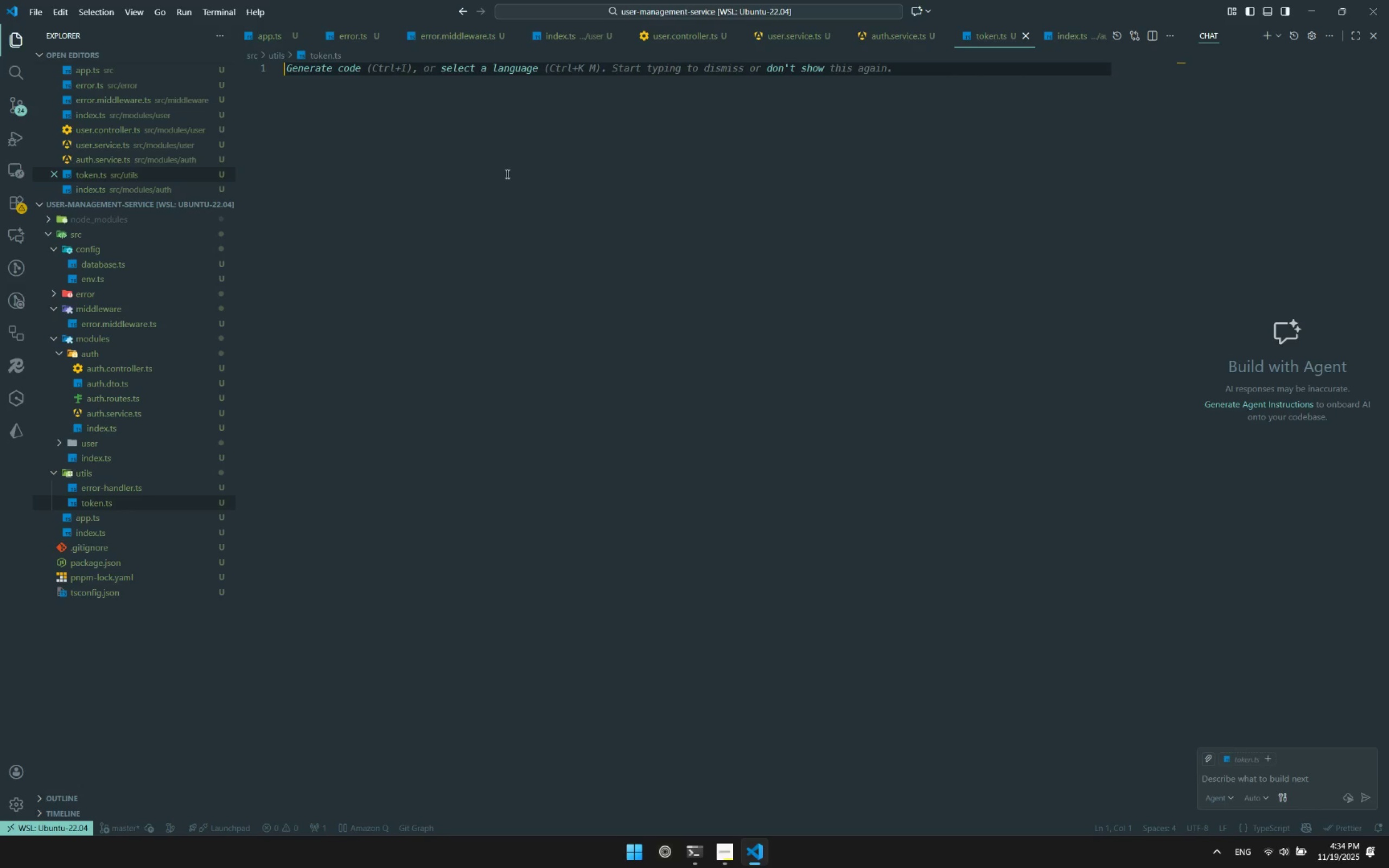 
scroll: coordinate [555, 215], scroll_direction: up, amount: 4.0
 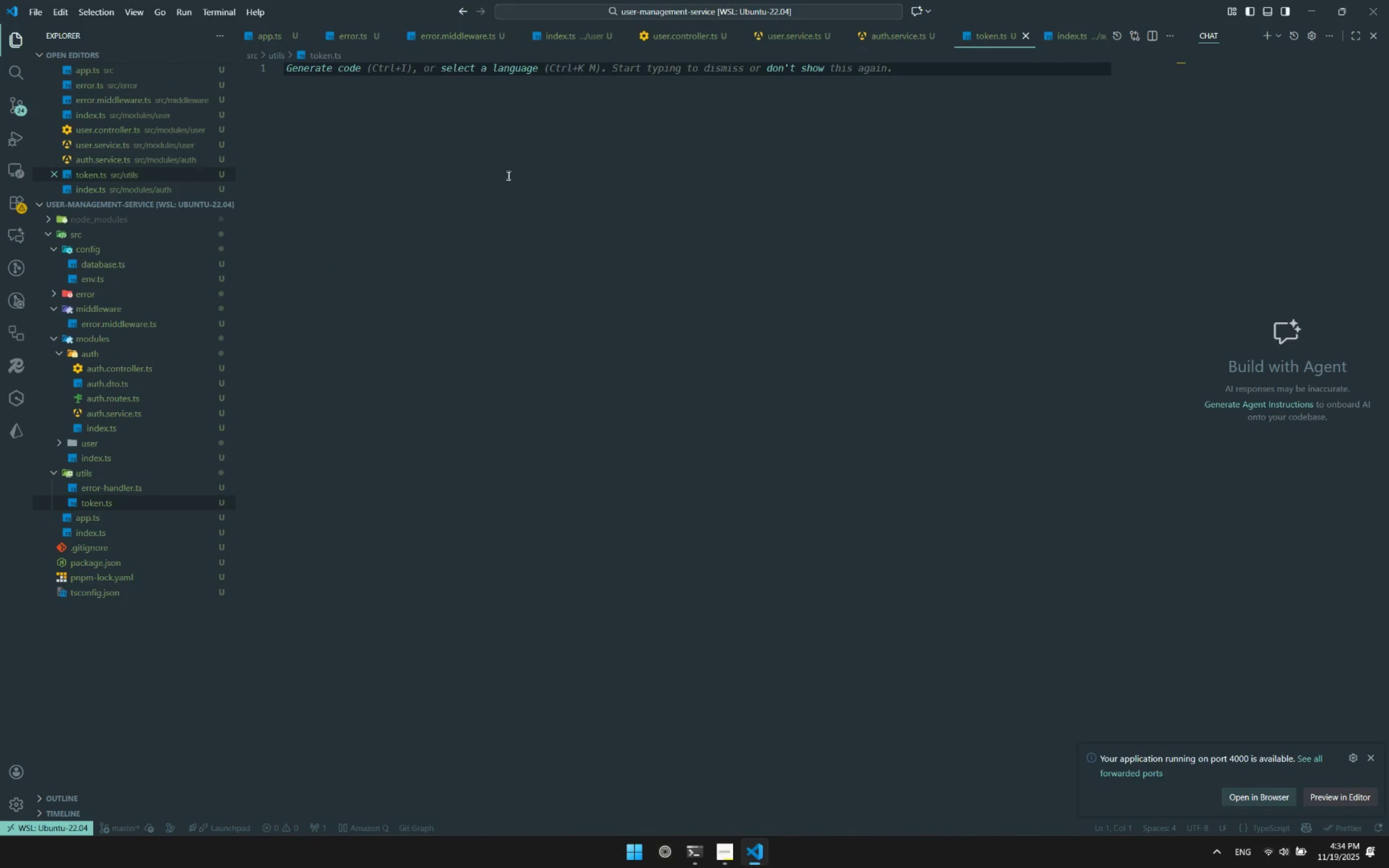 
key(Enter)
 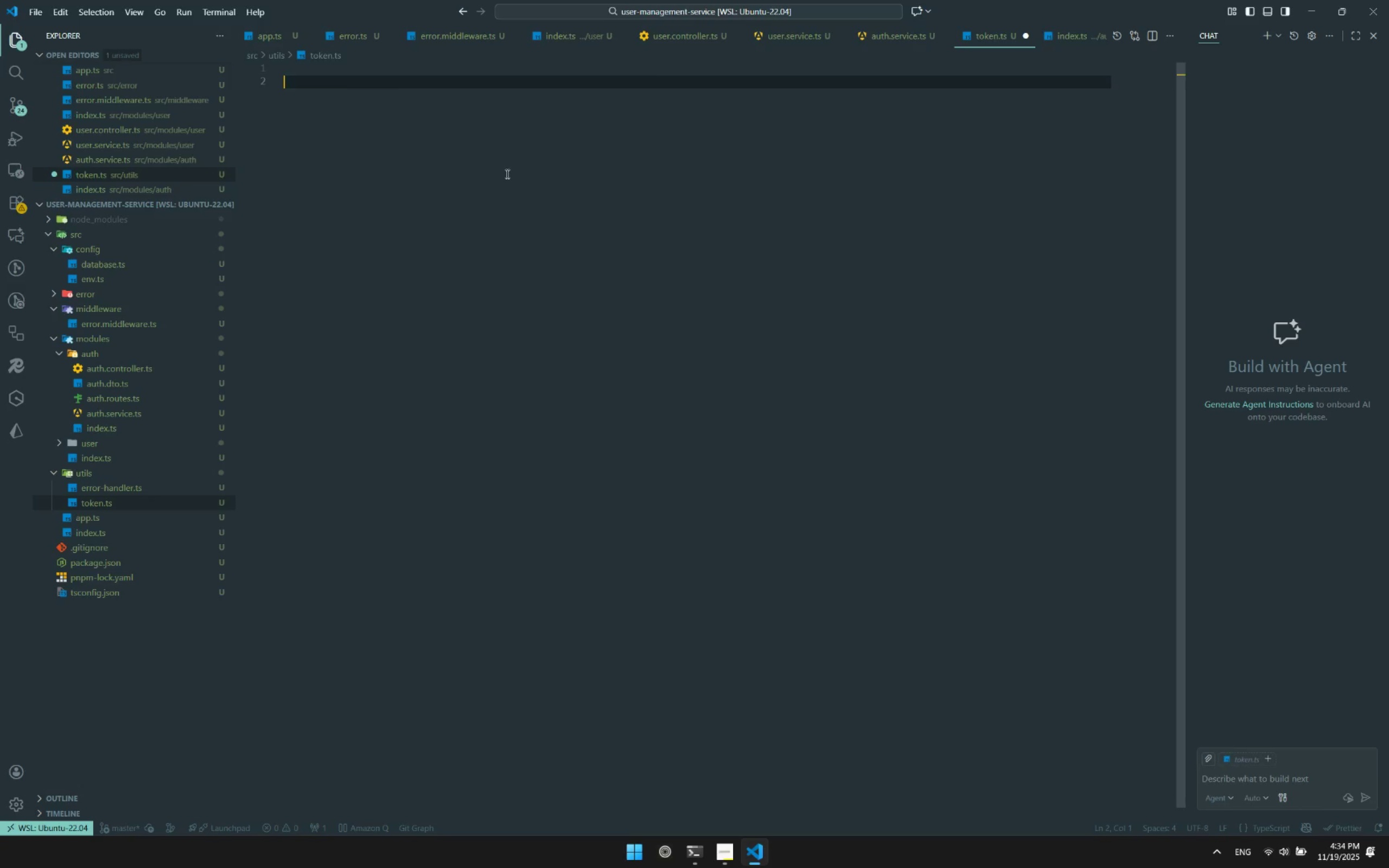 
key(Backspace)
type(import jwt from json)
key(Backspace)
key(Backspace)
key(Backspace)
key(Backspace)
type("j)
 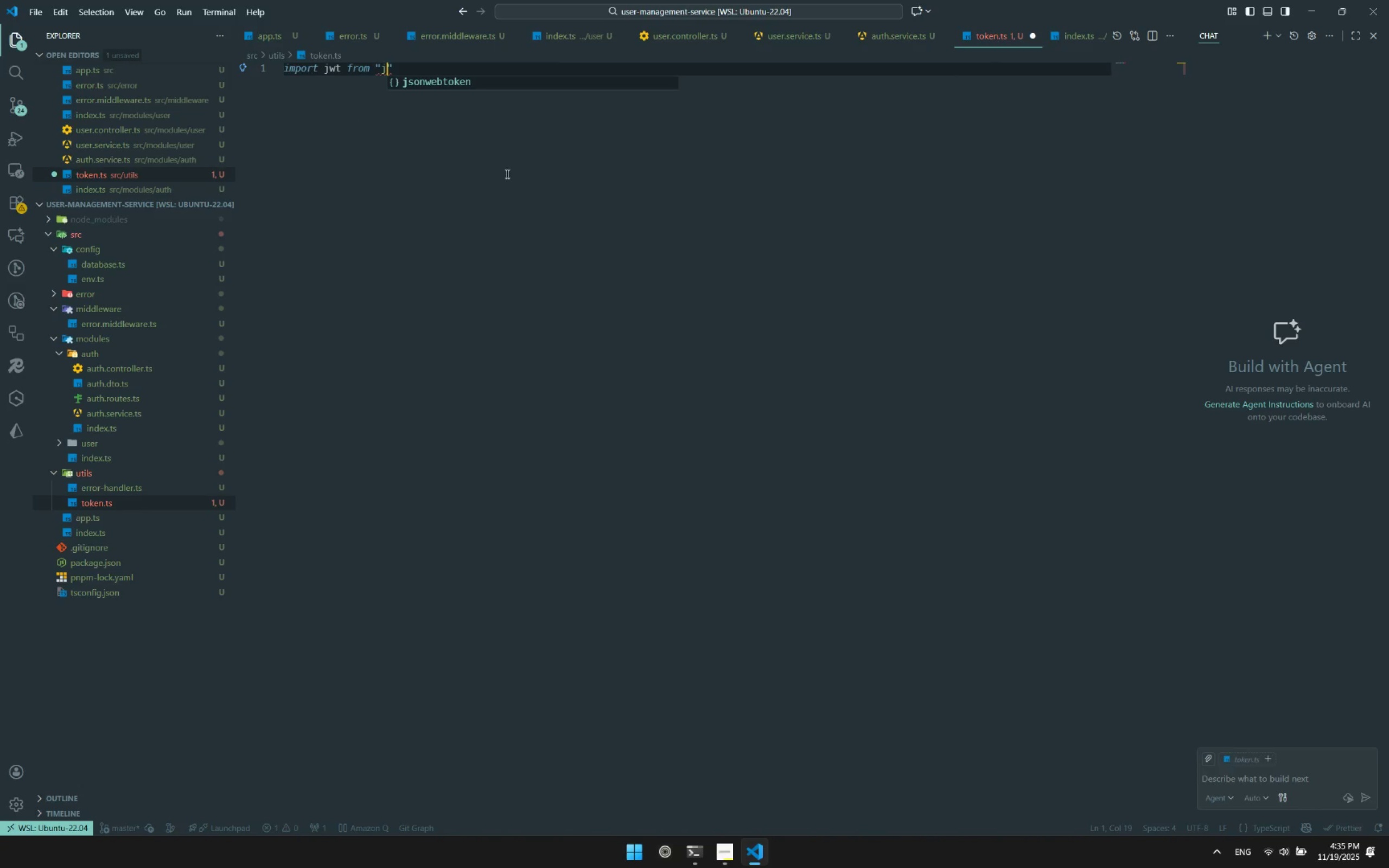 
key(Enter)
 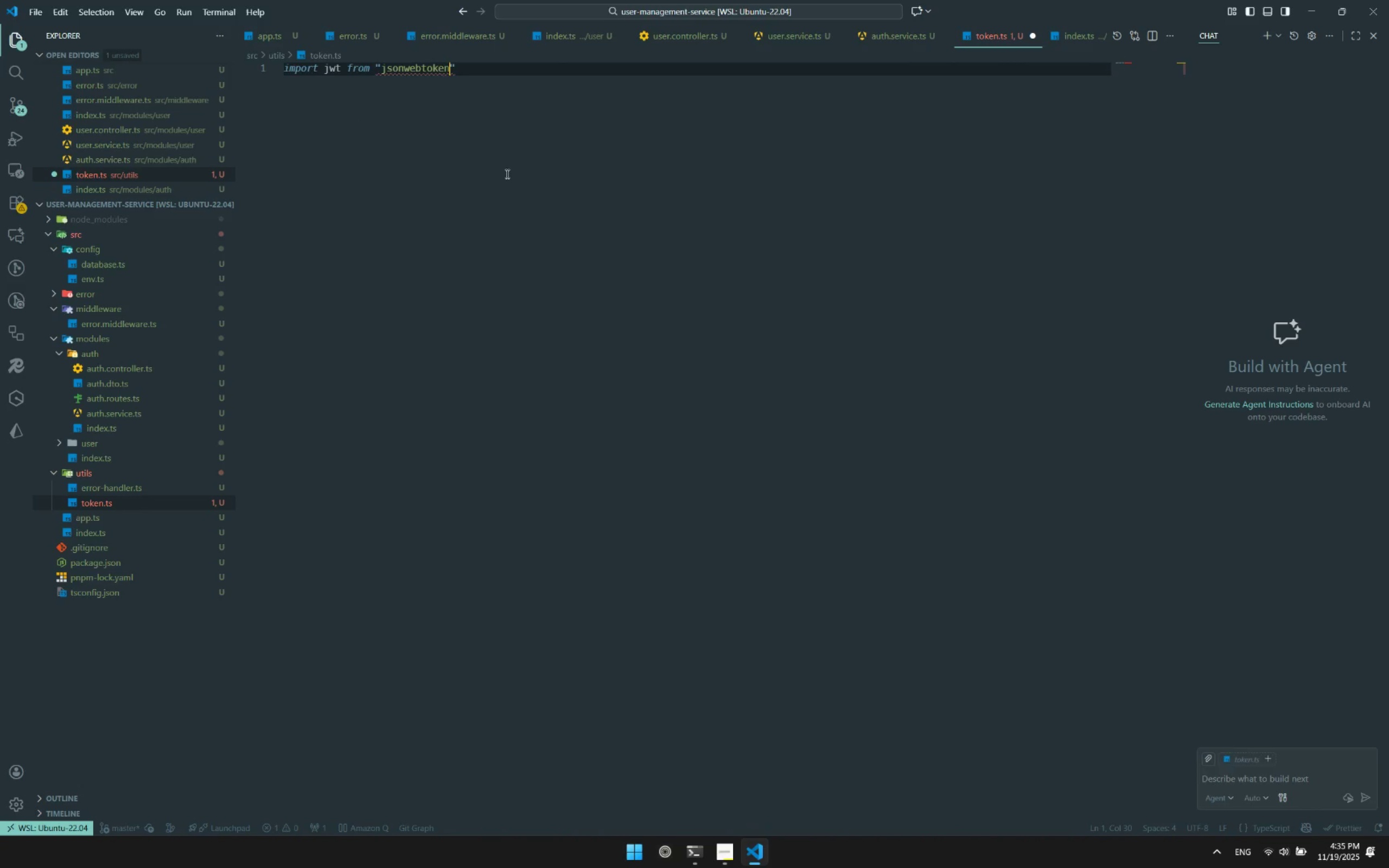 
key(ArrowRight)
 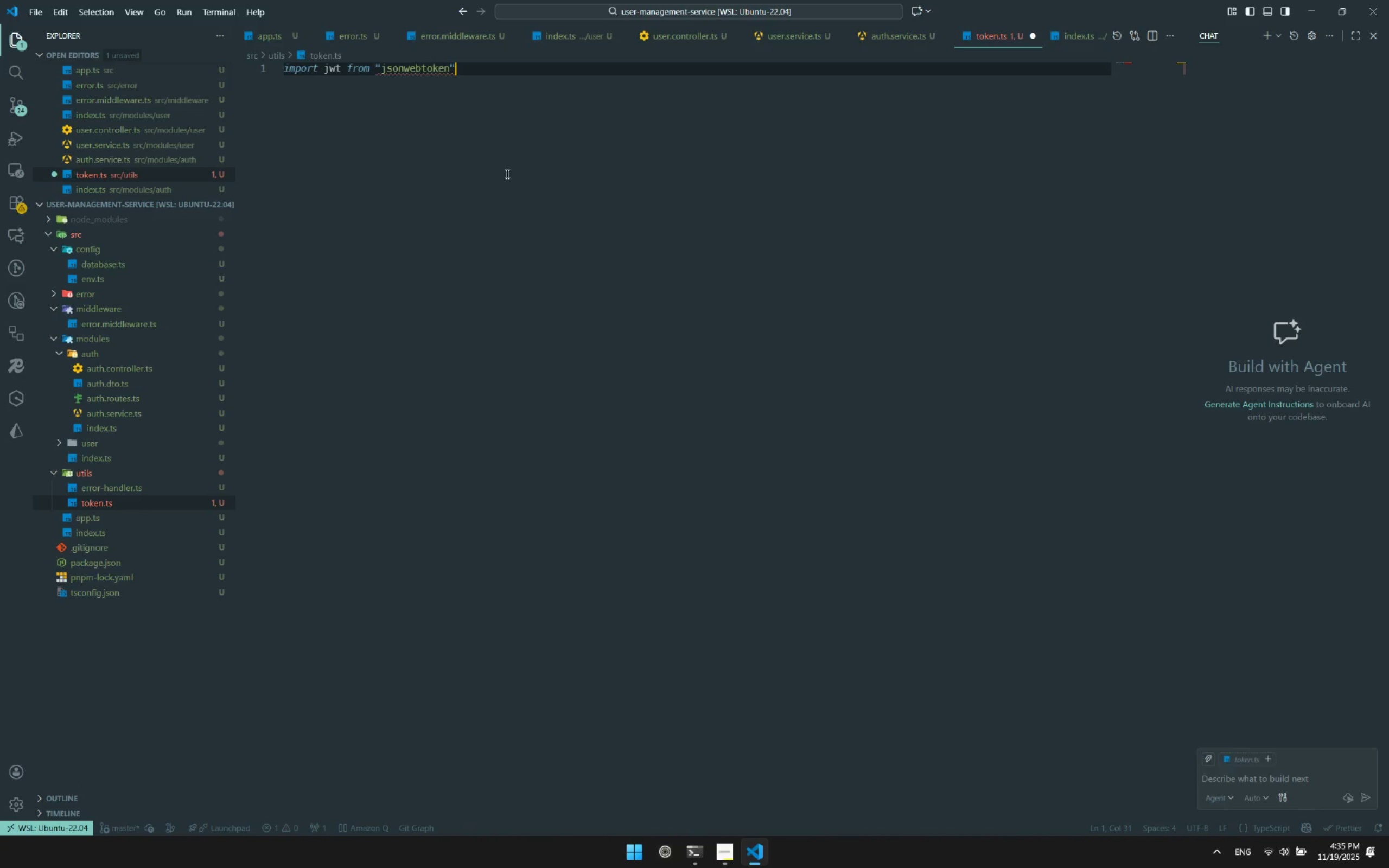 
key(Enter)
 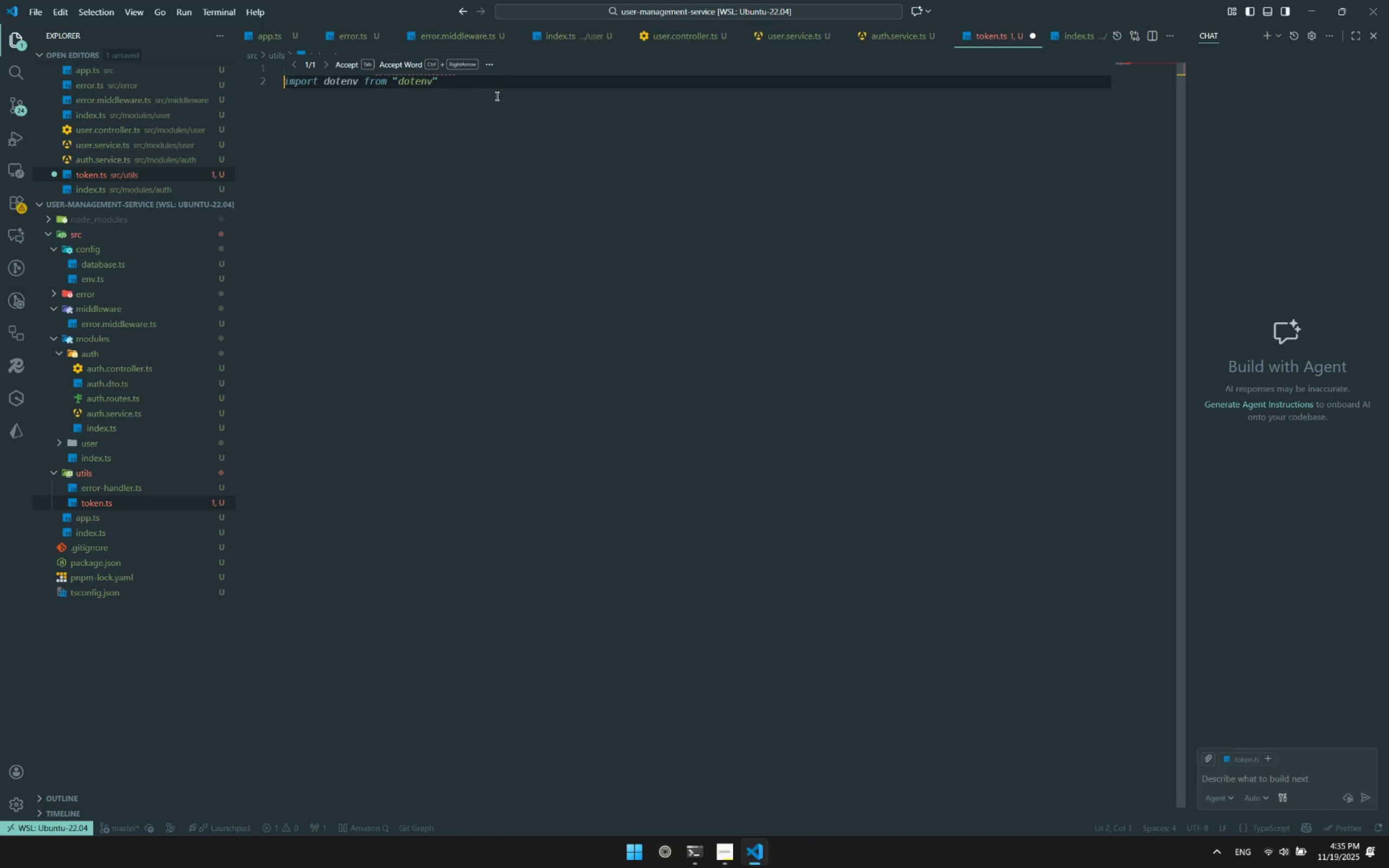 
left_click([394, 308])
 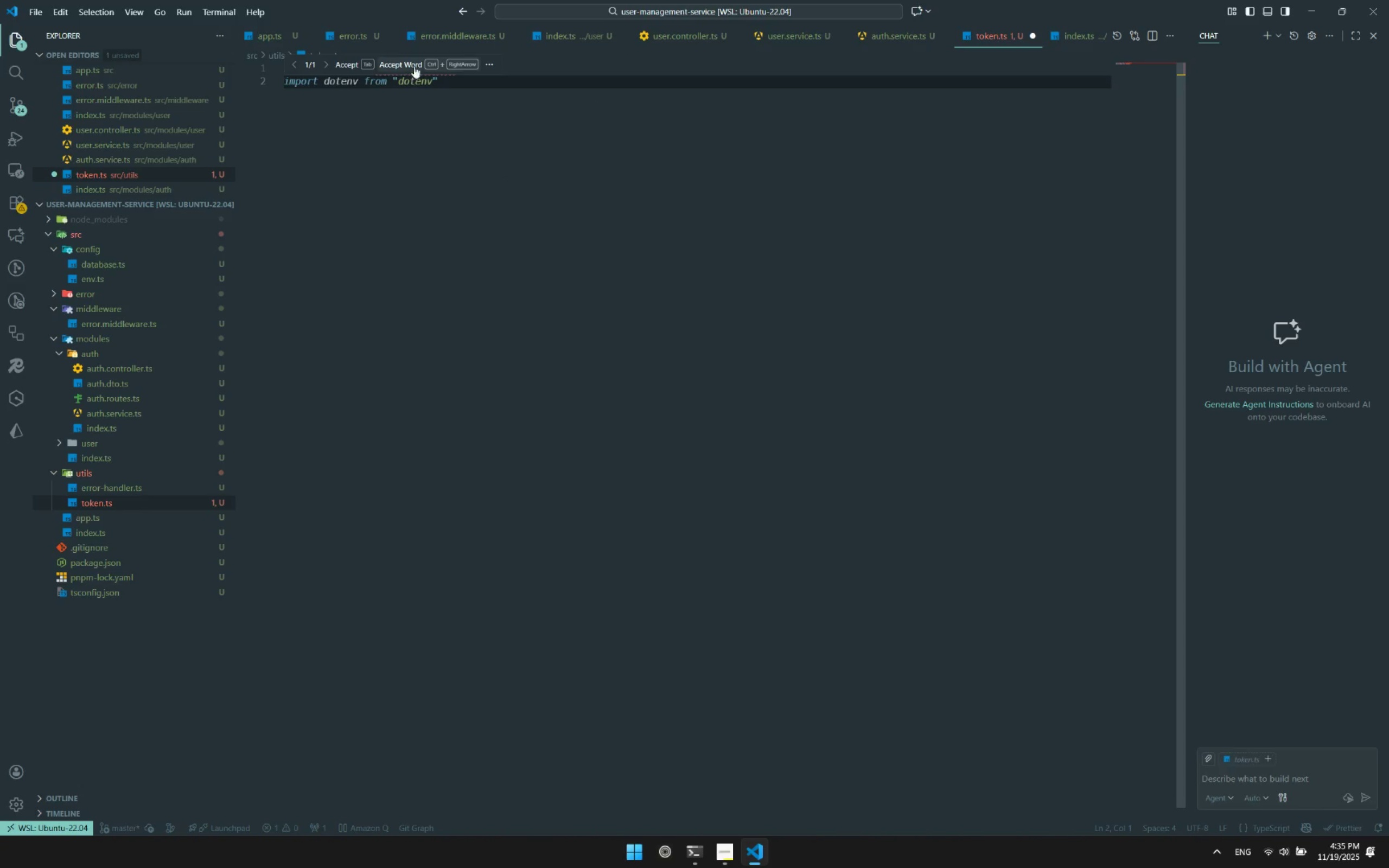 
left_click([513, 205])
 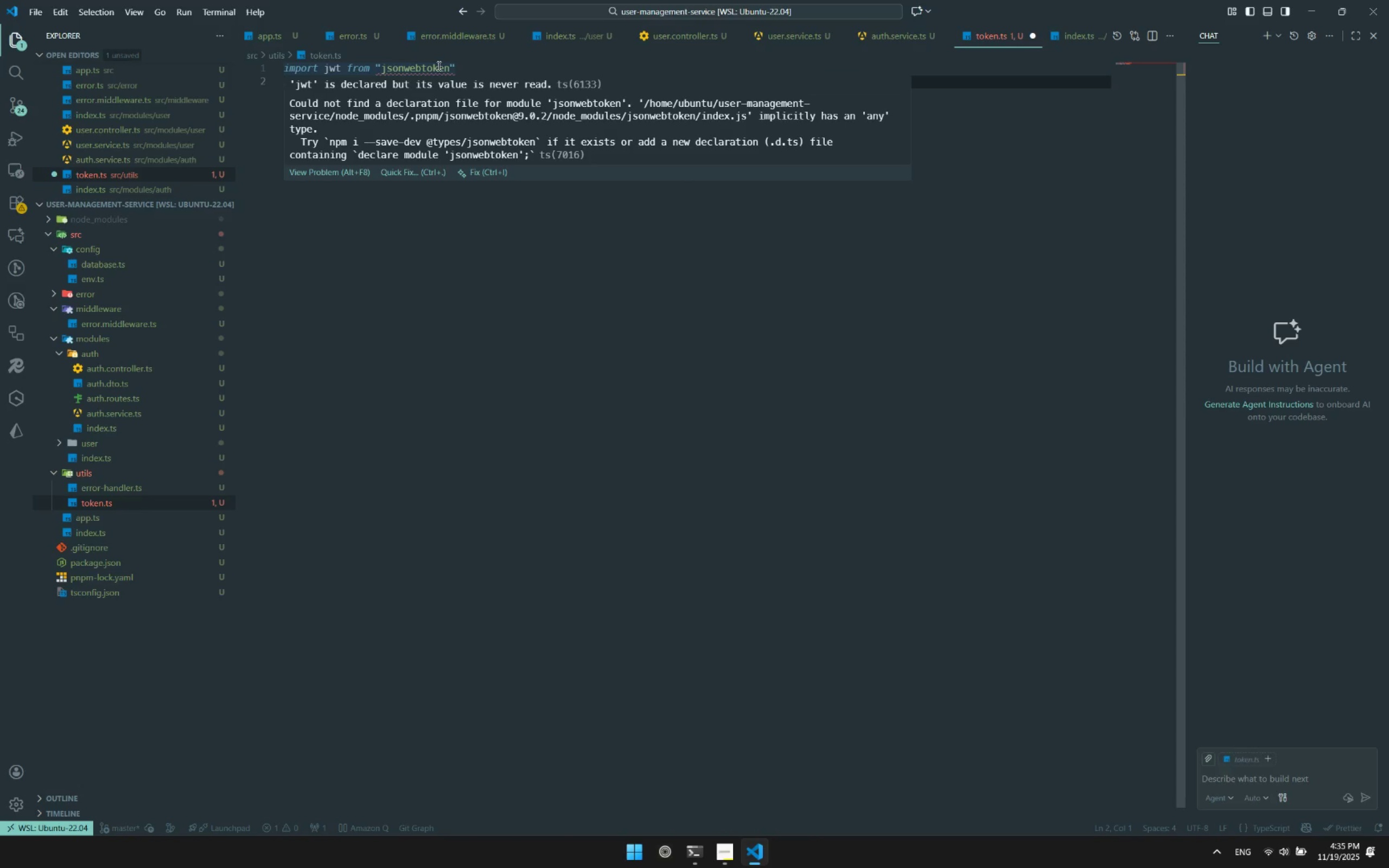 
wait(5.44)
 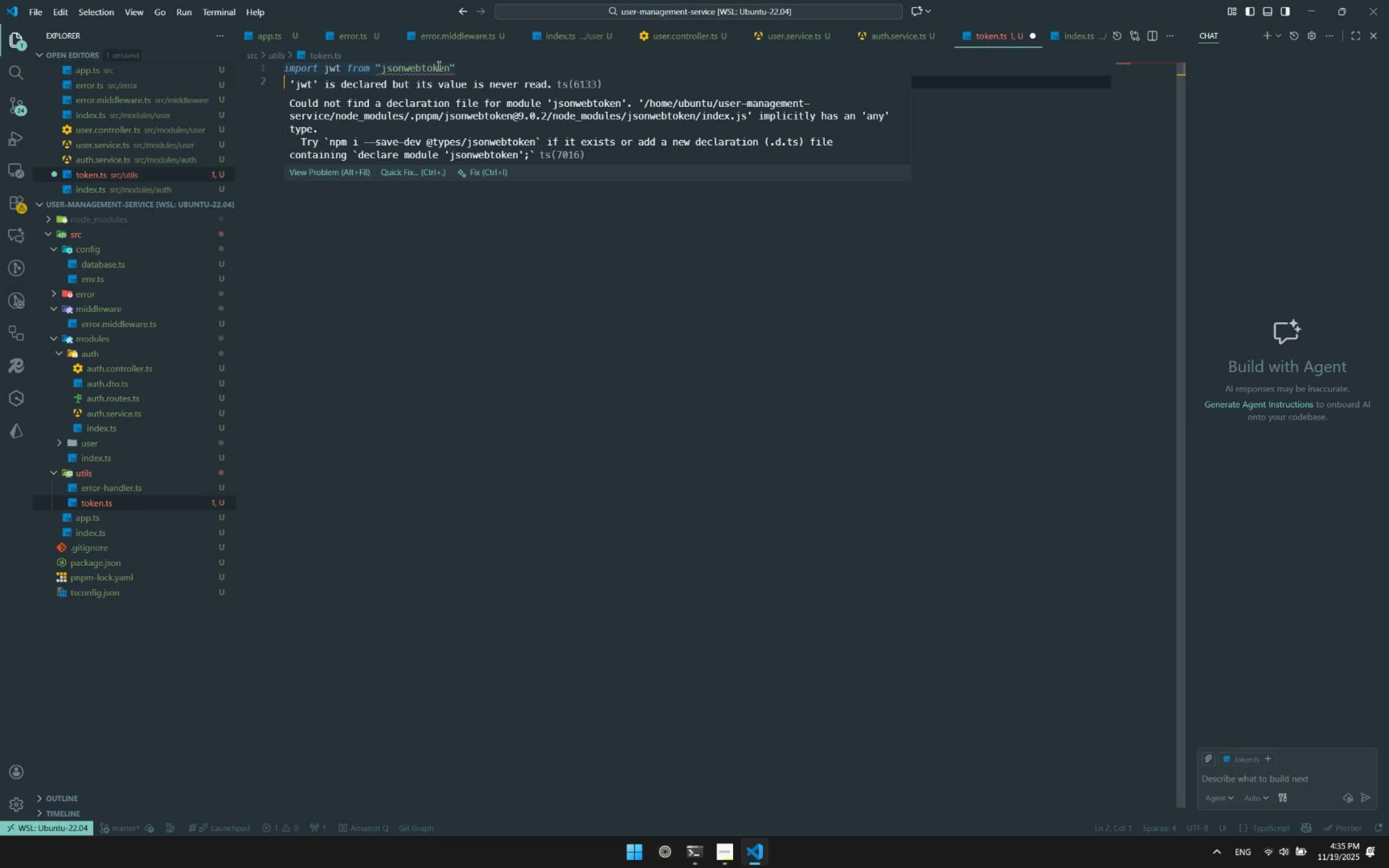 
left_click([696, 864])
 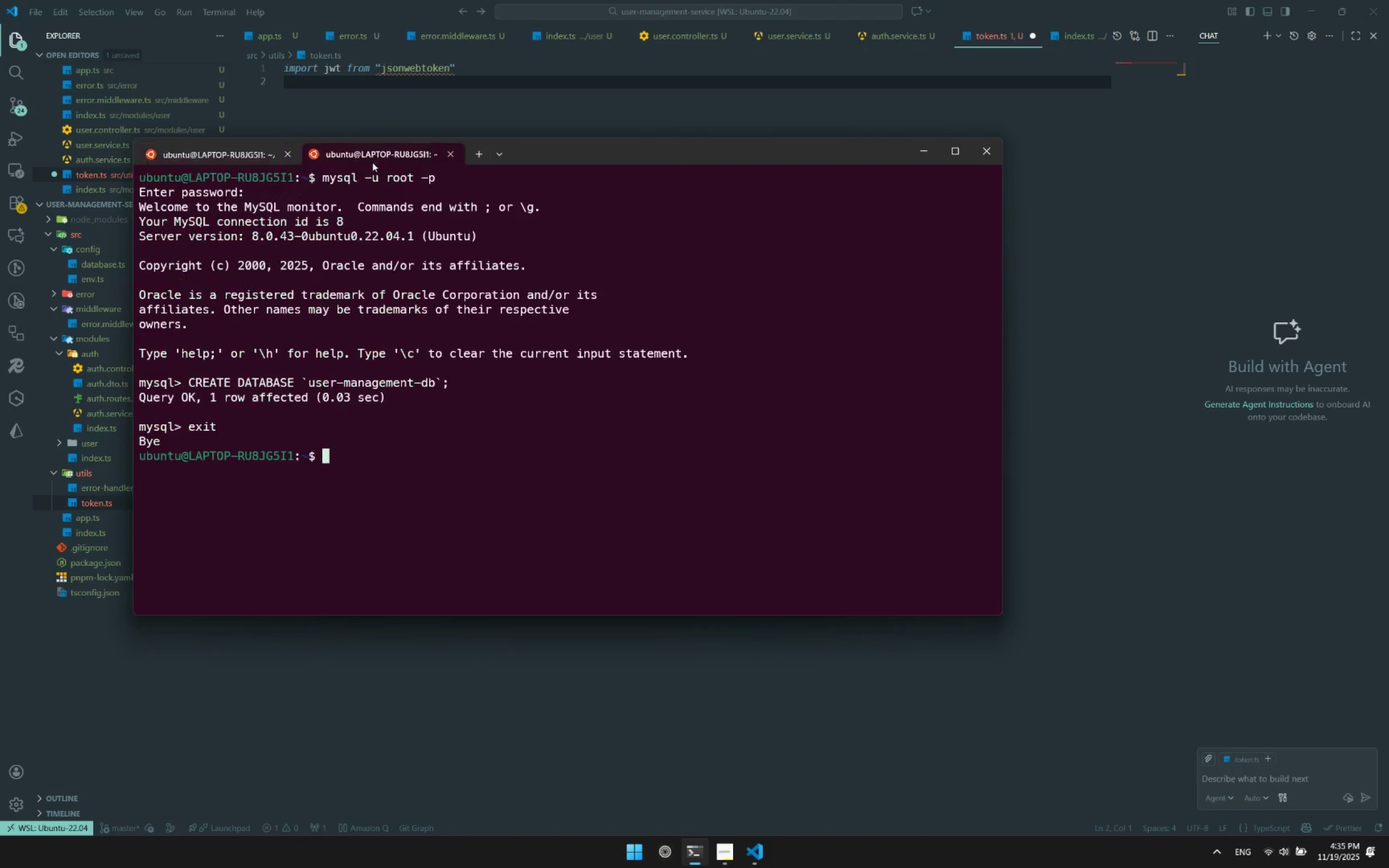 
double_click([432, 297])
 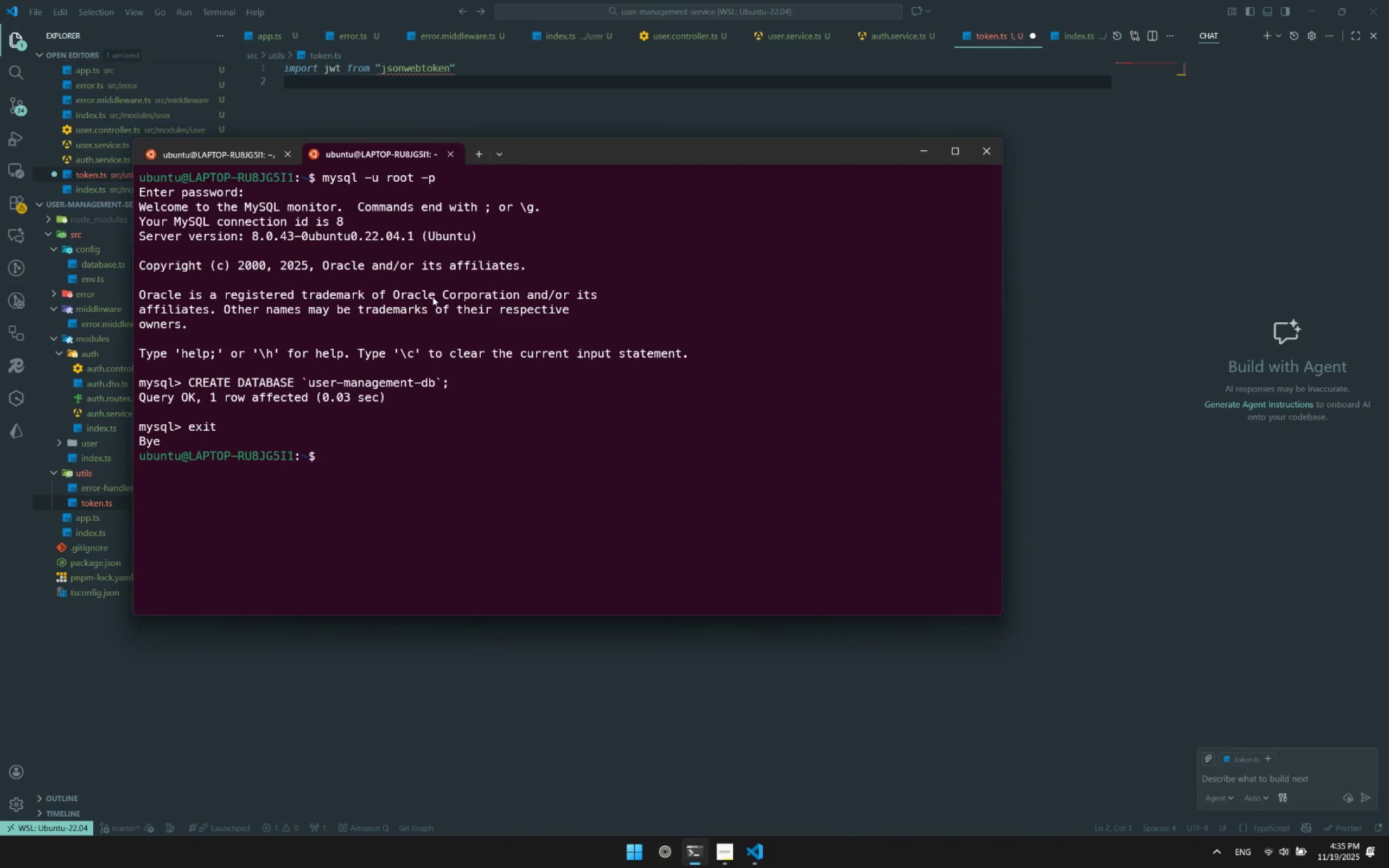 
type(pnpm install @types)
 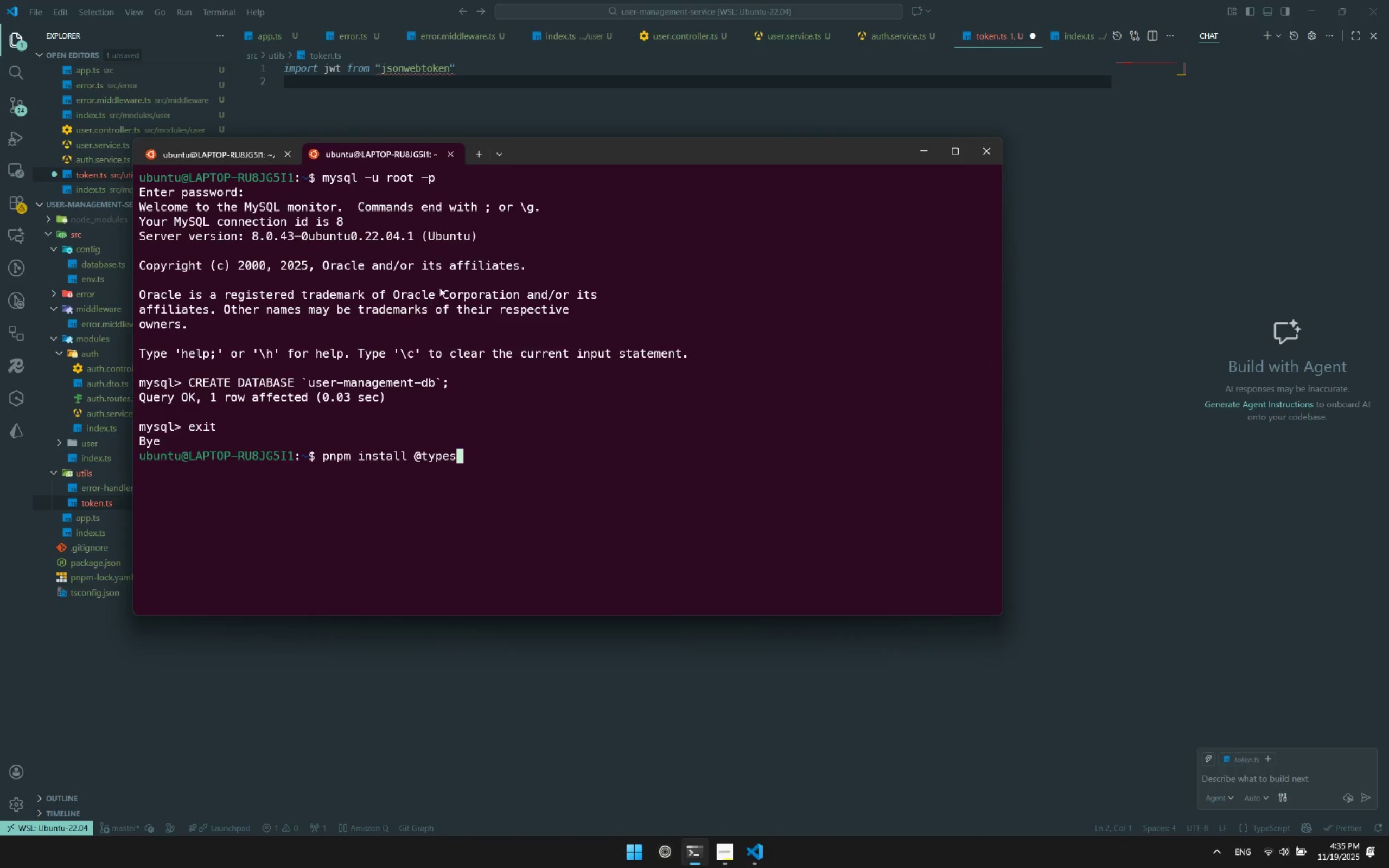 
left_click_drag(start_coordinate=[536, 153], to_coordinate=[534, 295])
 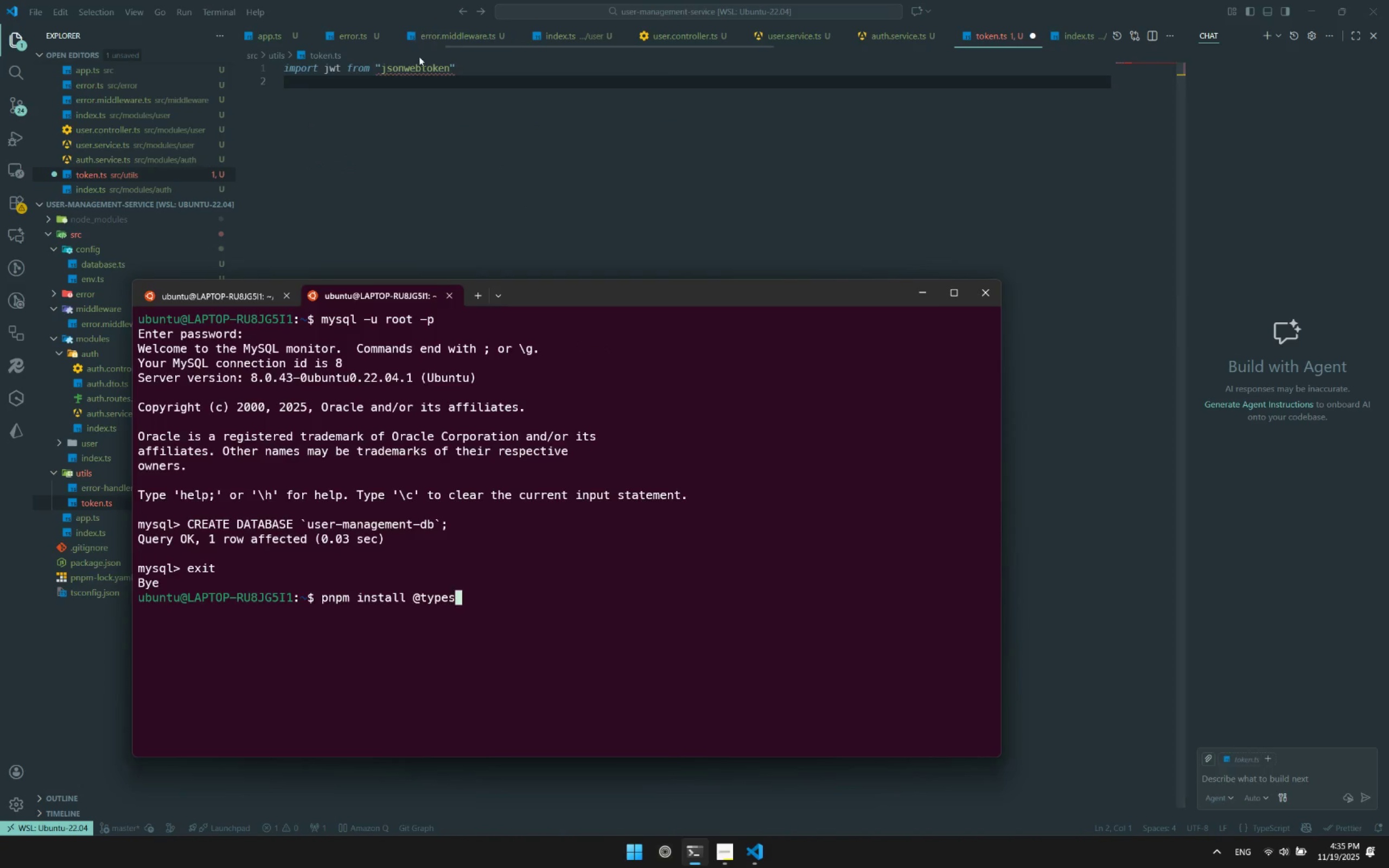 
mouse_move([430, 81])
 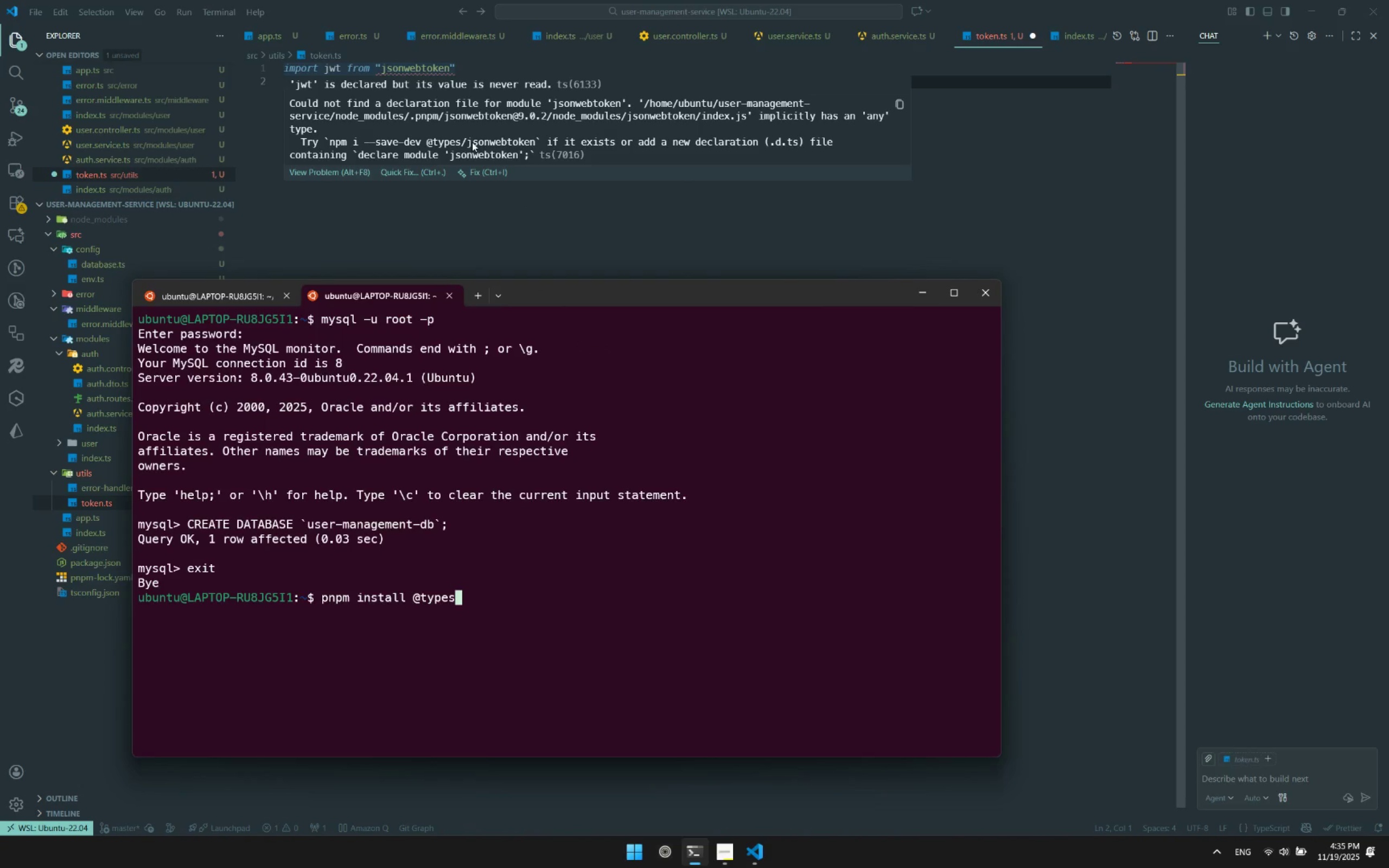 
left_click_drag(start_coordinate=[468, 142], to_coordinate=[534, 144])
 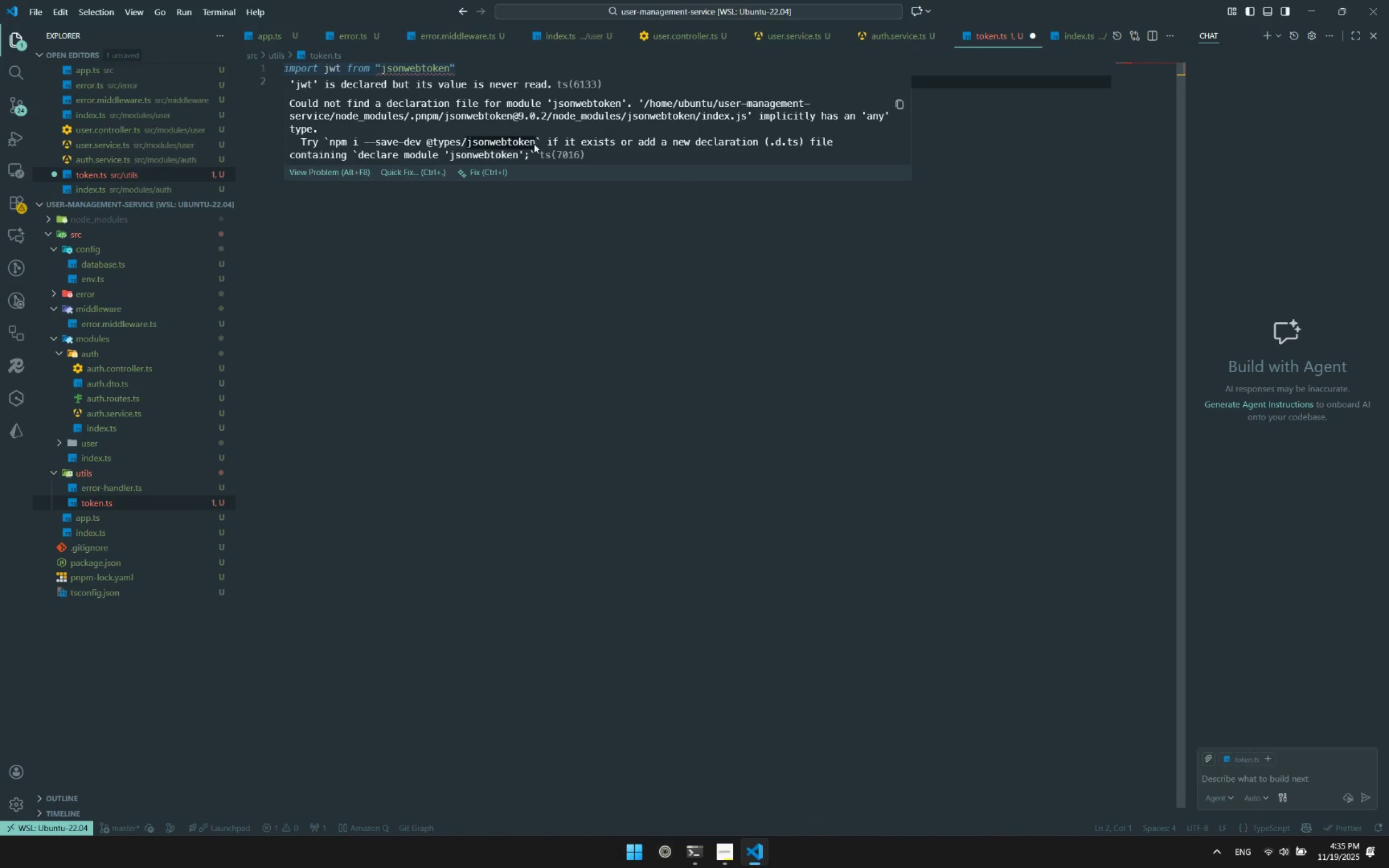 
key(Control+ControlLeft)
 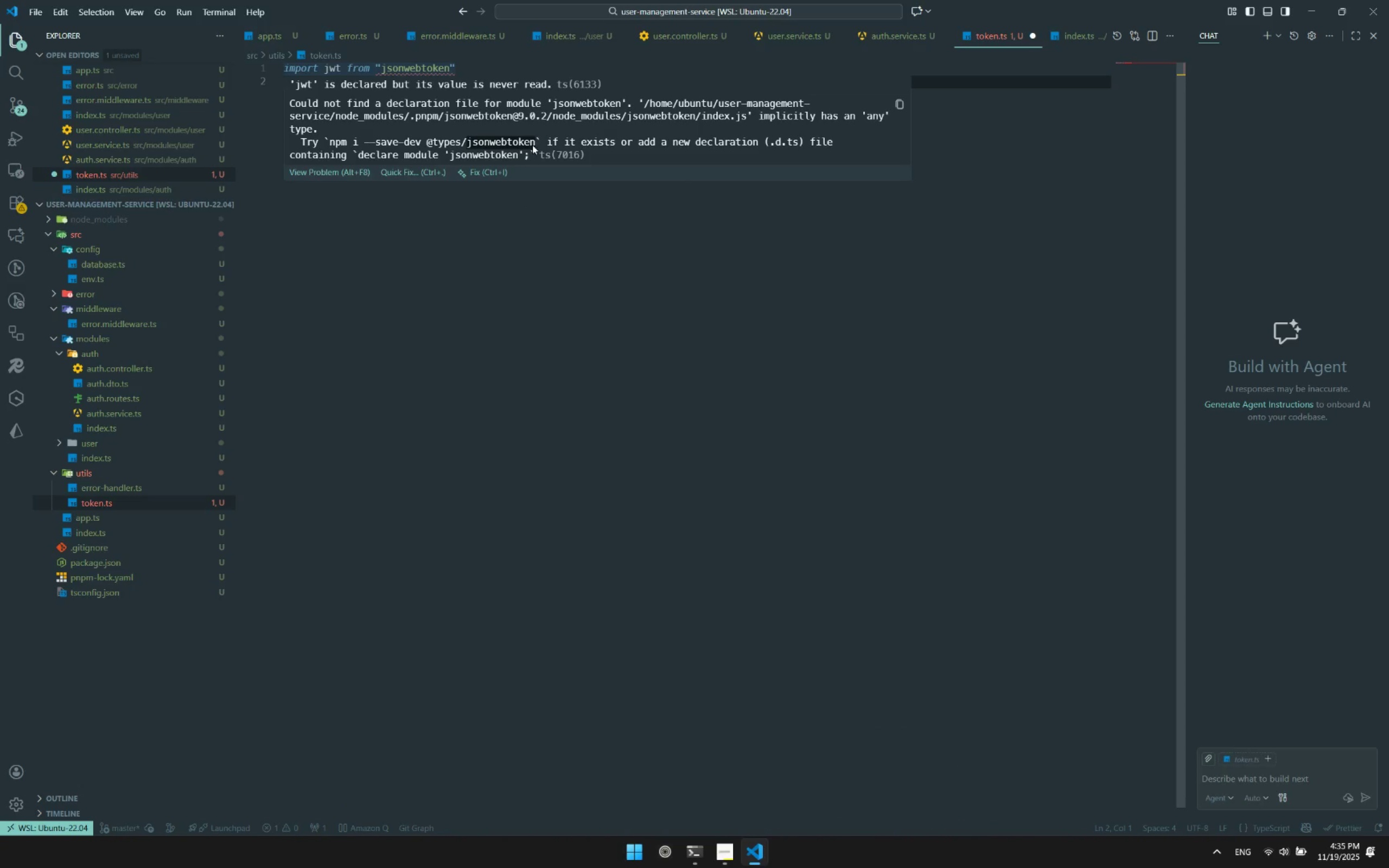 
key(Control+C)
 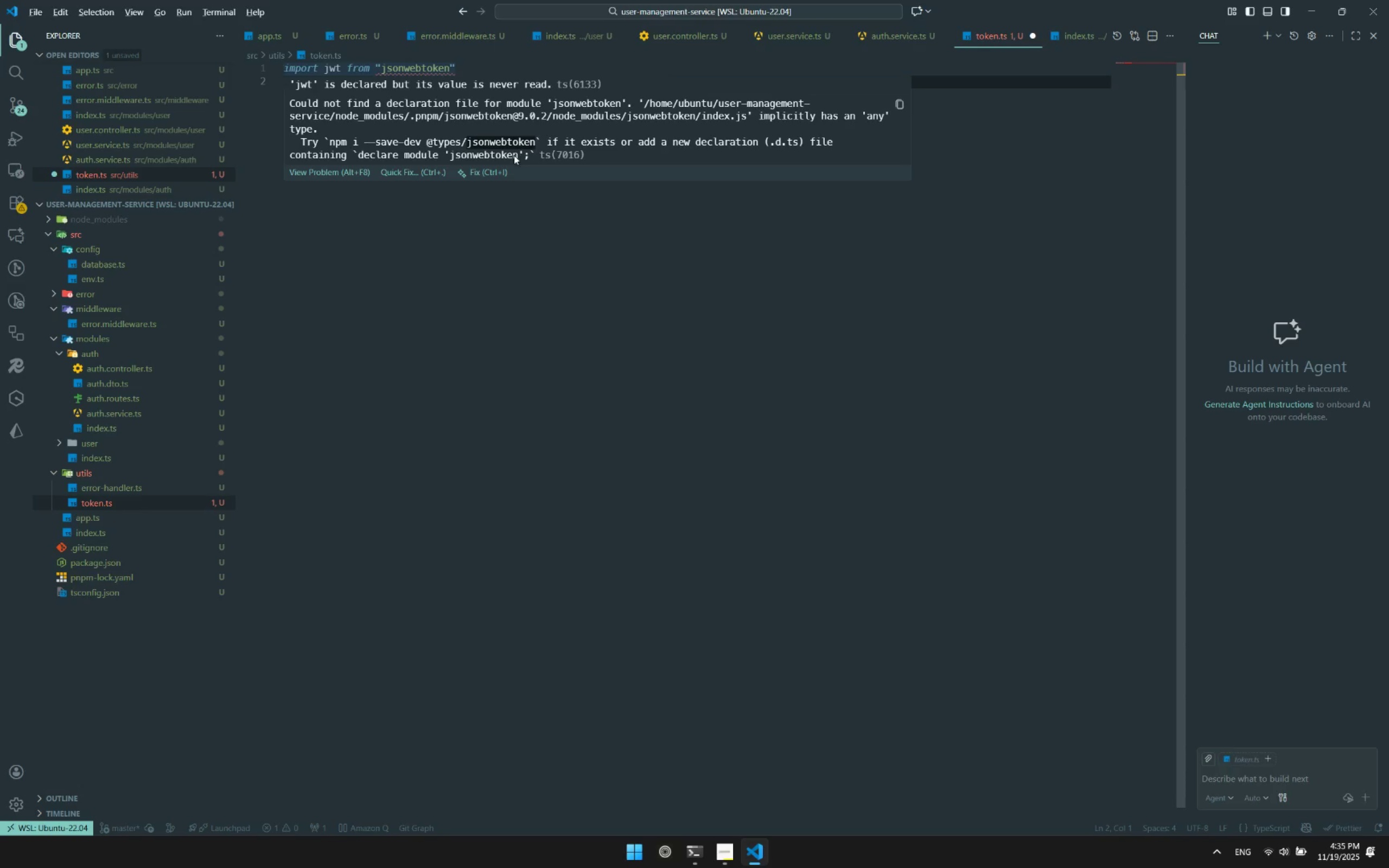 
key(Alt+AltLeft)
 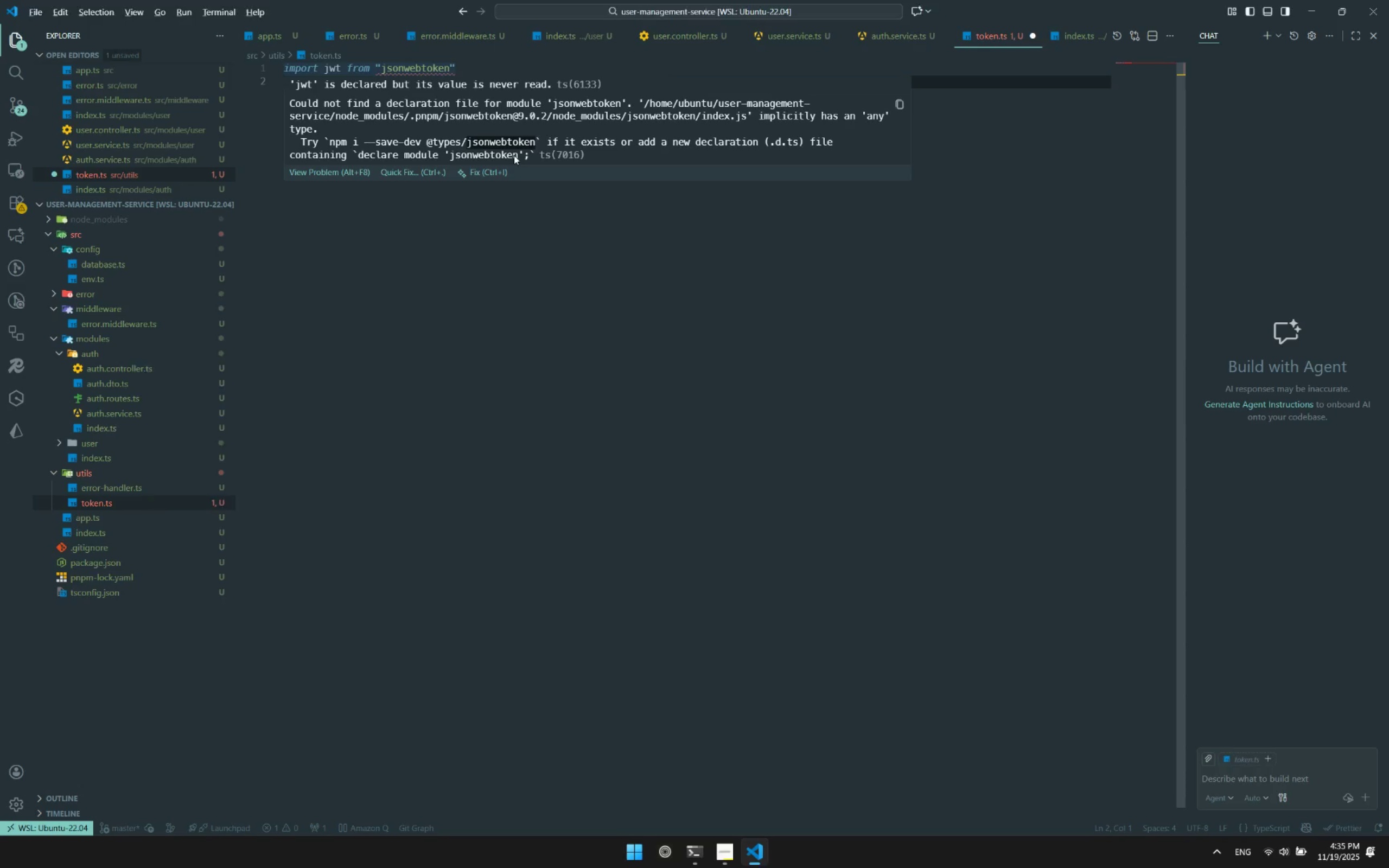 
key(Alt+Tab)
 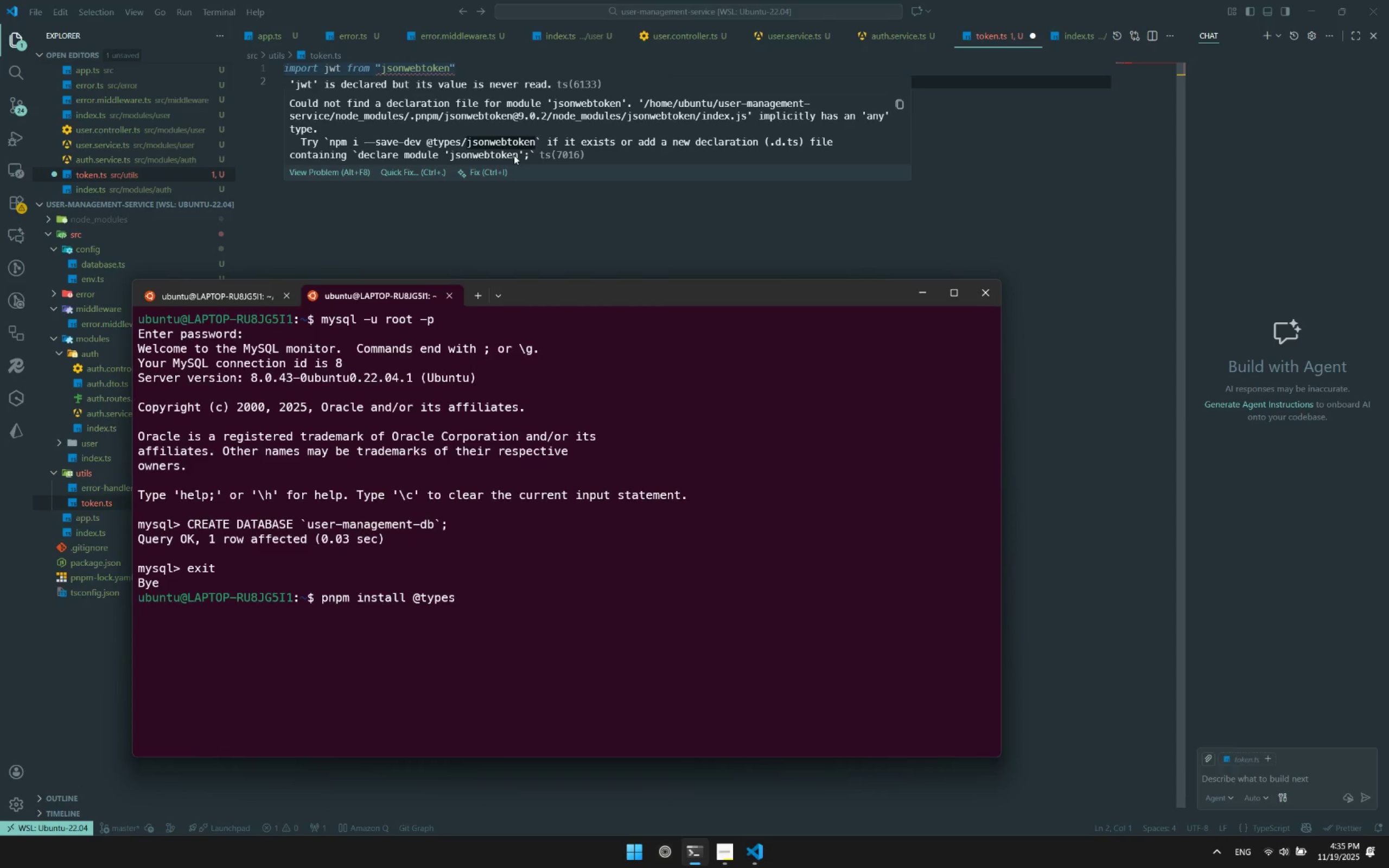 
key(Slash)
 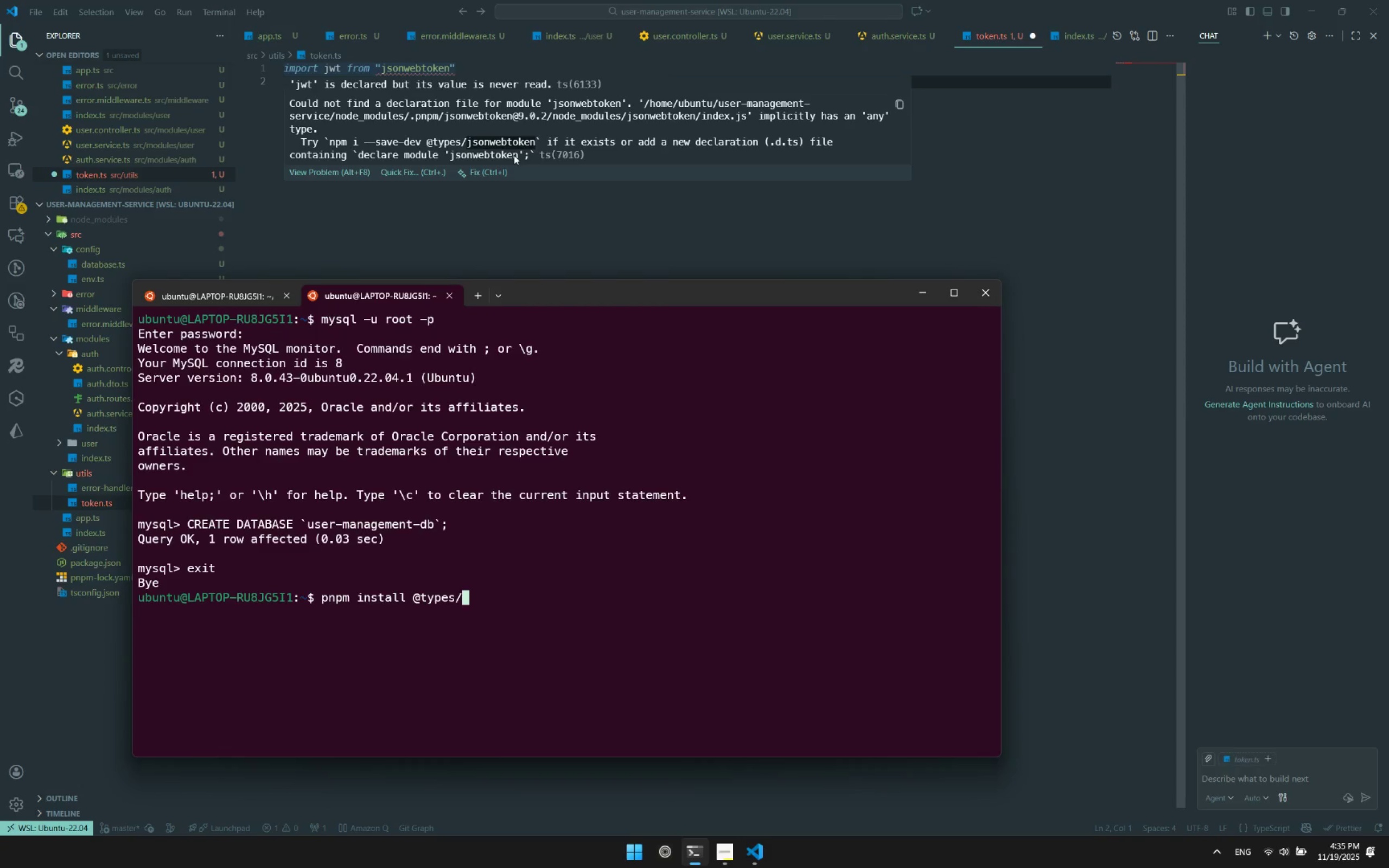 
key(Control+ControlLeft)
 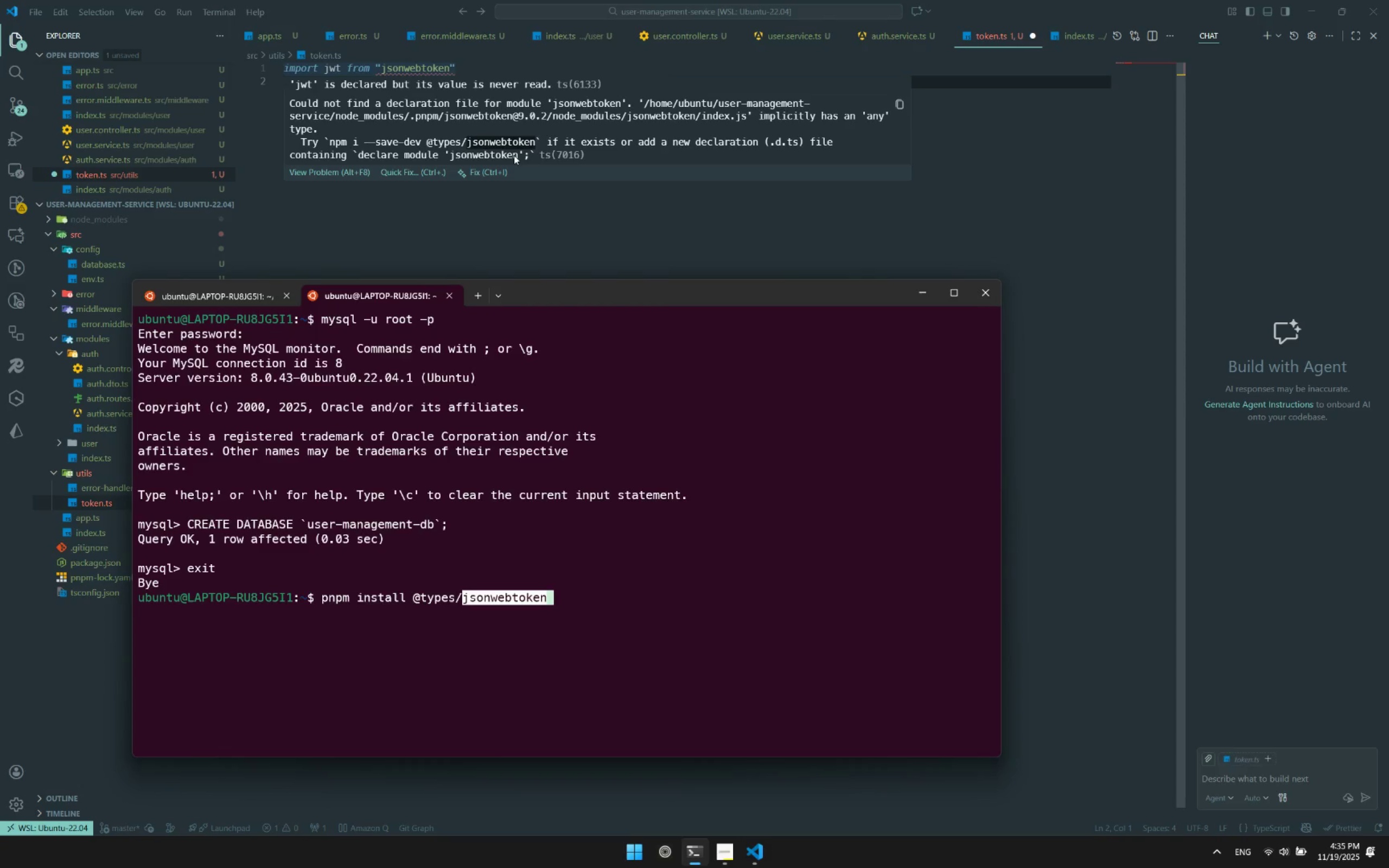 
key(Control+V)
 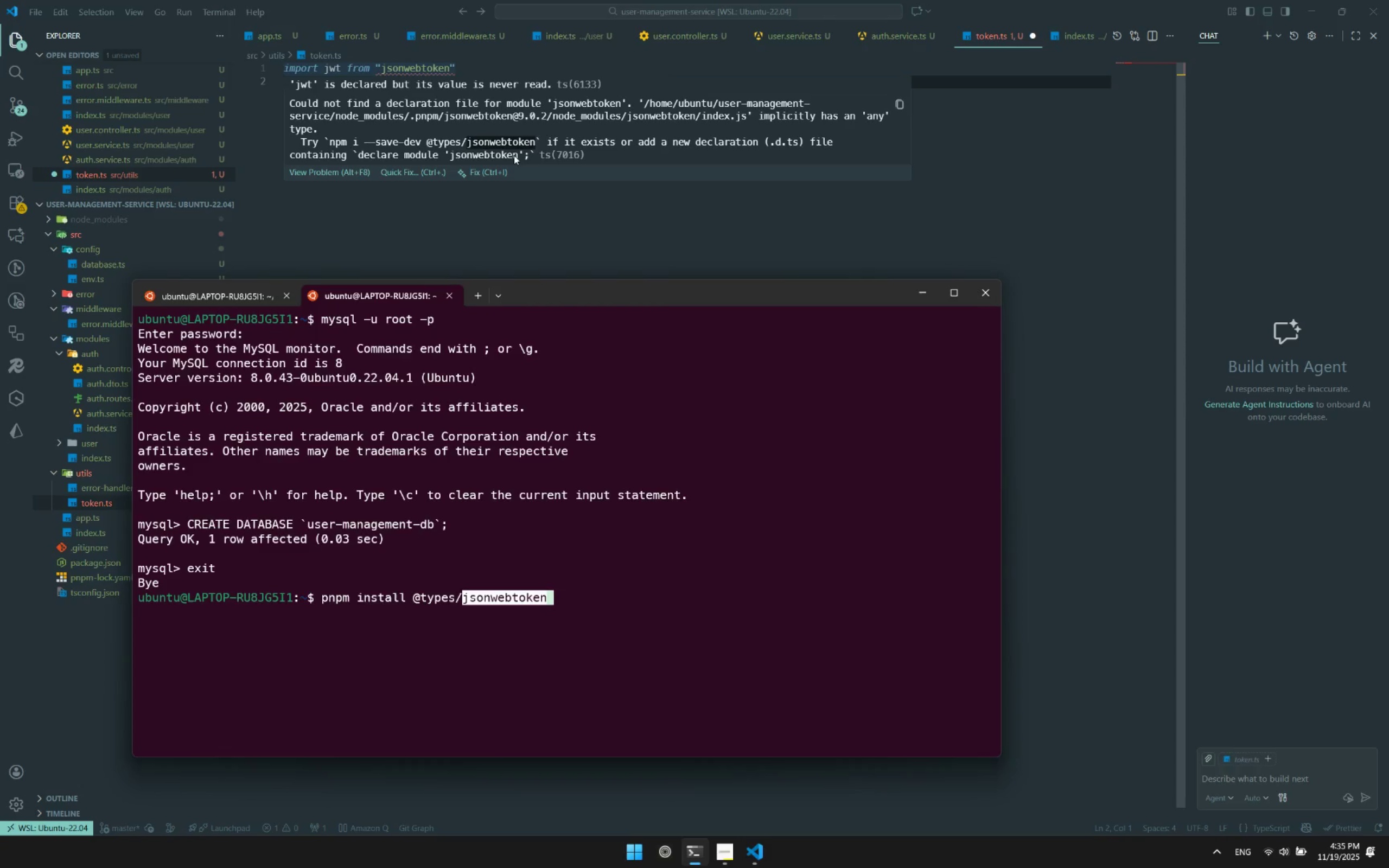 
key(Enter)
 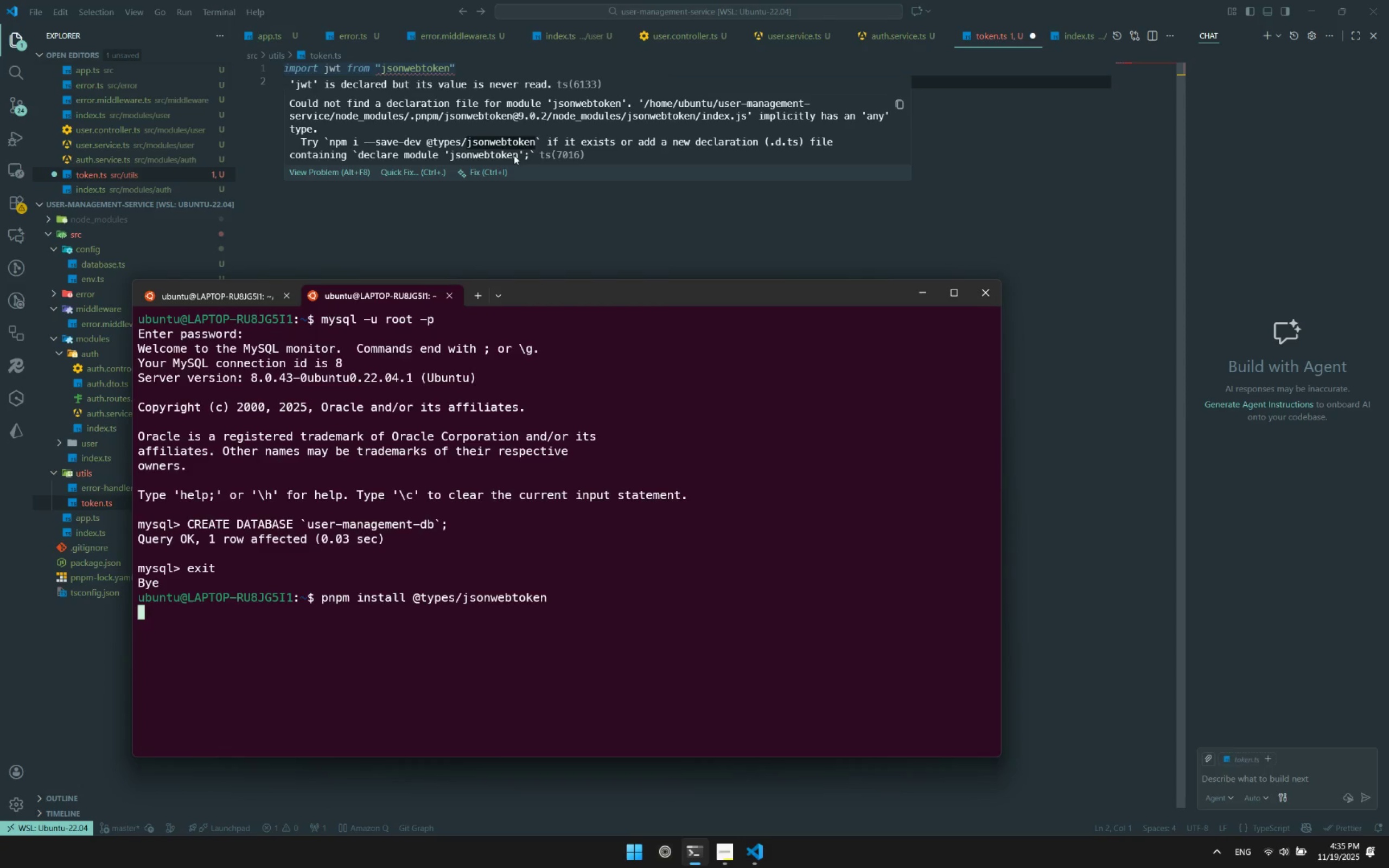 
key(Control+ControlLeft)
 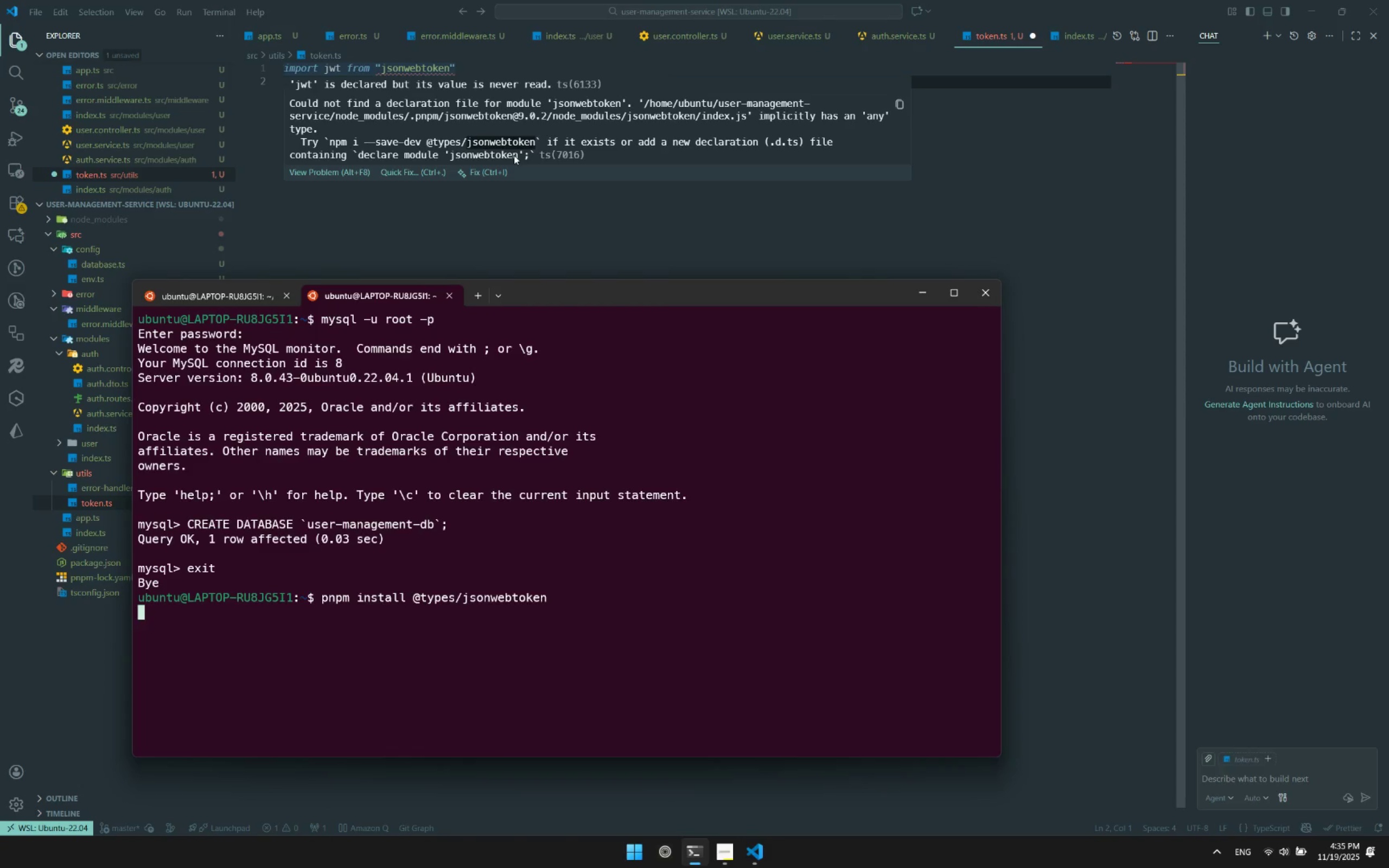 
key(Control+C)
 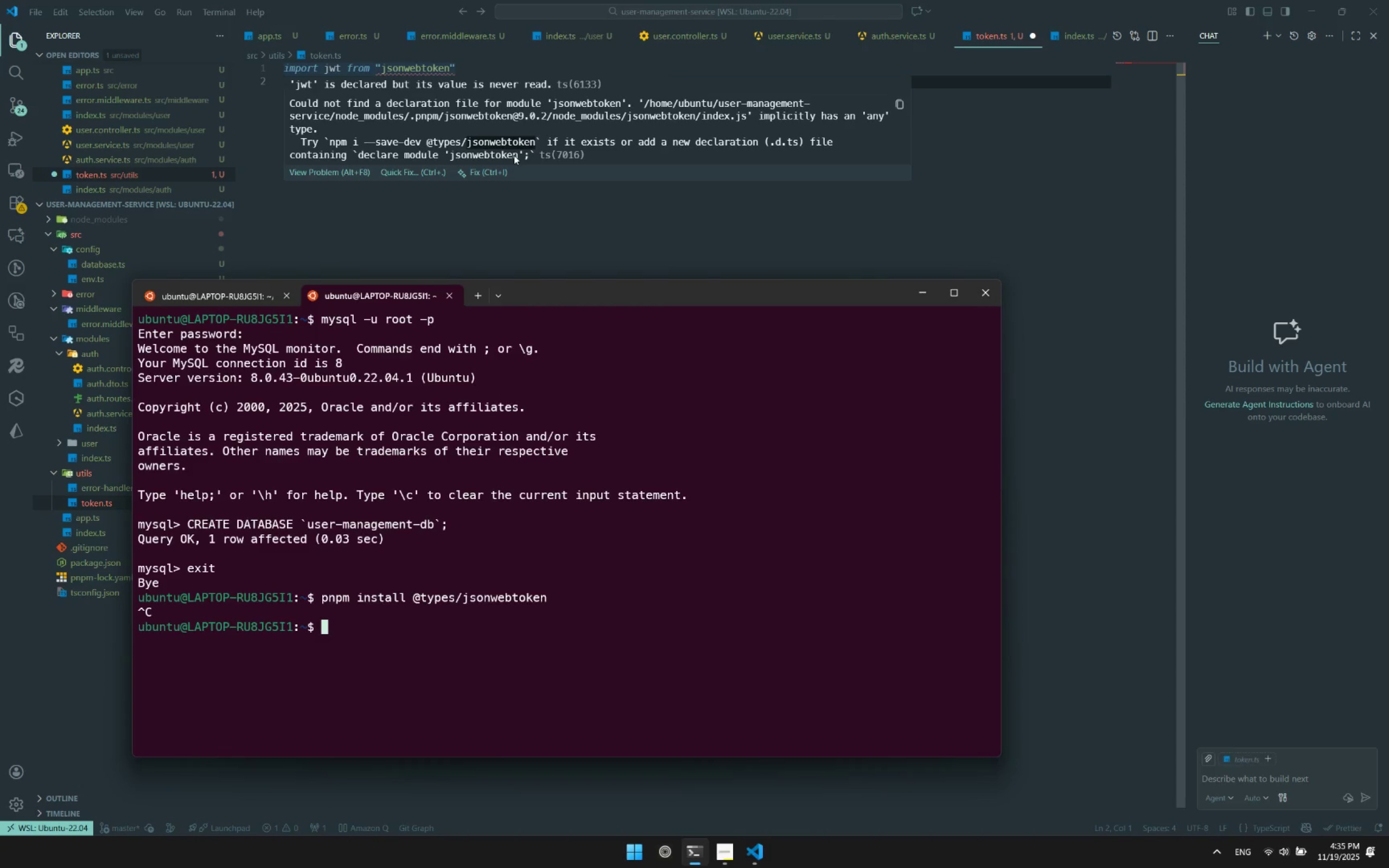 
key(ArrowUp)
 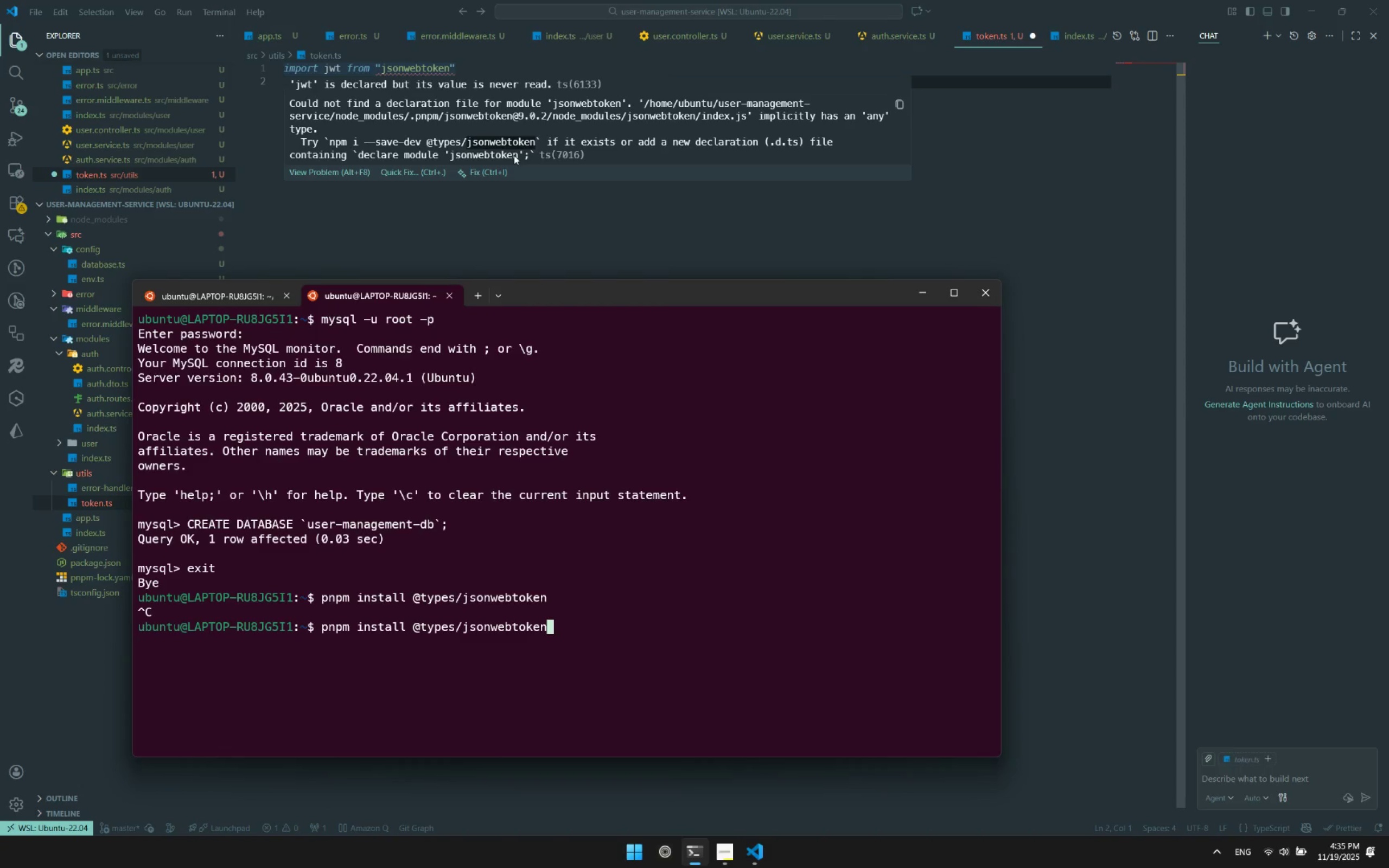 
hold_key(key=ArrowLeft, duration=1.08)
 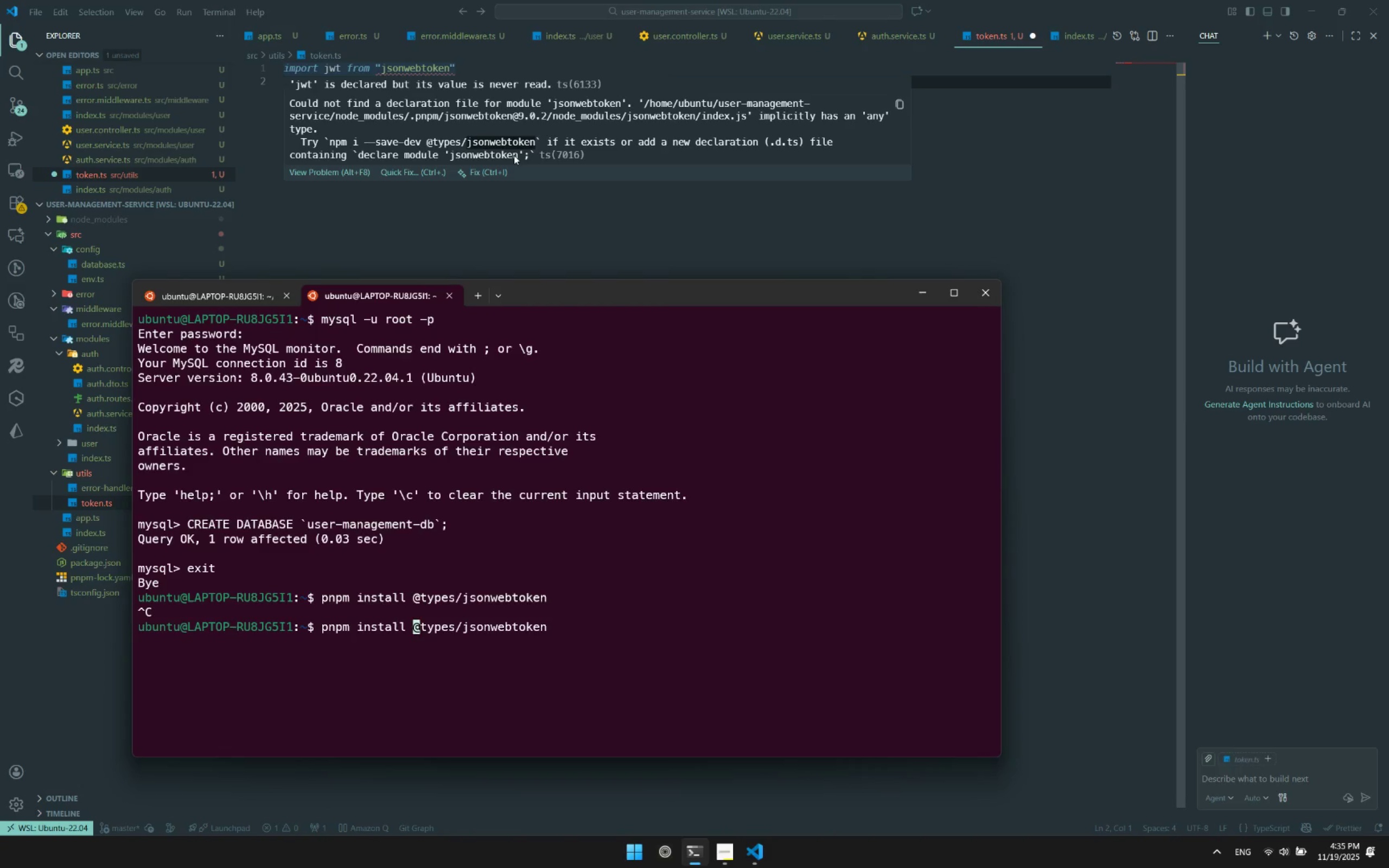 
key(ArrowLeft)
 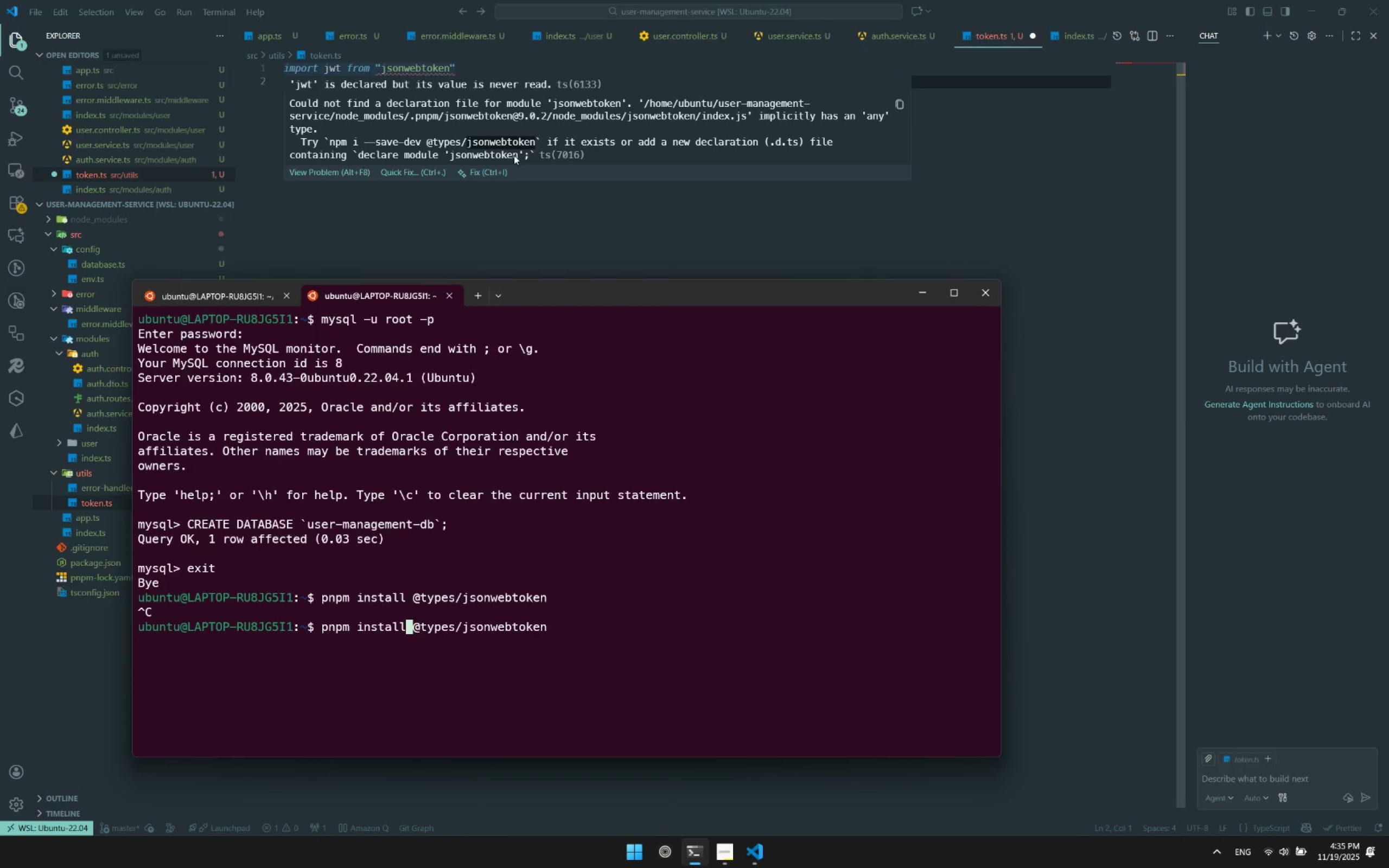 
key(Space)
 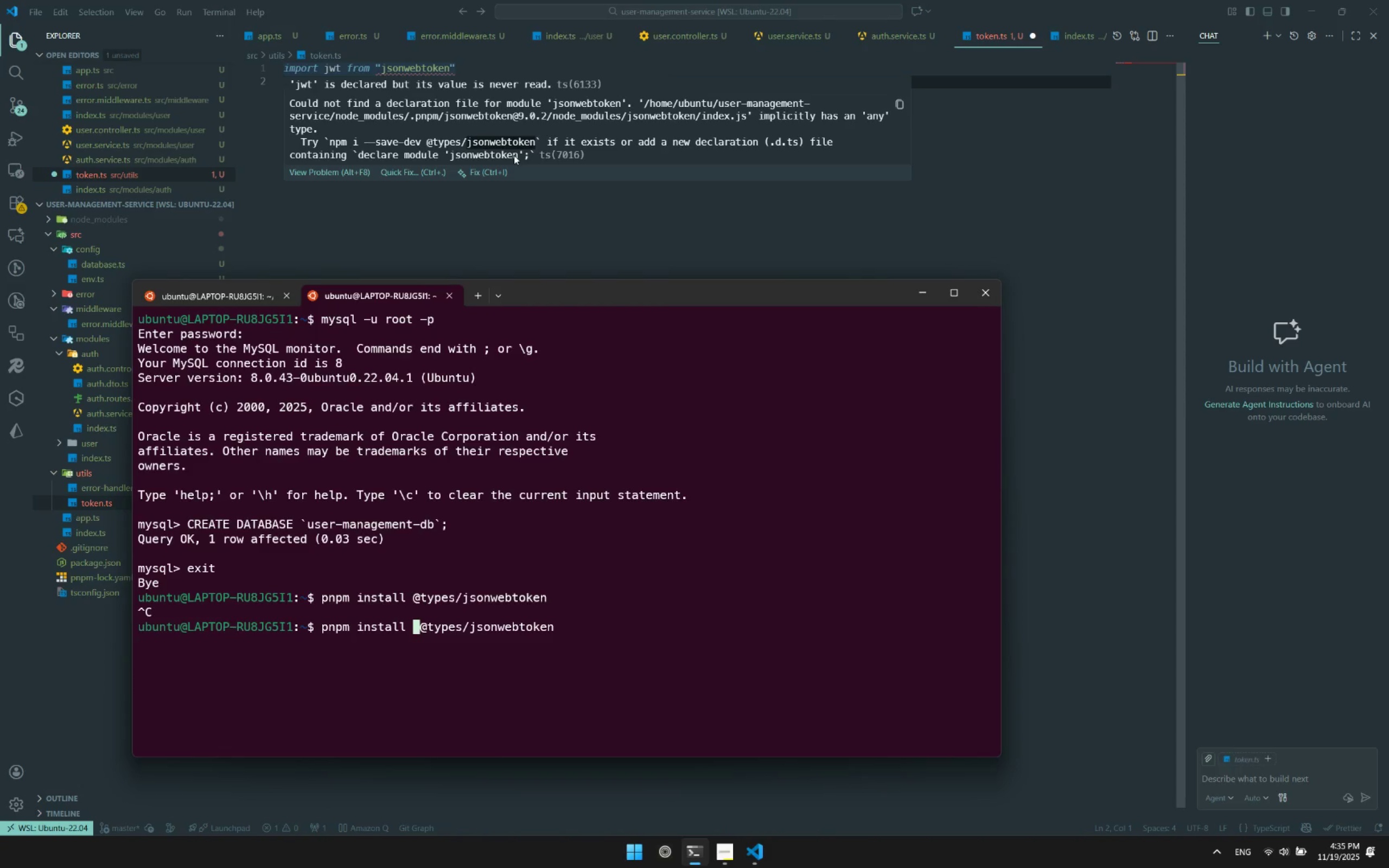 
key(Minus)
 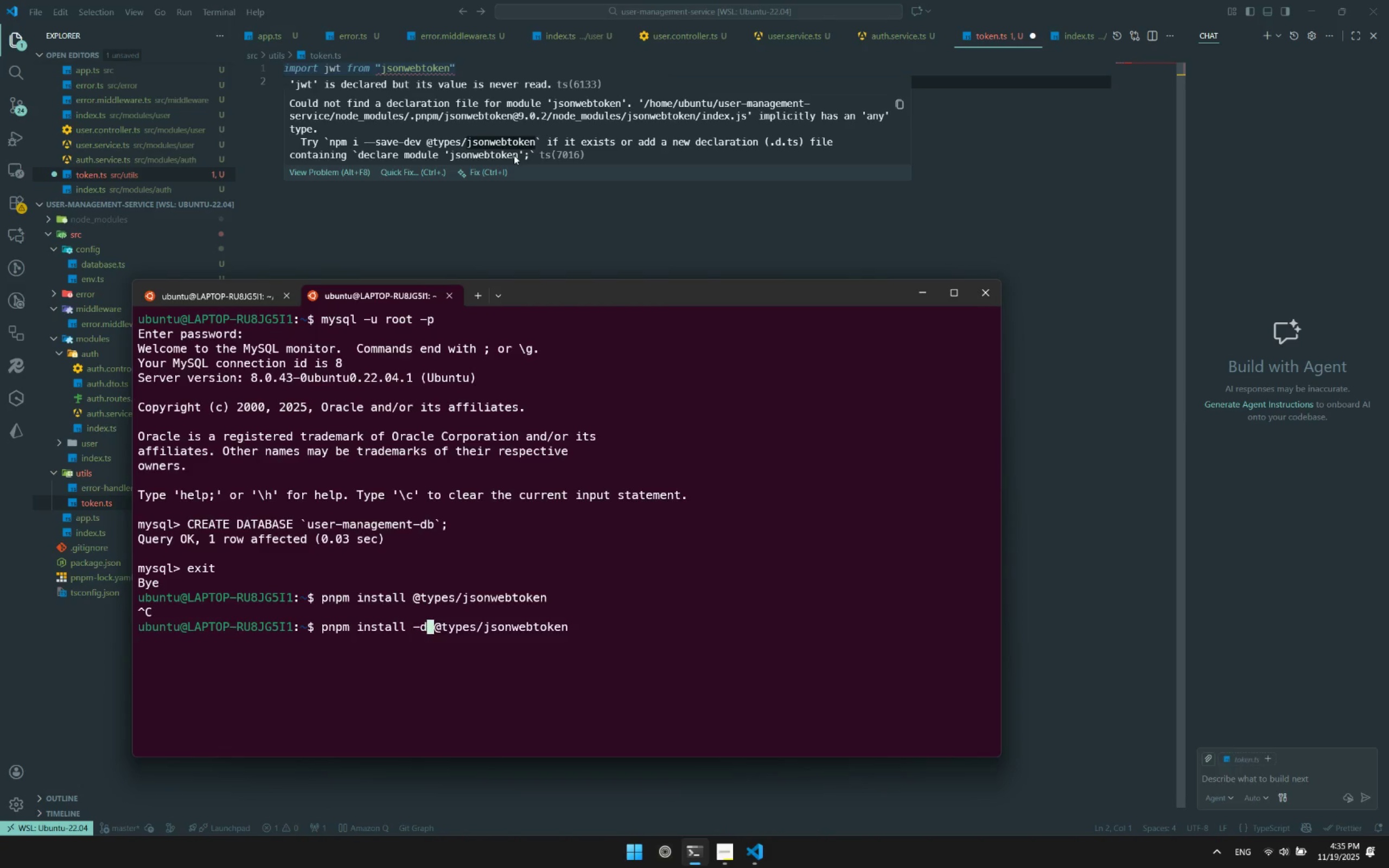 
key(D)
 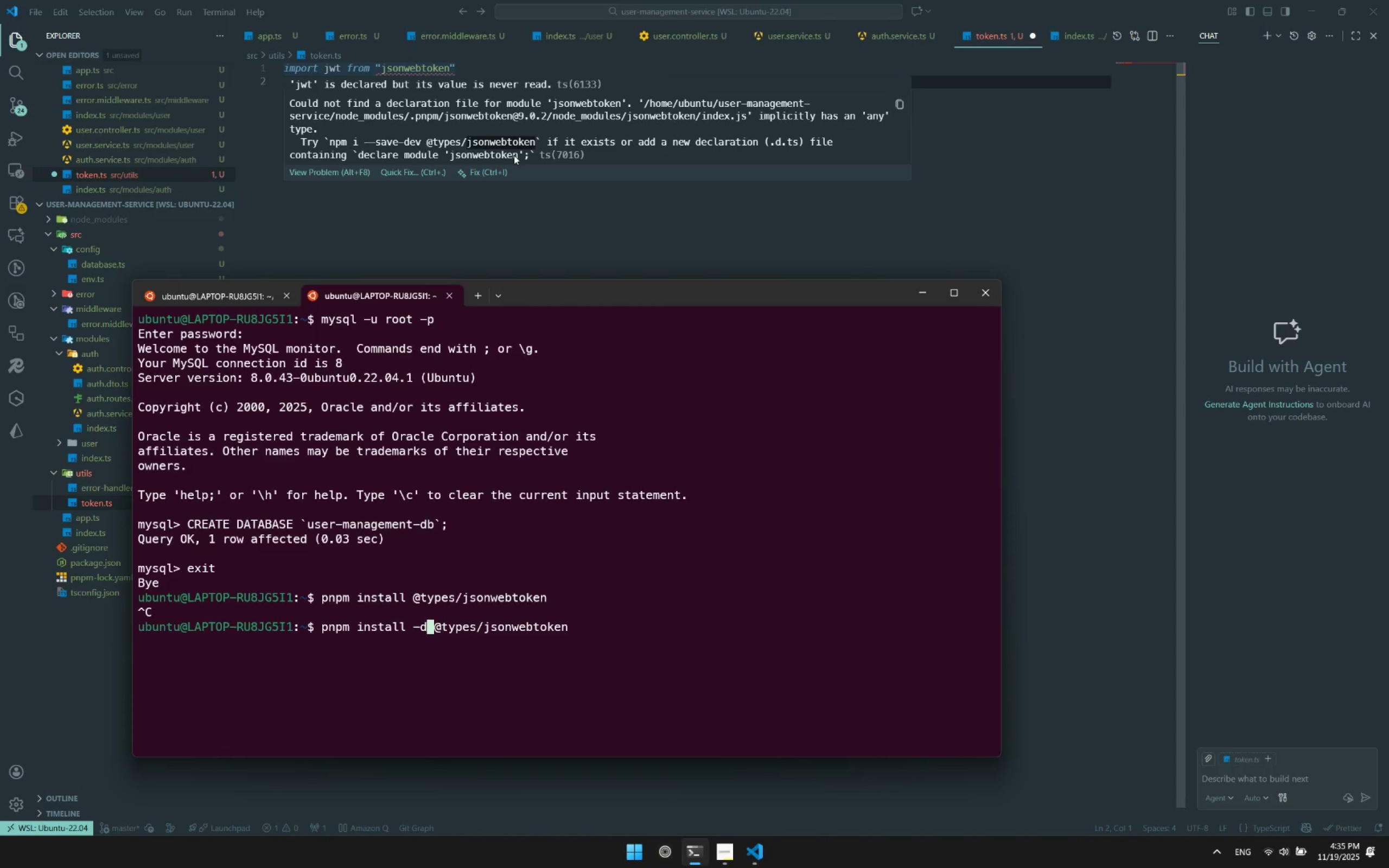 
key(Enter)
 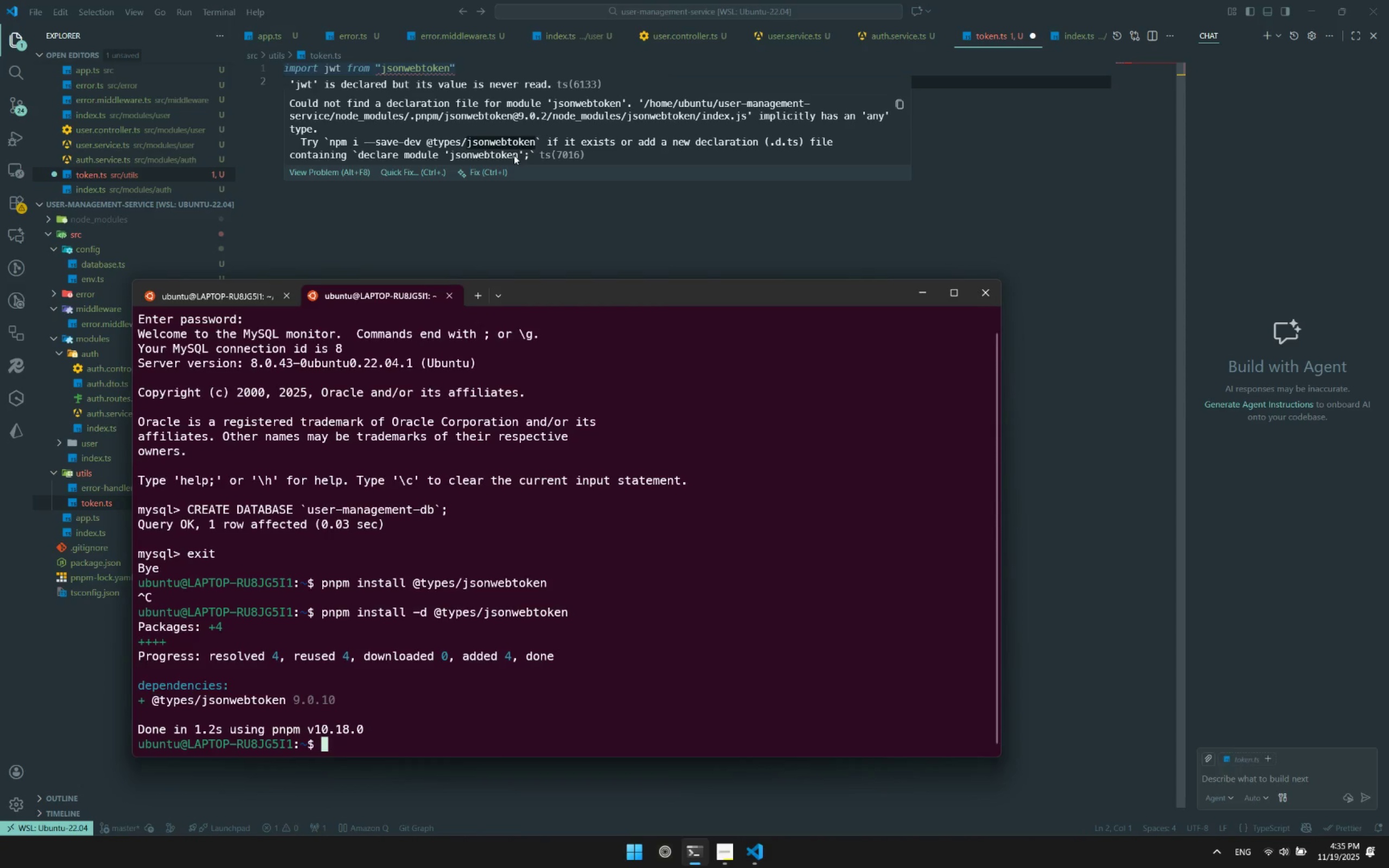 
left_click([476, 237])
 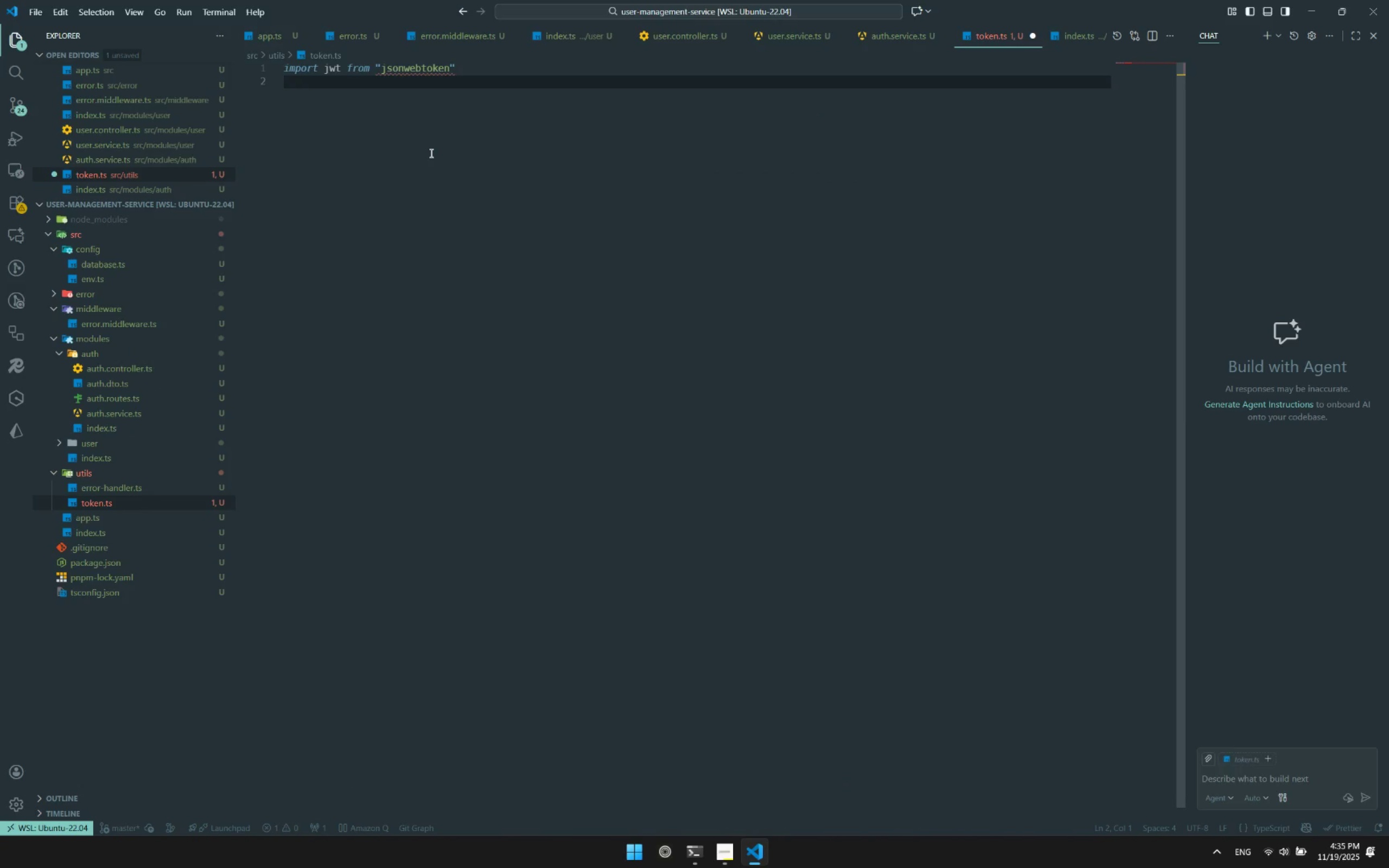 
key(Enter)
 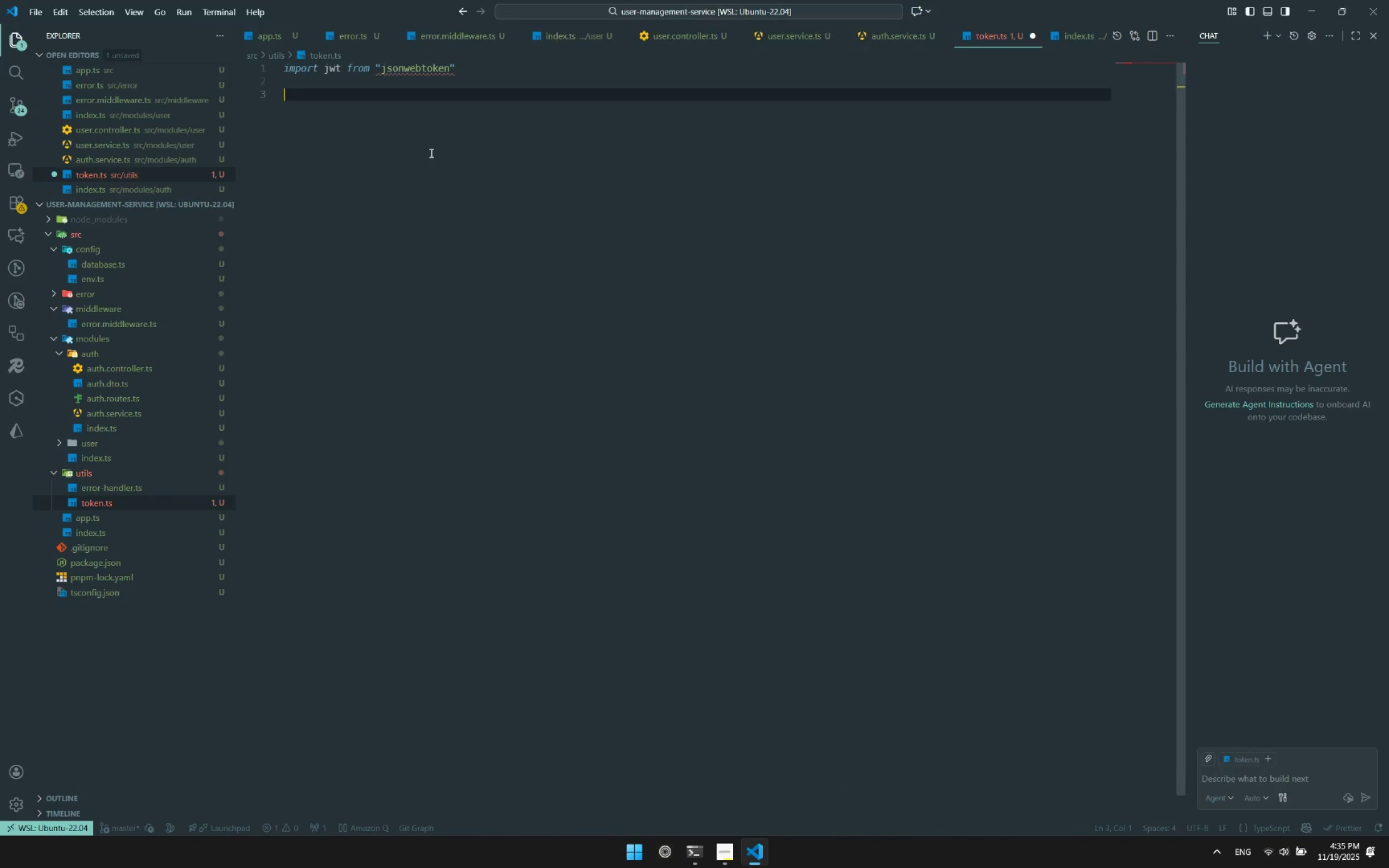 
key(Enter)
 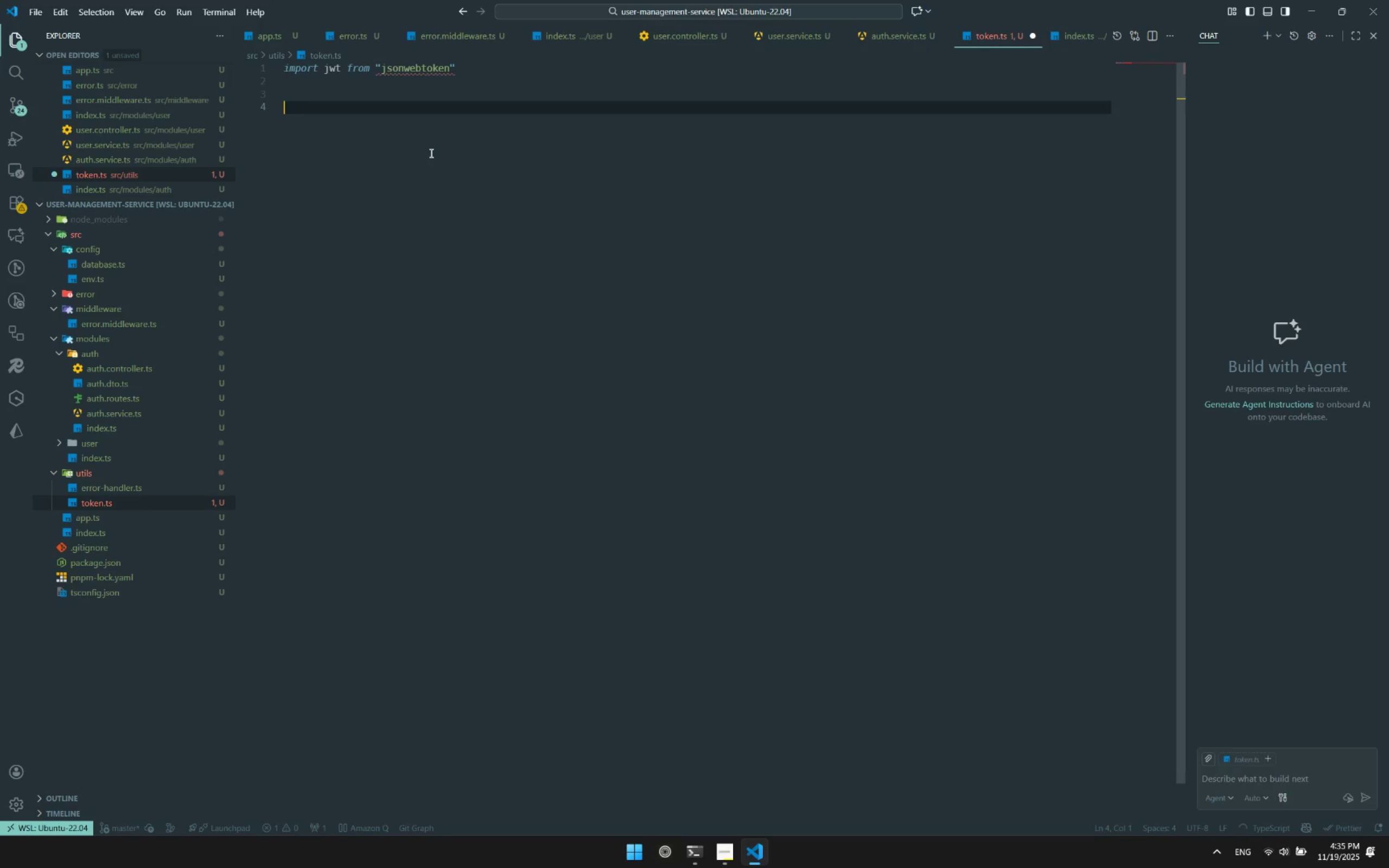 
type(export const generateAccessToken=({id,user_name,ea)
key(Backspace)
type(mail)
 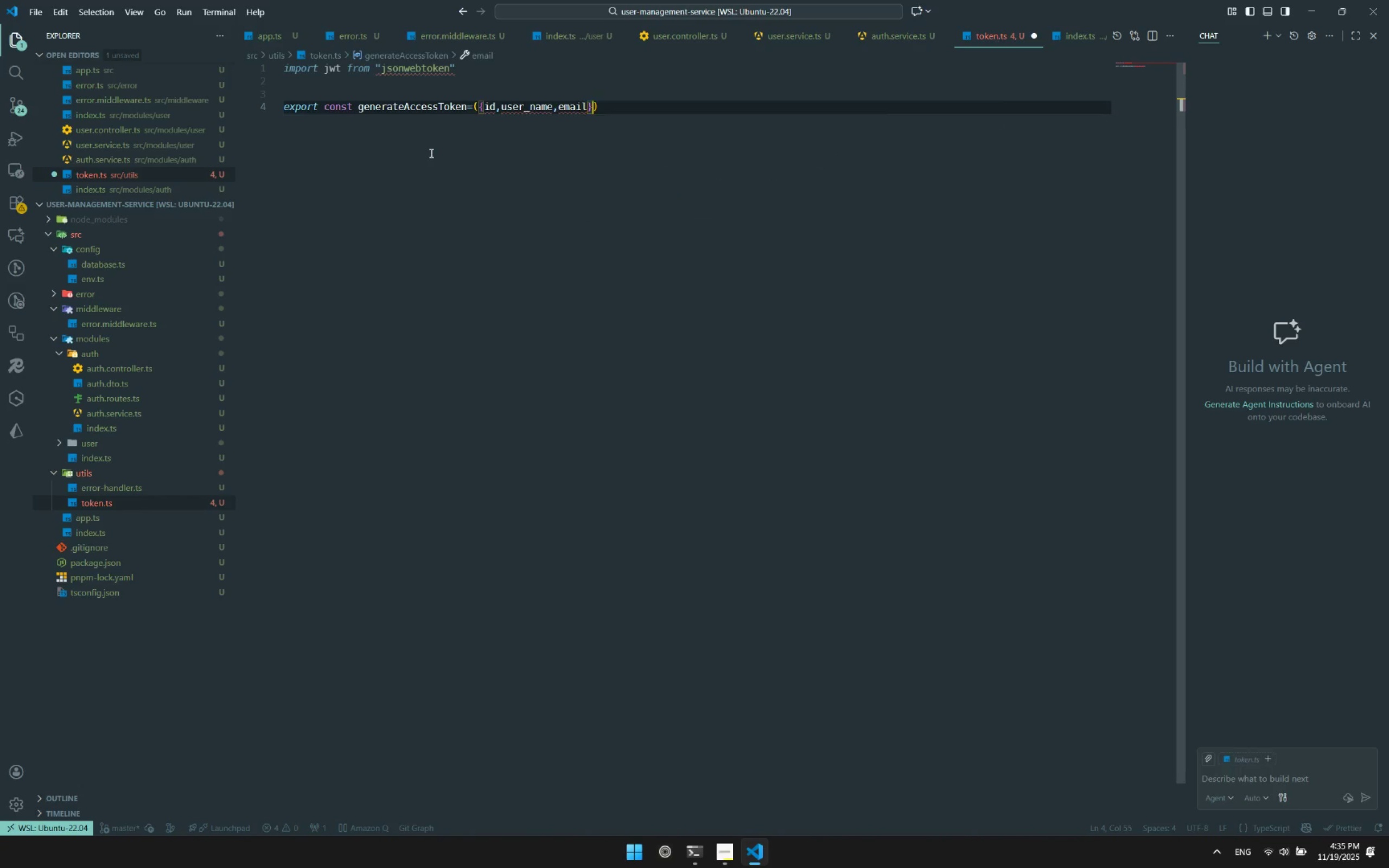 
 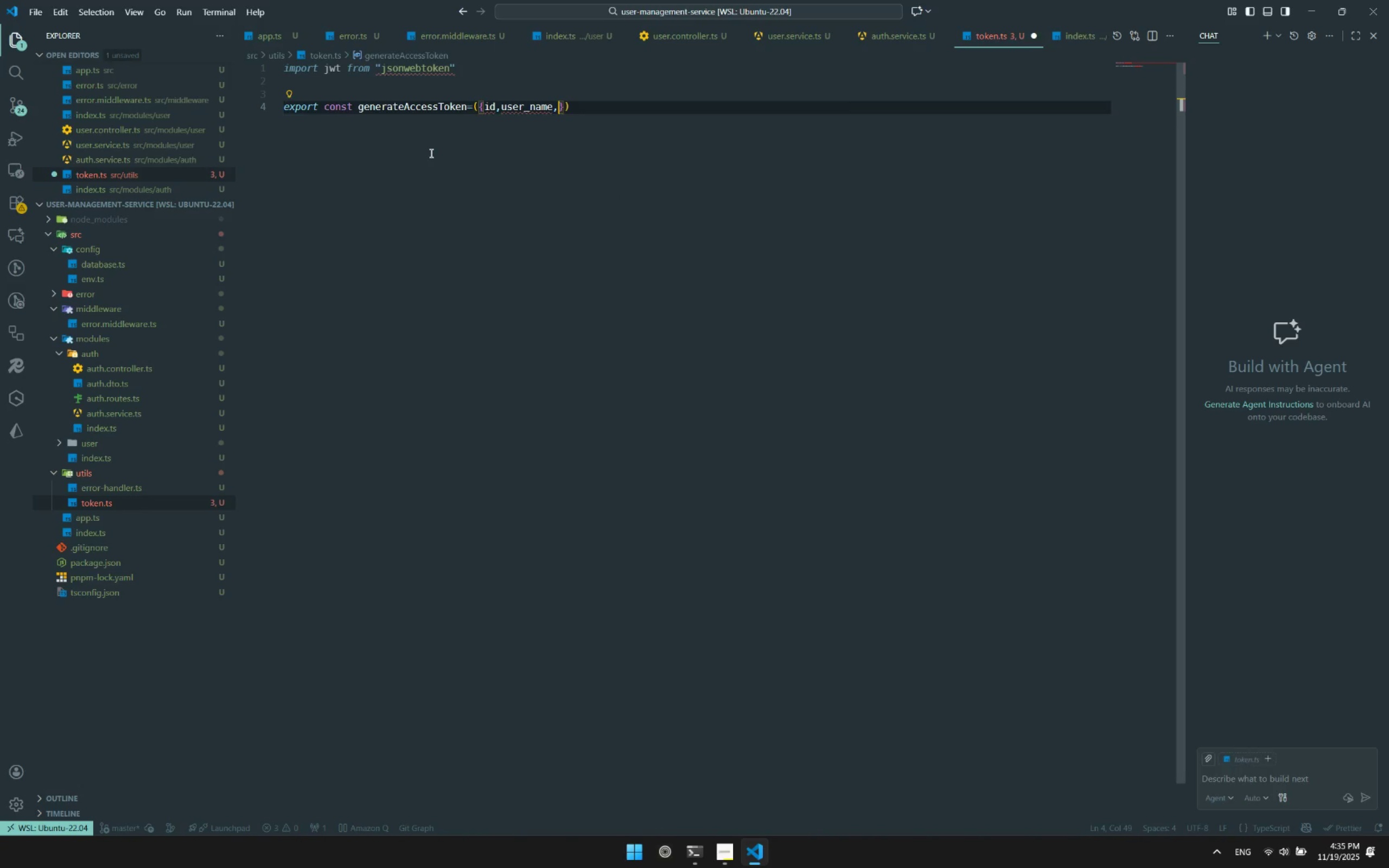 
key(ArrowRight)
 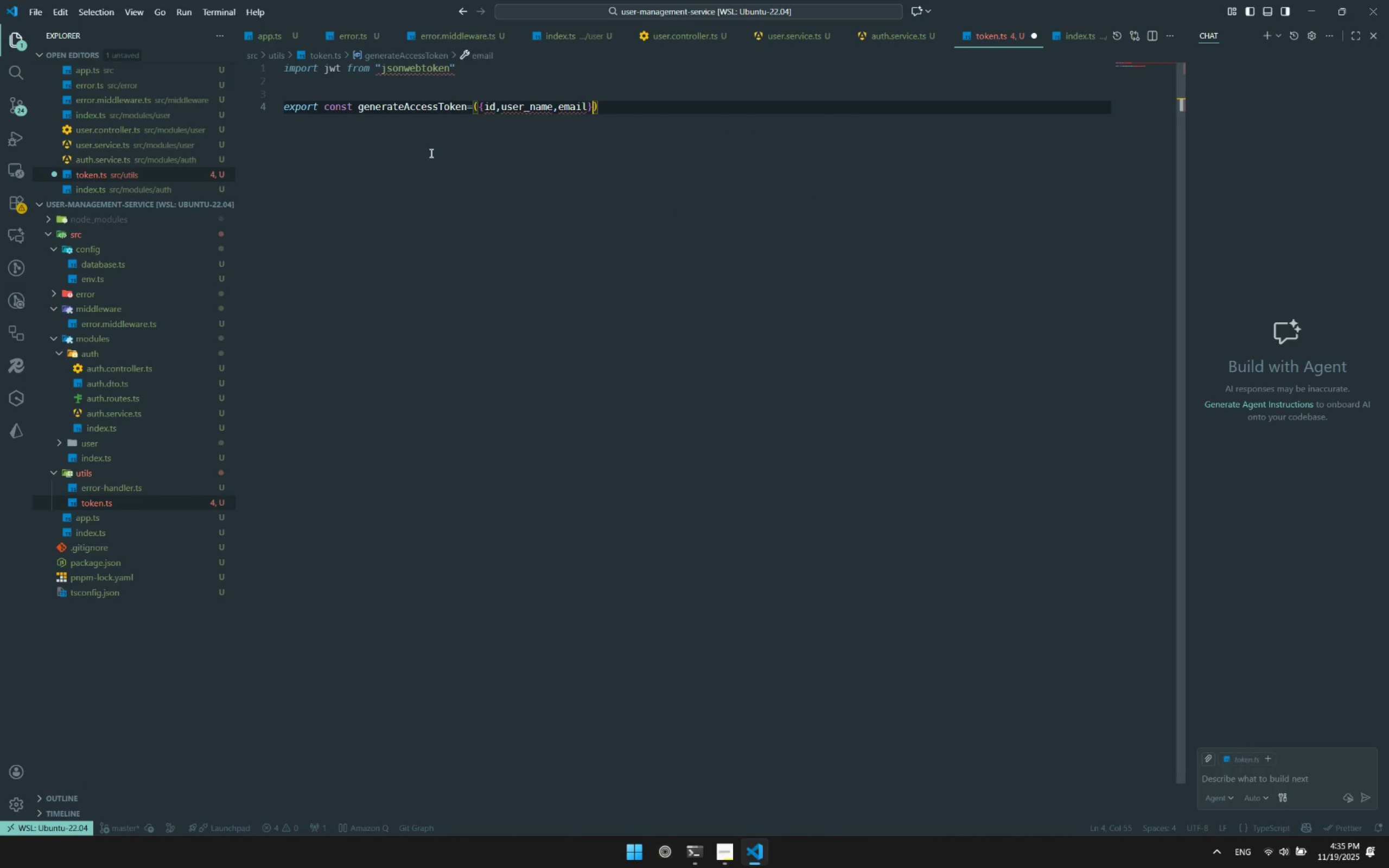 
type(:User)
 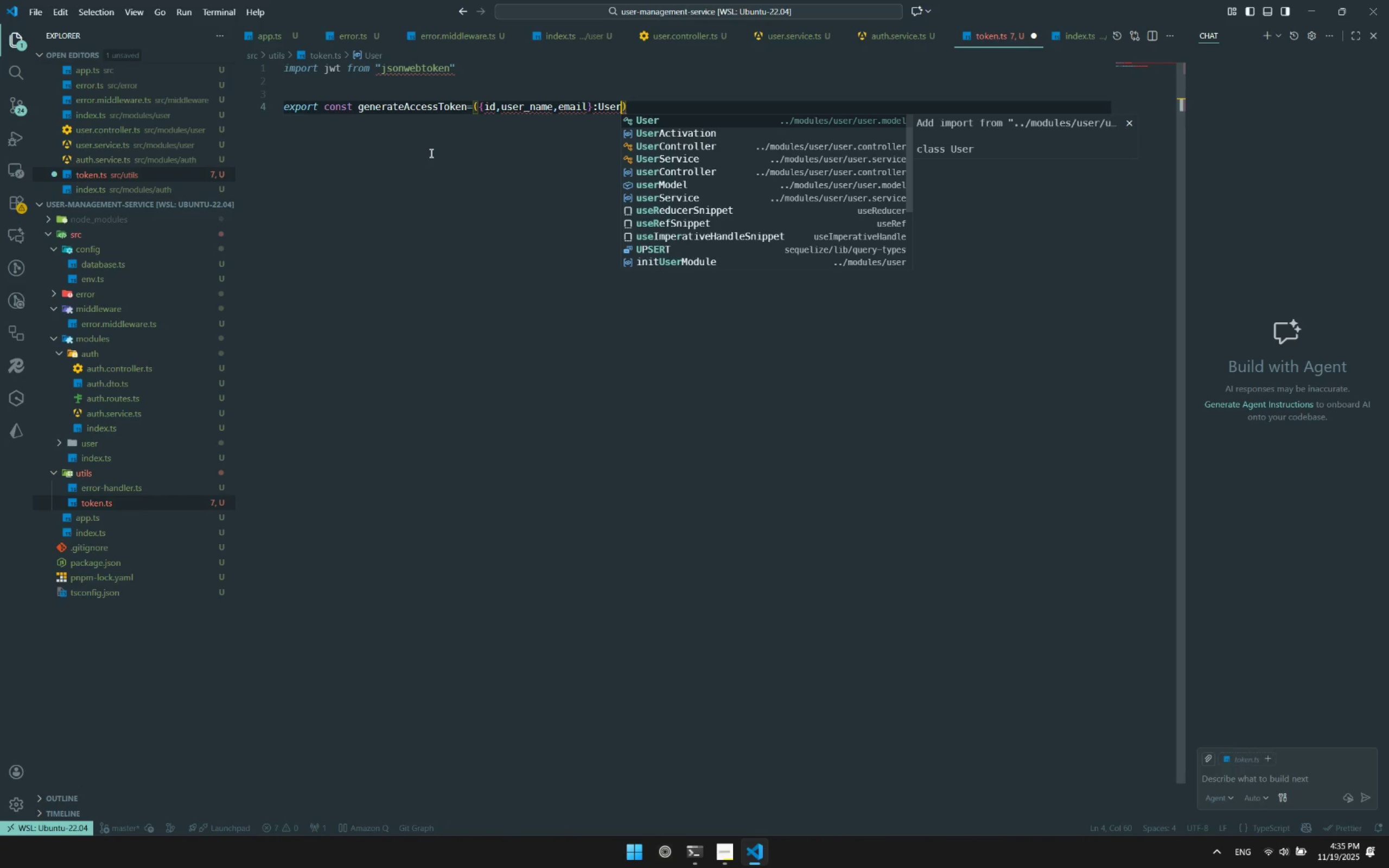 
key(ArrowDown)
 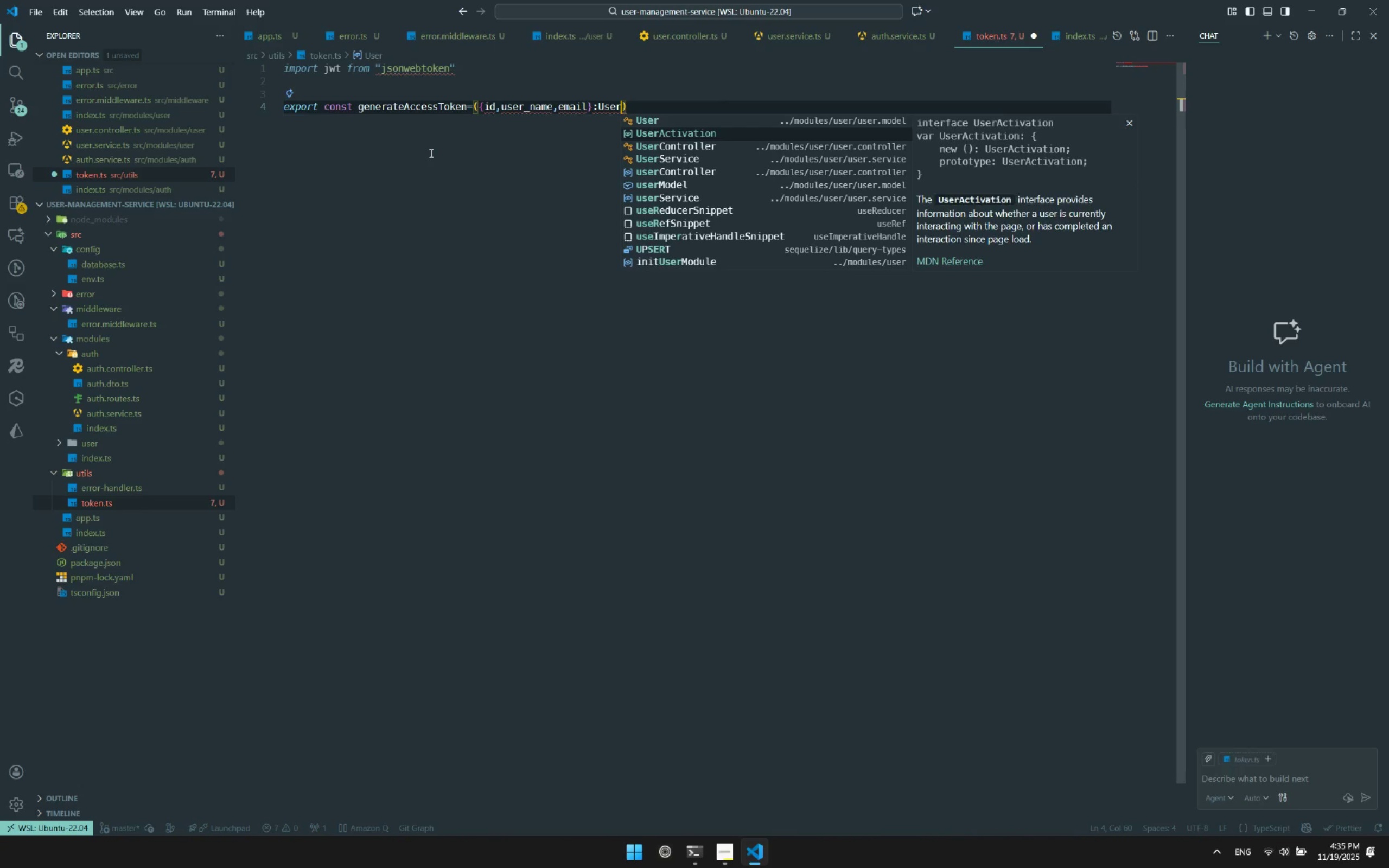 
key(ArrowUp)
 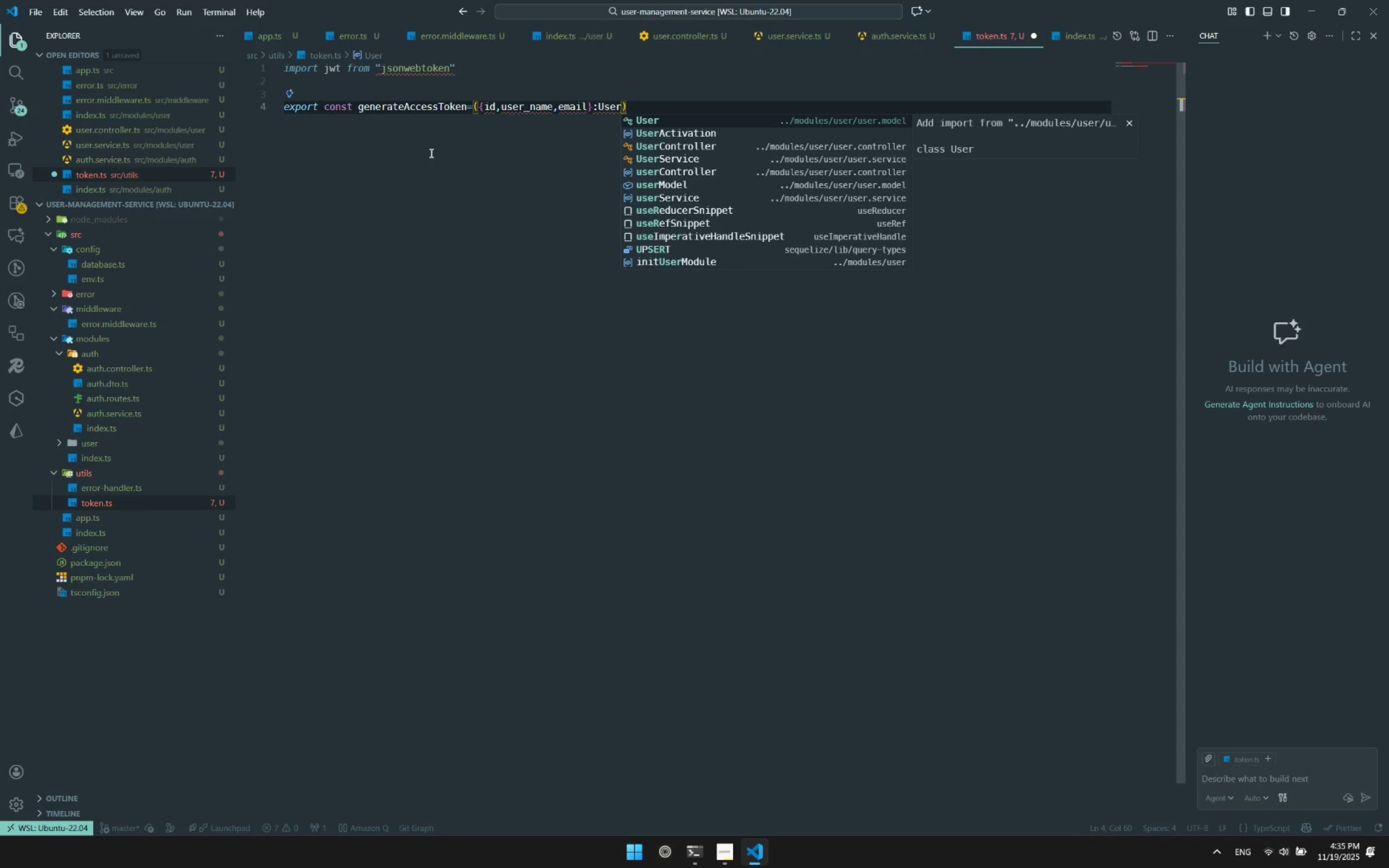 
key(Enter)
 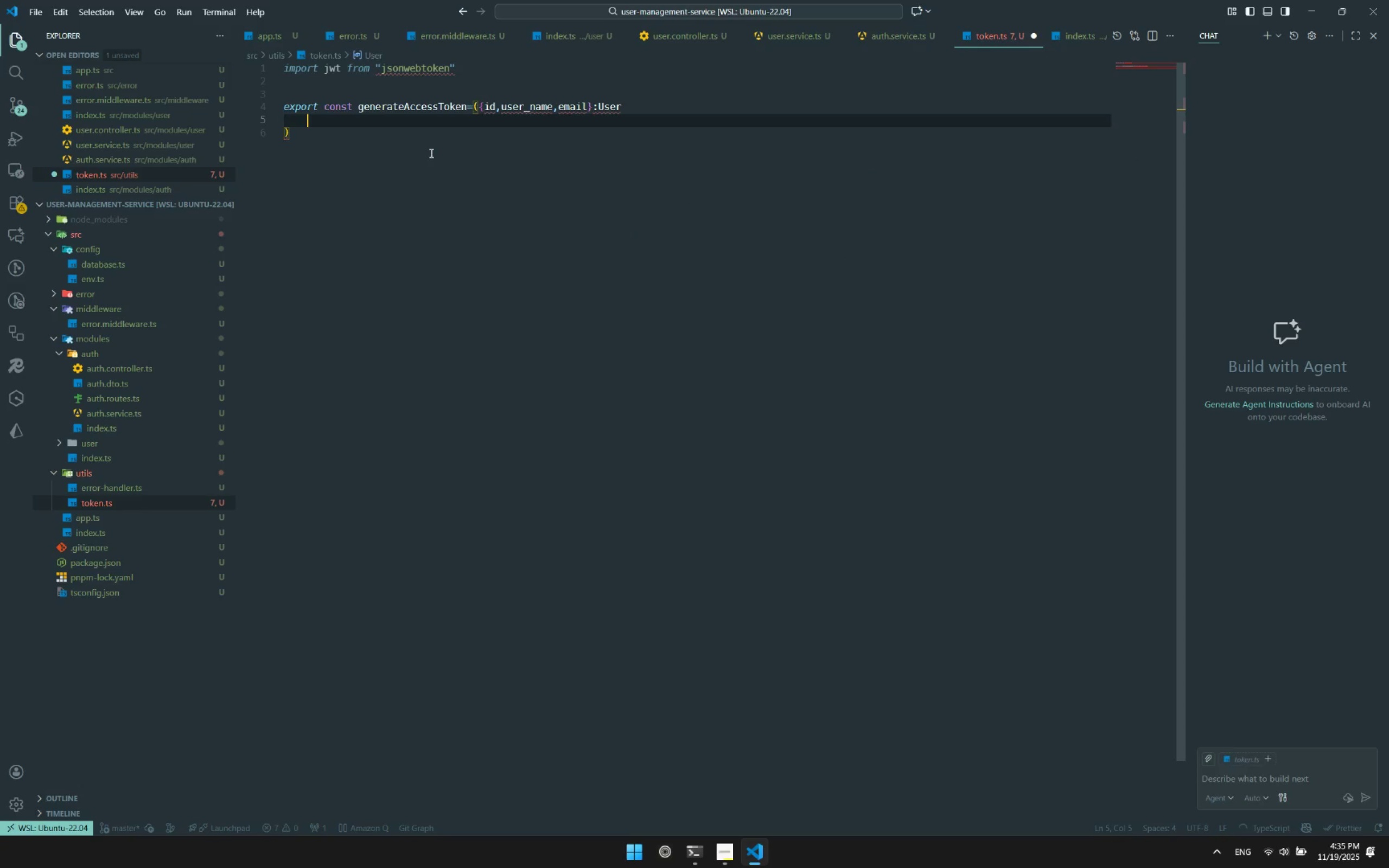 
key(Control+Z)
 